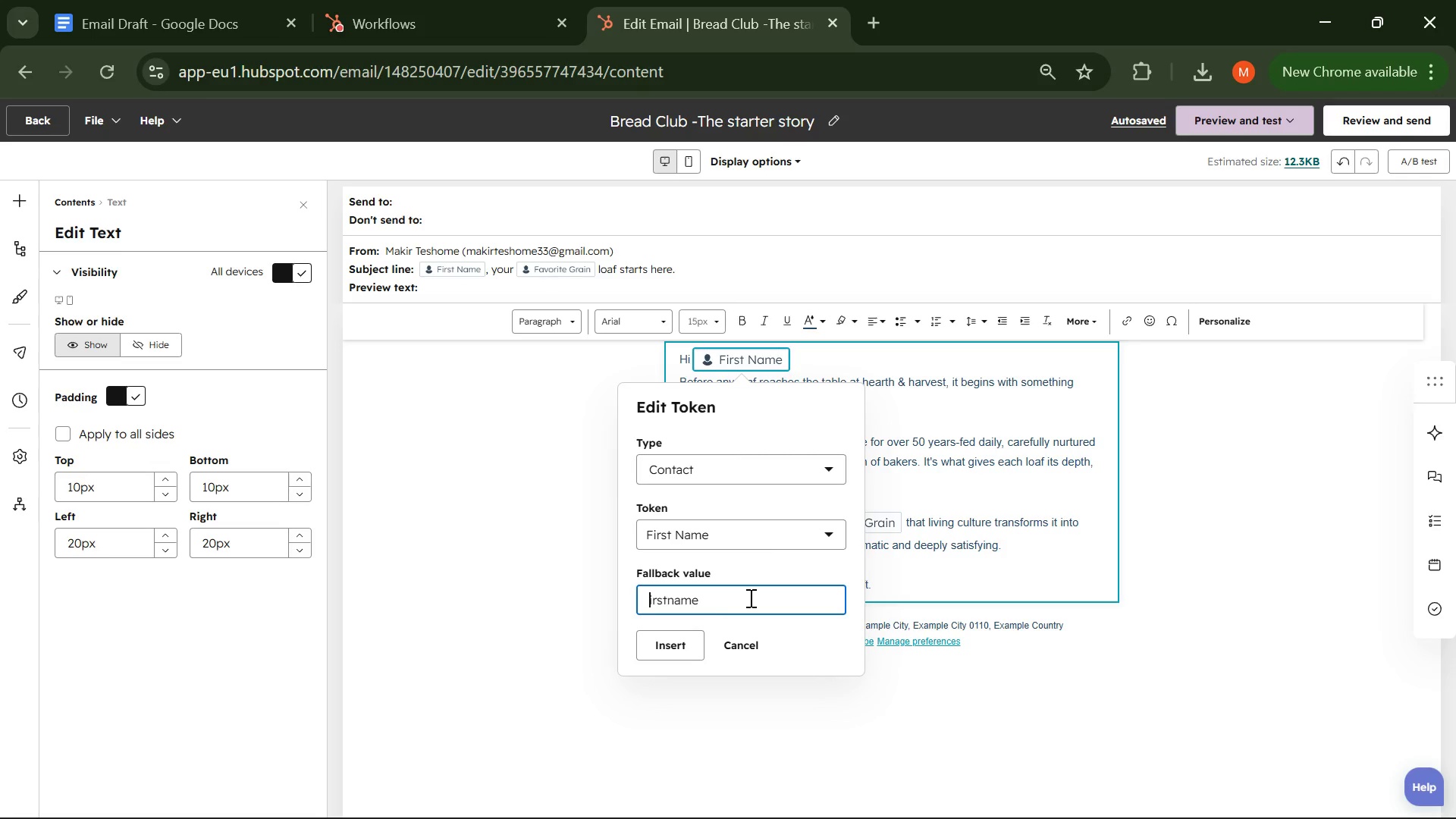 
key(F)
 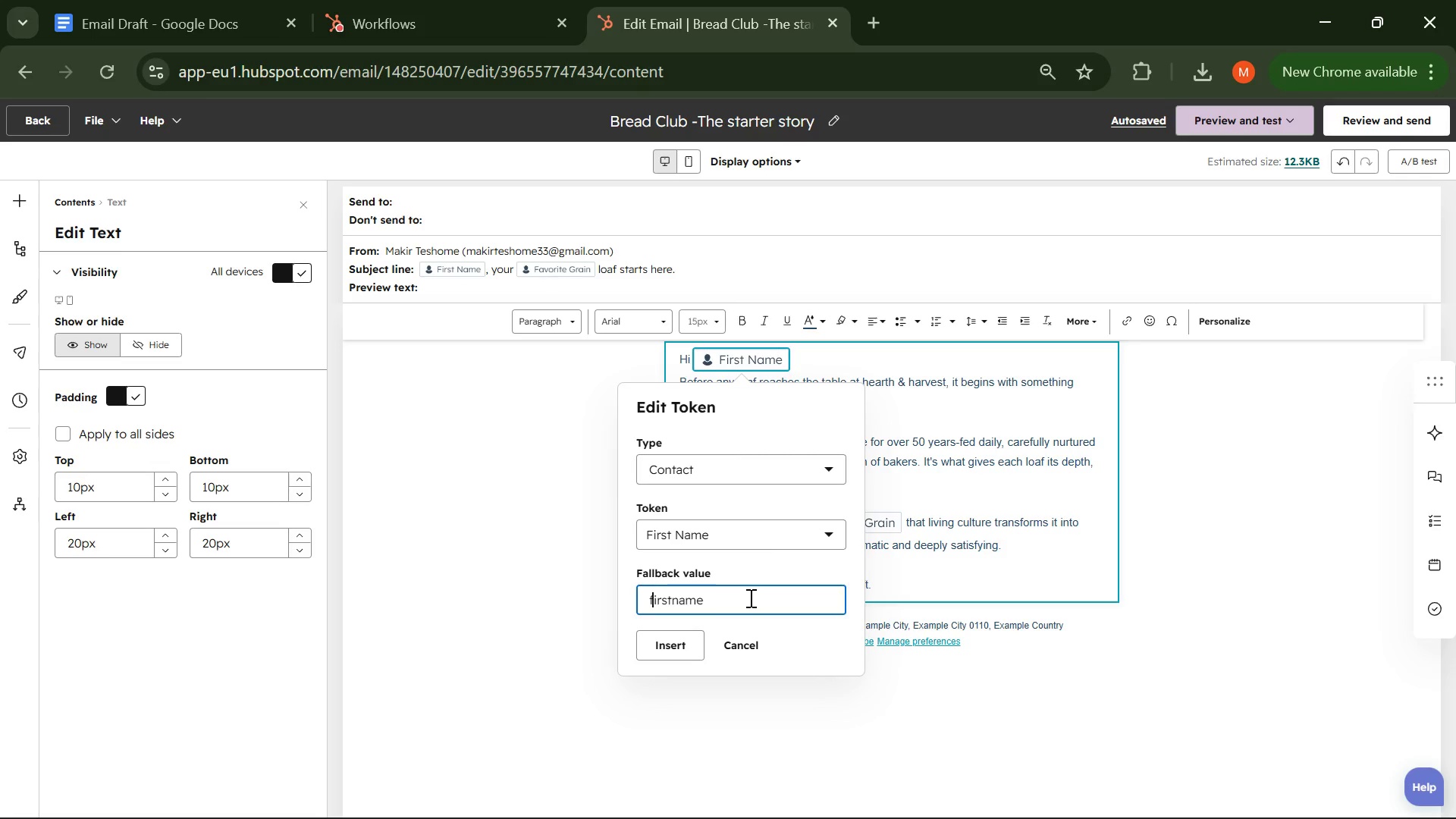 
key(ArrowLeft)
 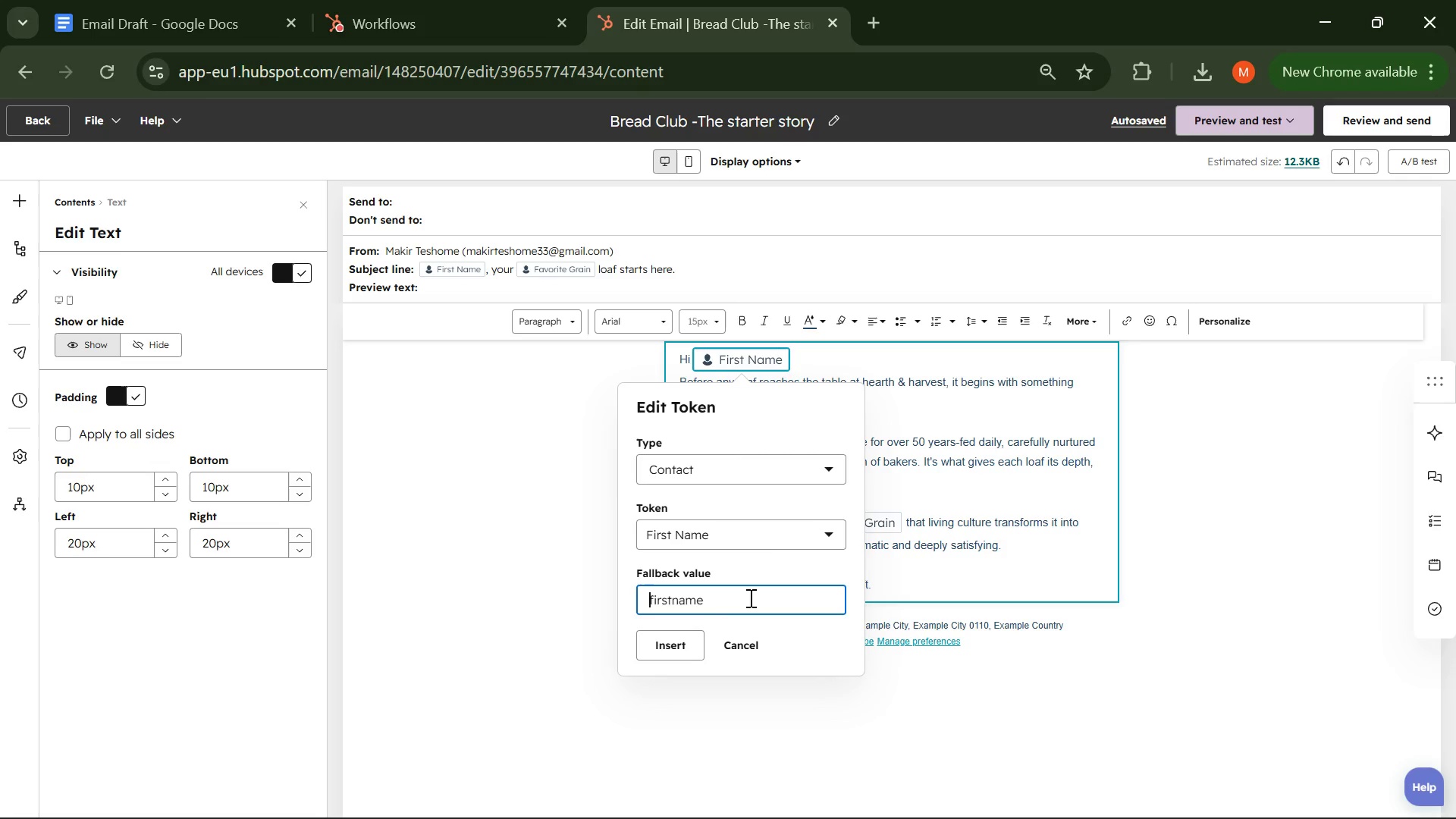 
type(co)
key(Backspace)
key(Backspace)
type({{contact.)
 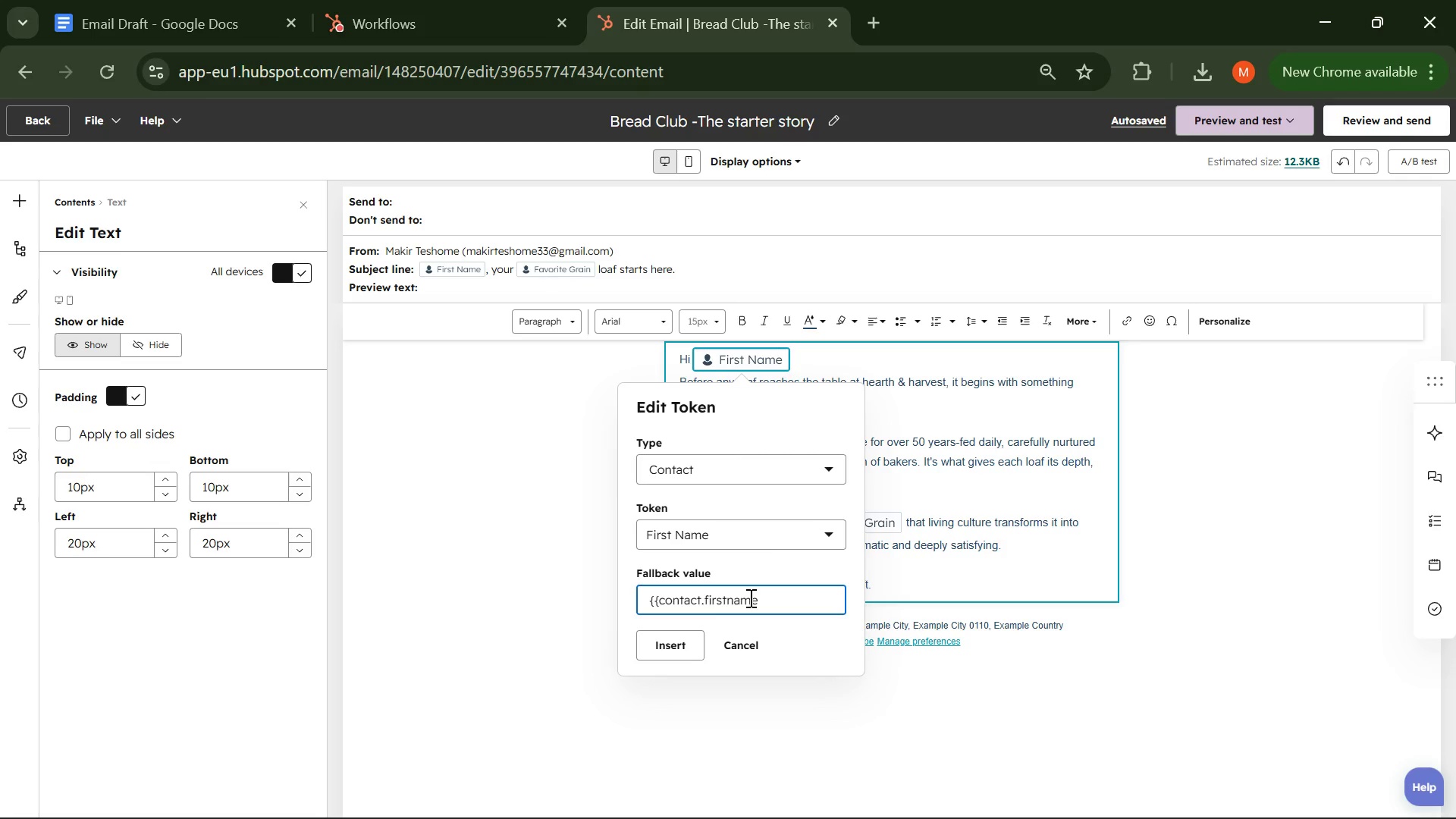 
hold_key(key=ArrowRight, duration=0.7)
 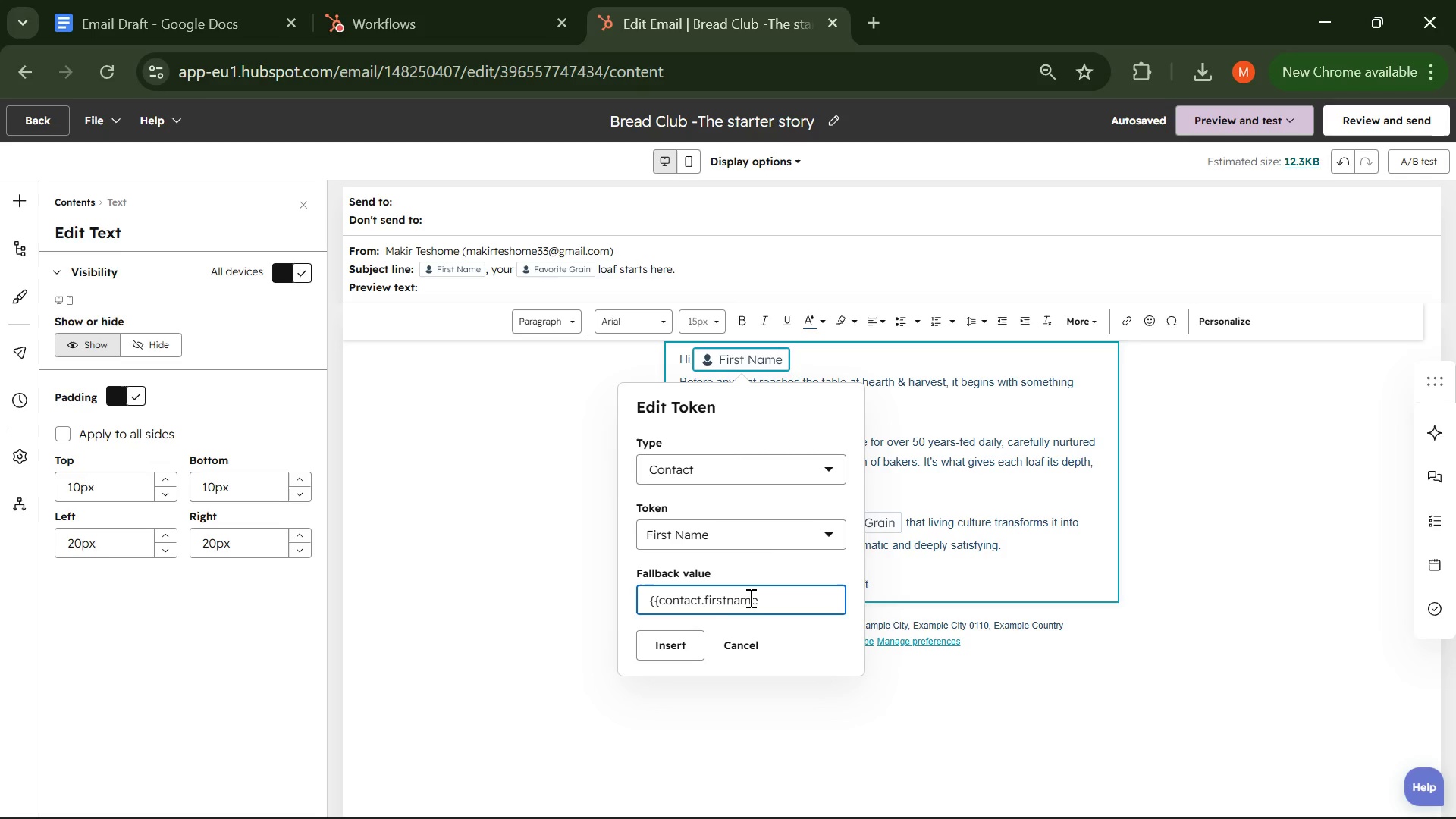 
key(ArrowRight)
 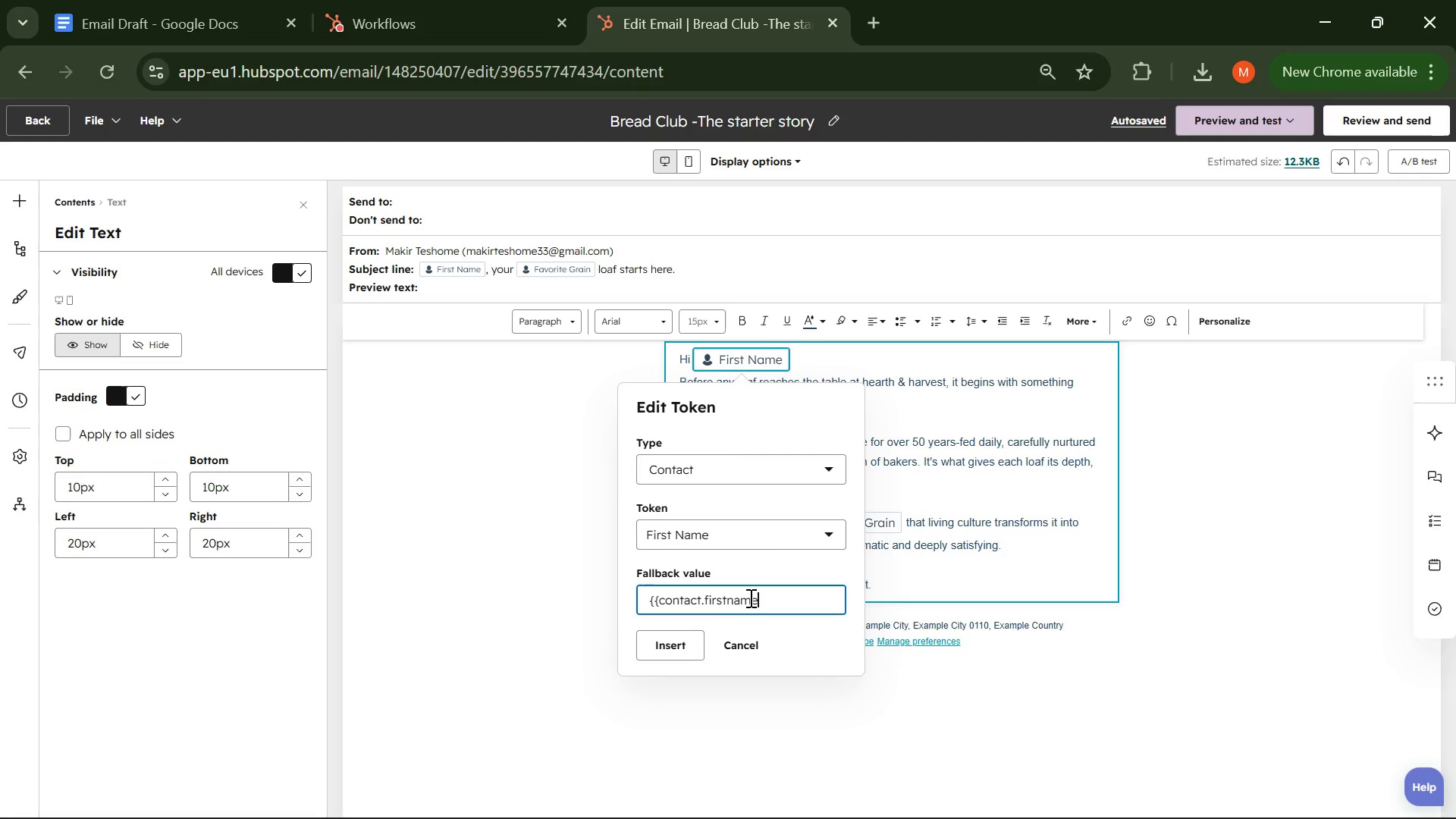 
key(ArrowRight)
 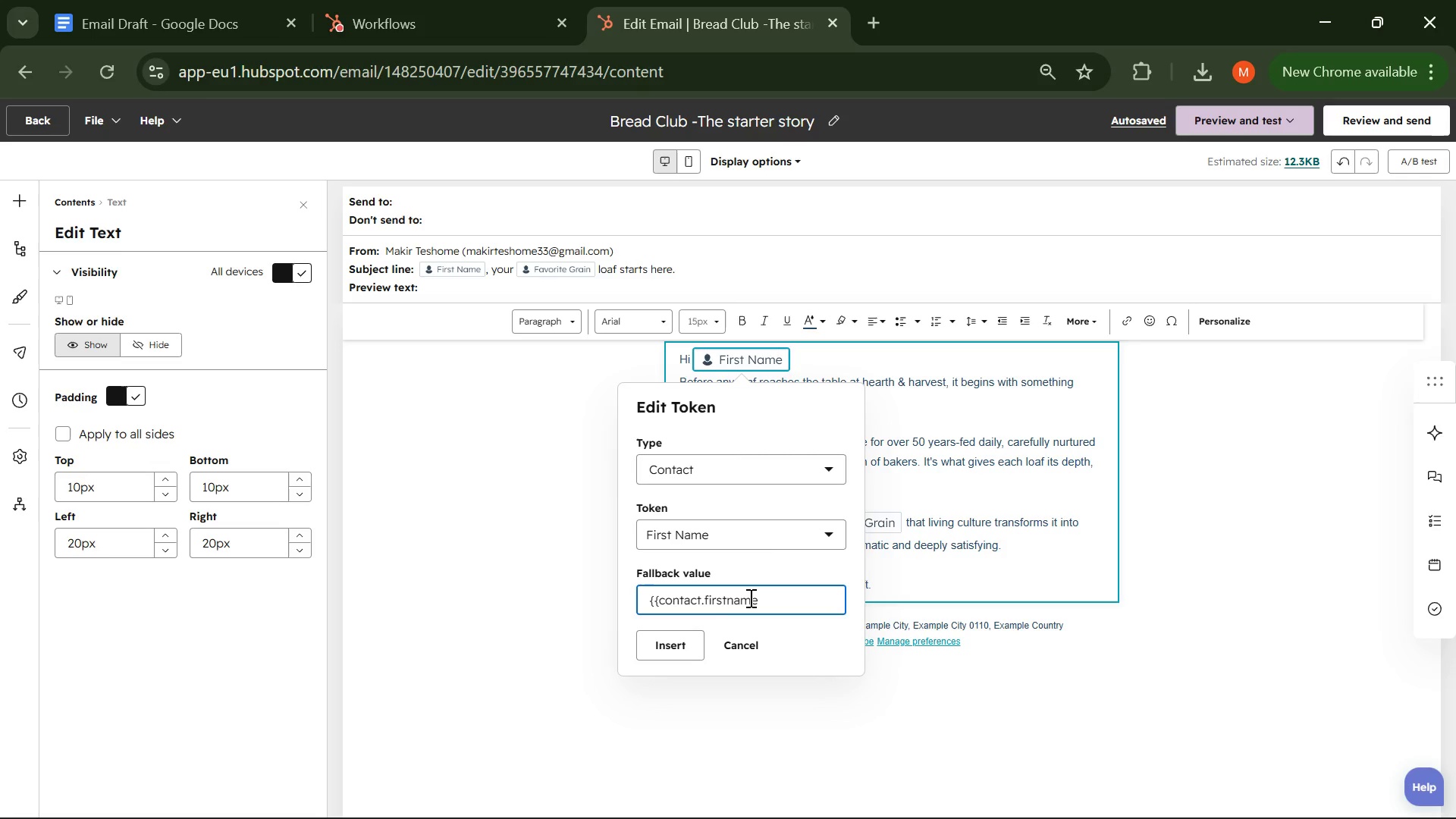 
key(Shift+BracketRight)
 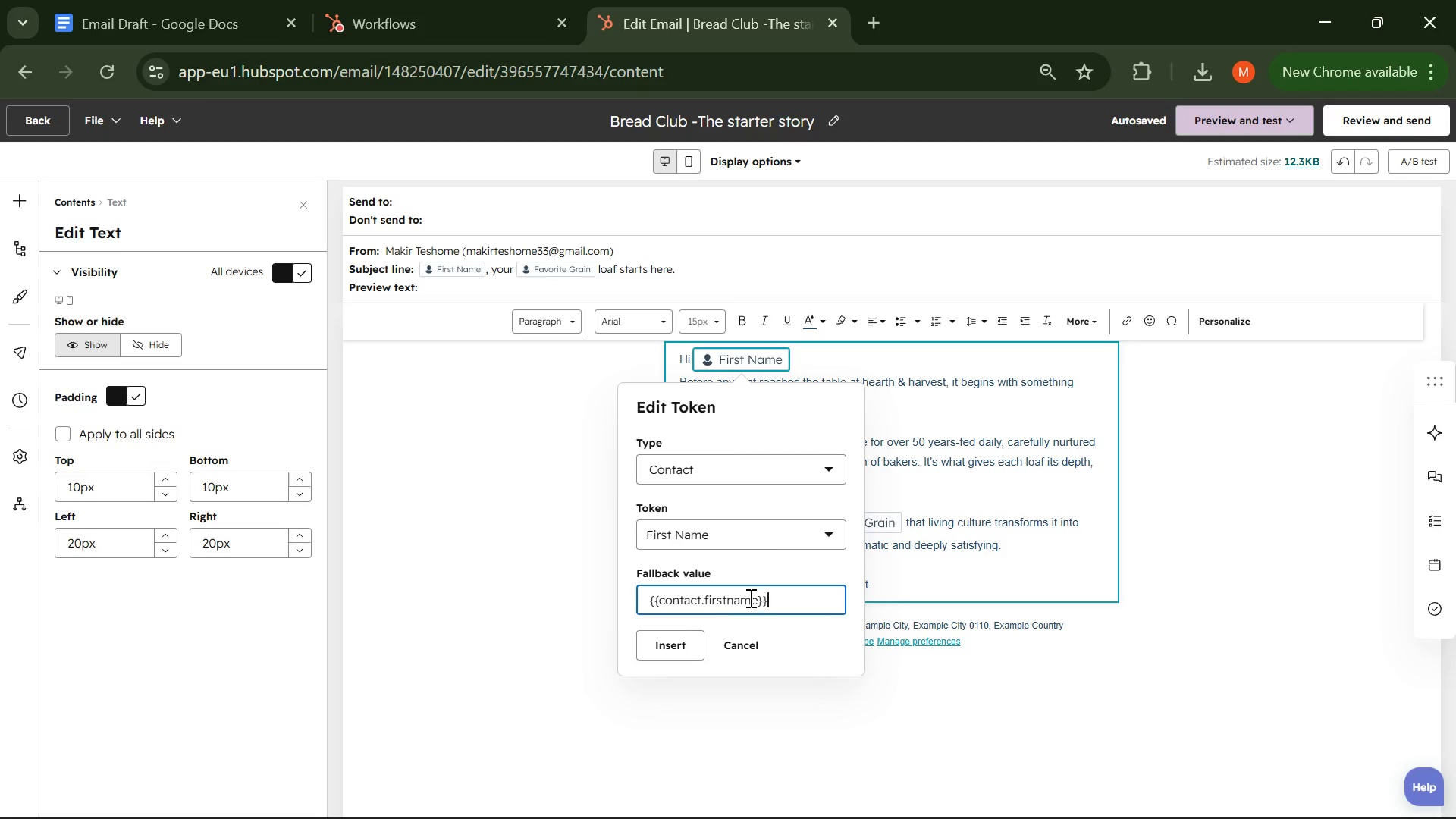 
key(Shift+BracketRight)
 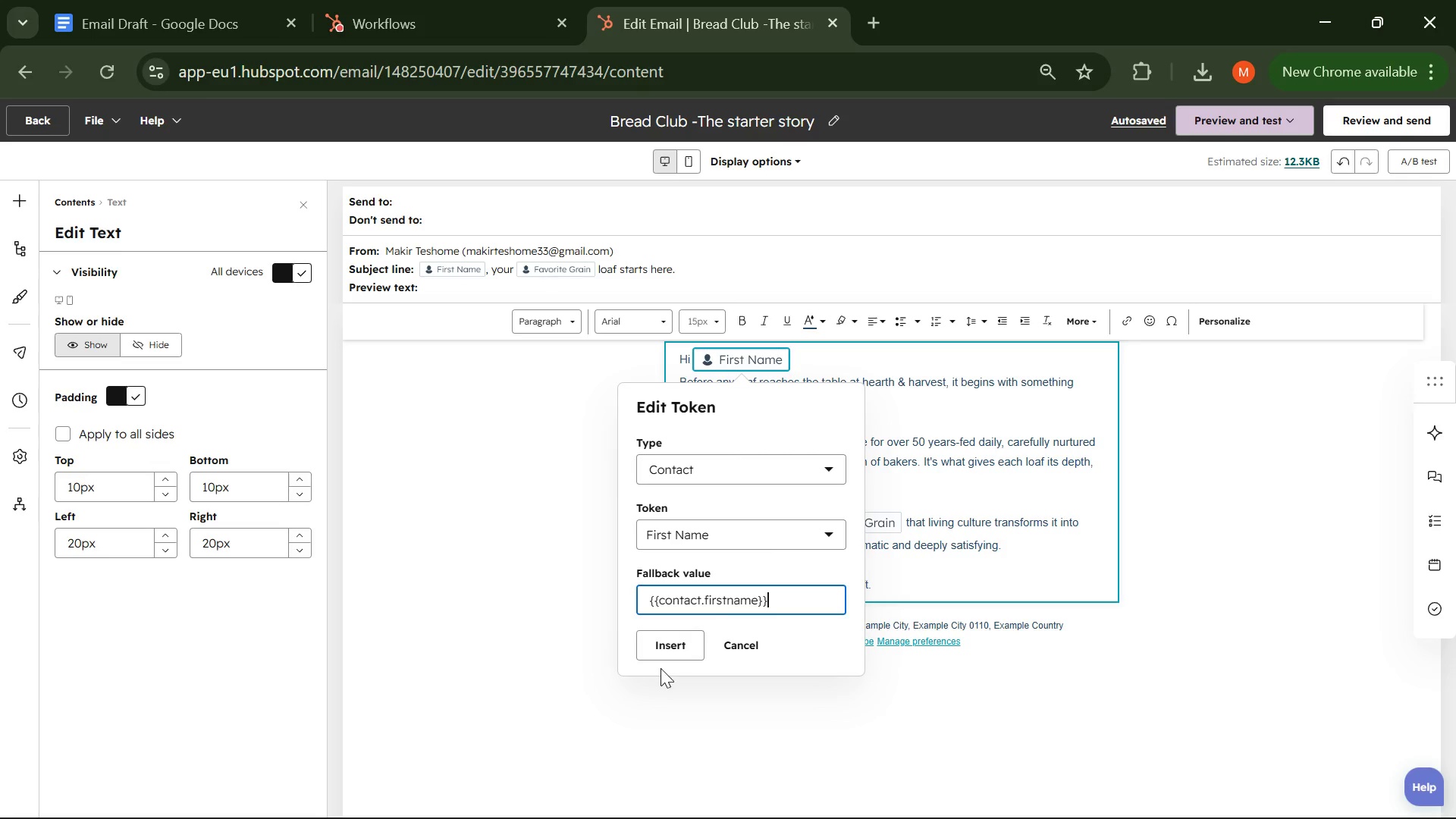 
left_click([665, 651])
 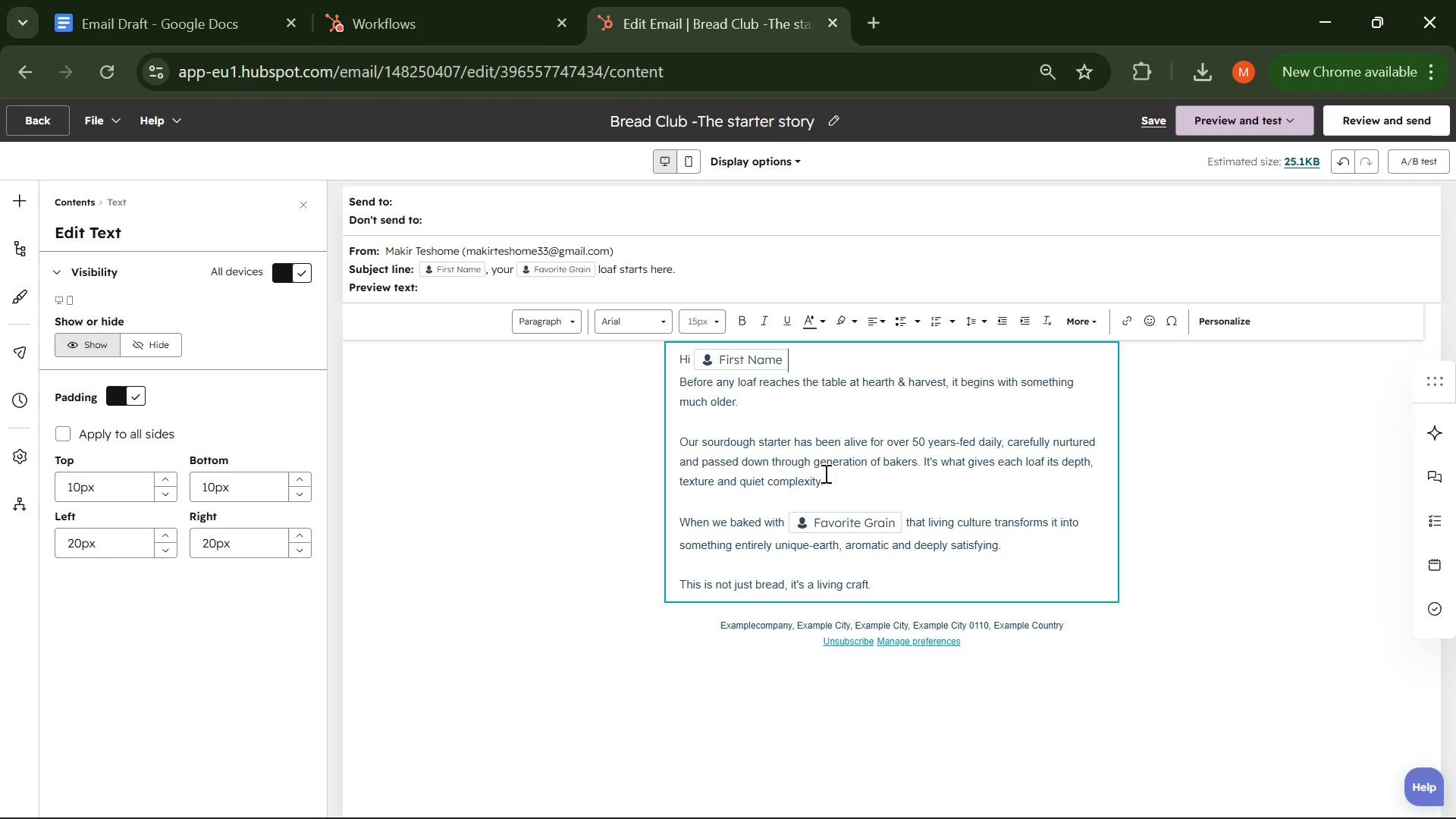 
left_click([867, 521])
 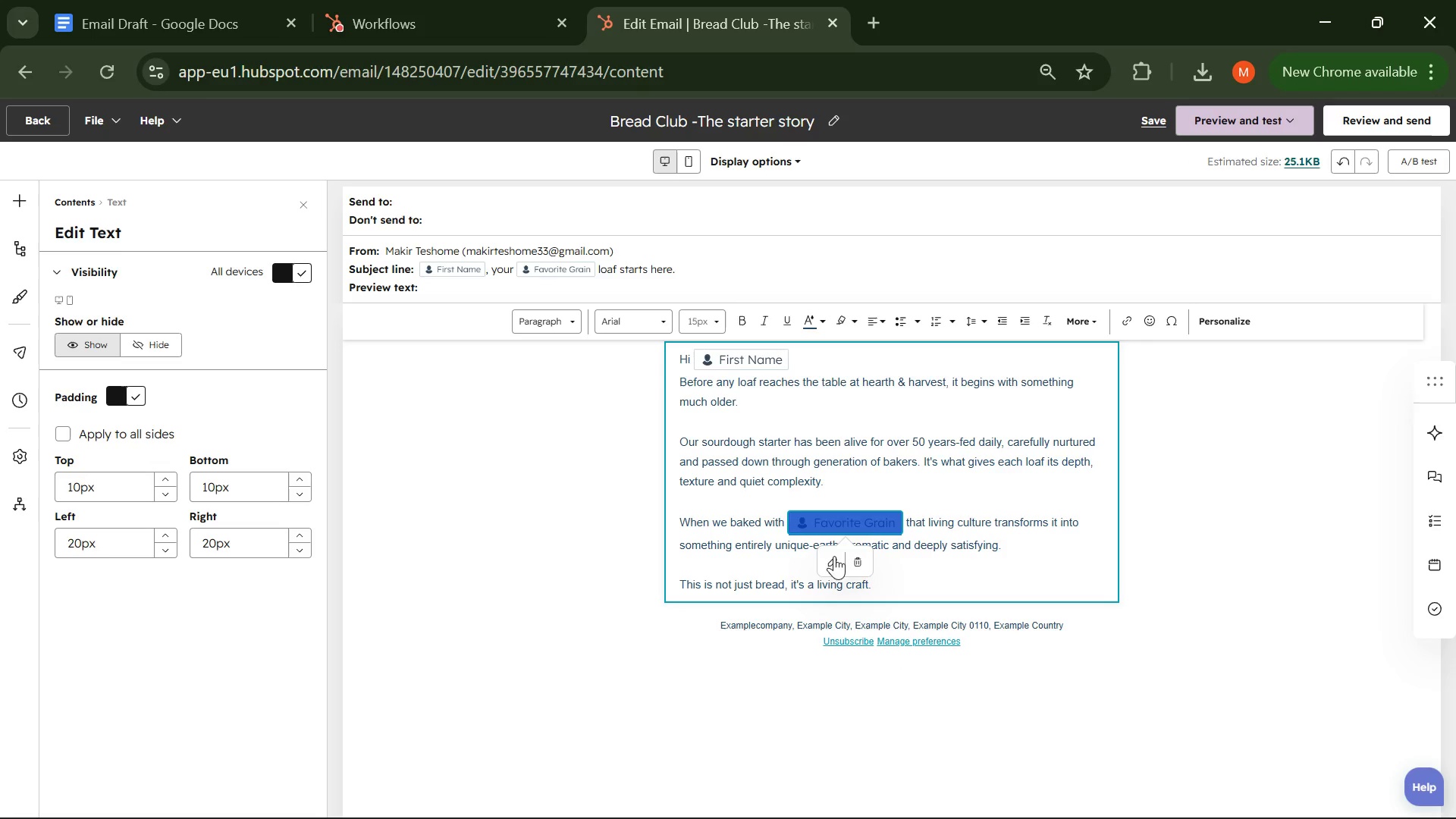 
left_click([831, 560])
 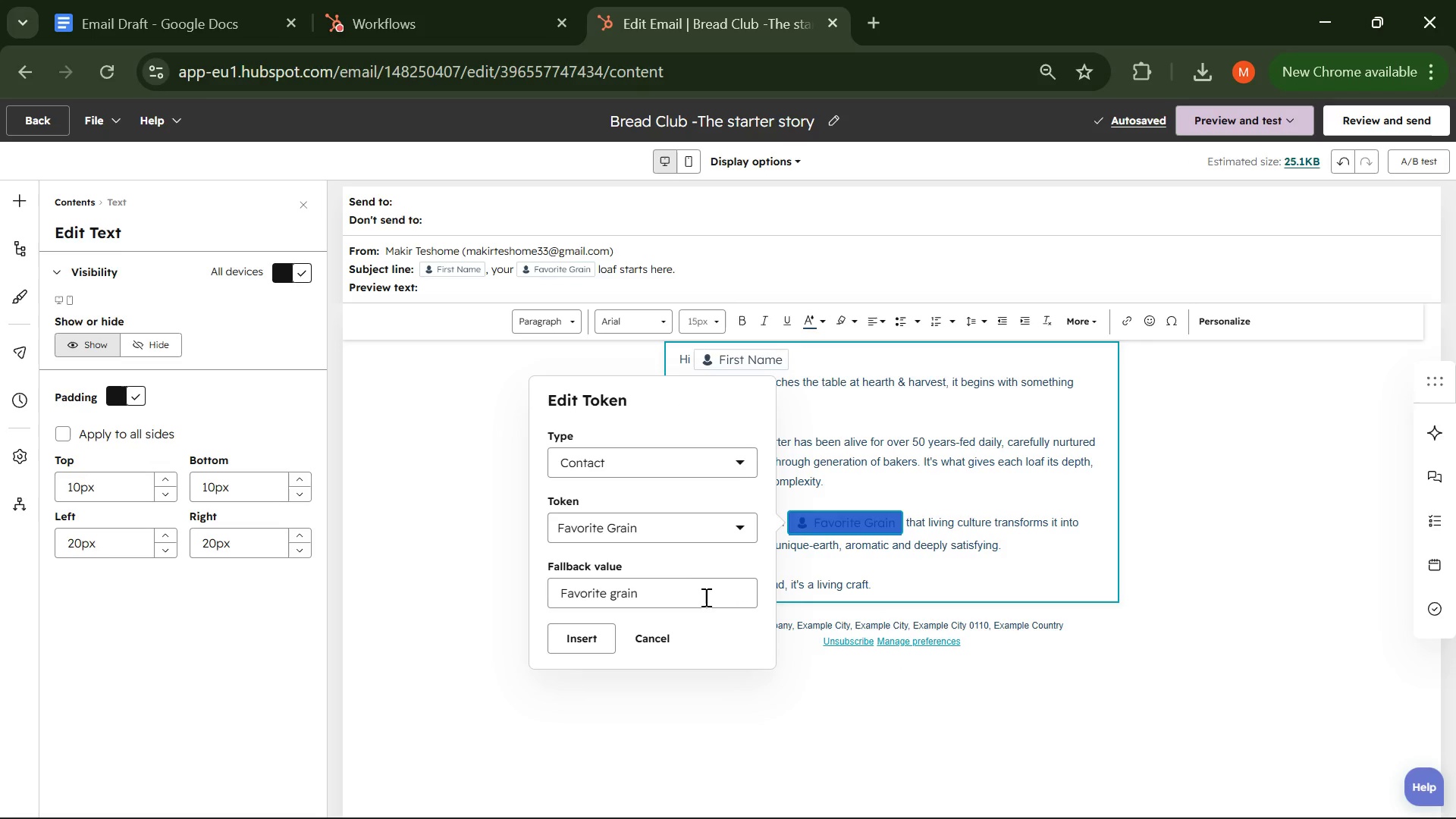 
left_click([703, 601])
 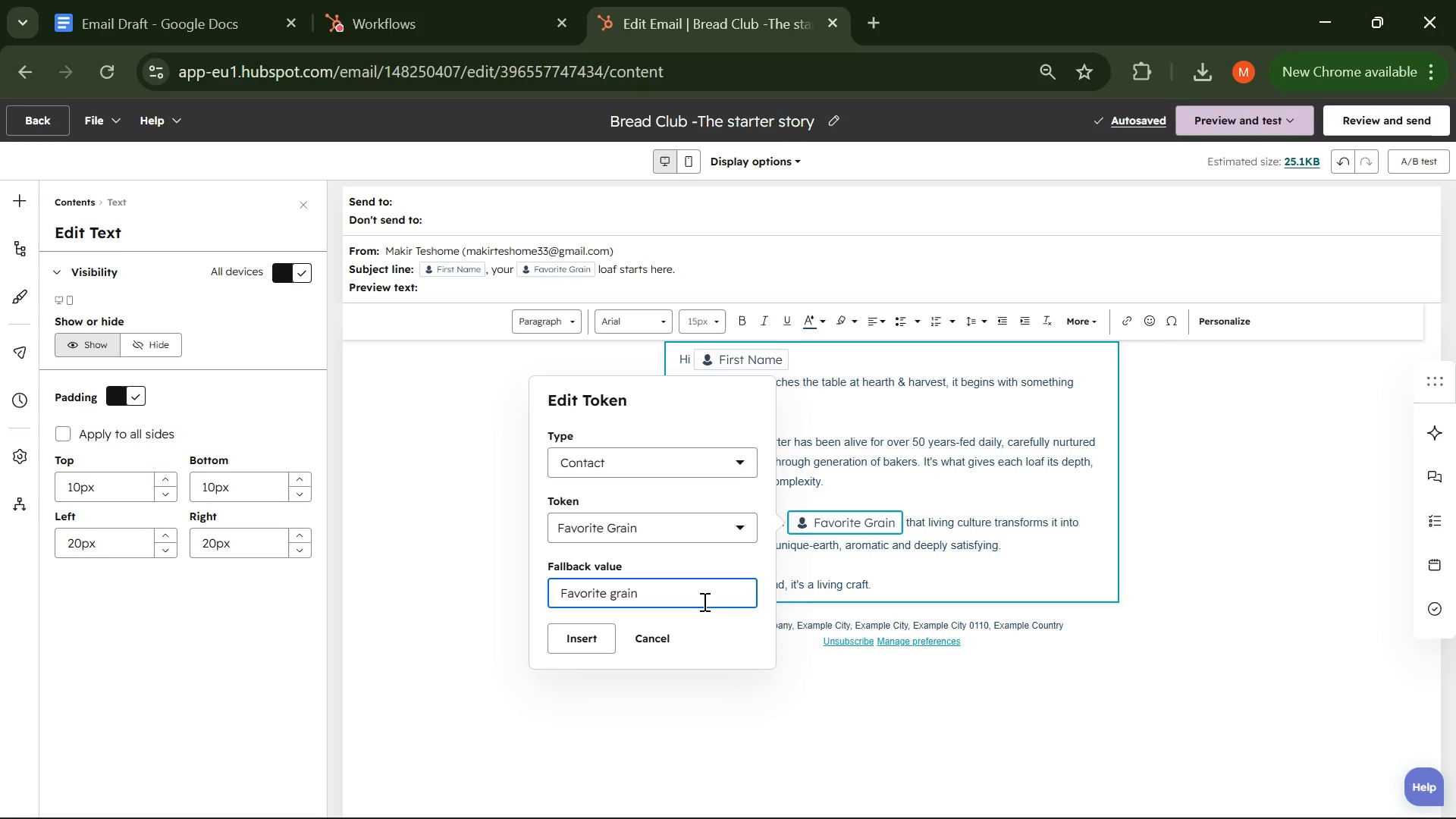 
key(Backspace)
 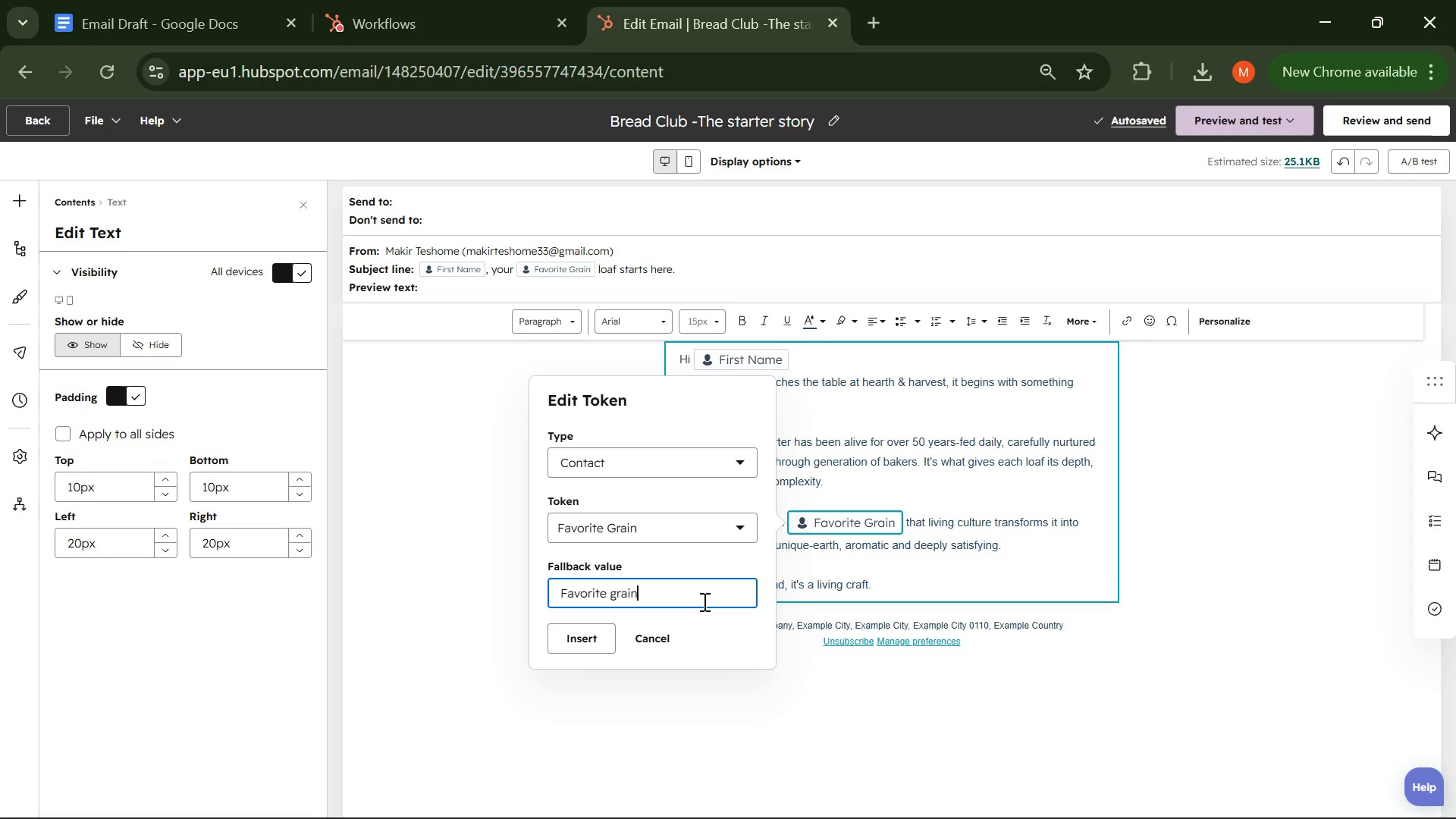 
key(Shift+BracketRight)
 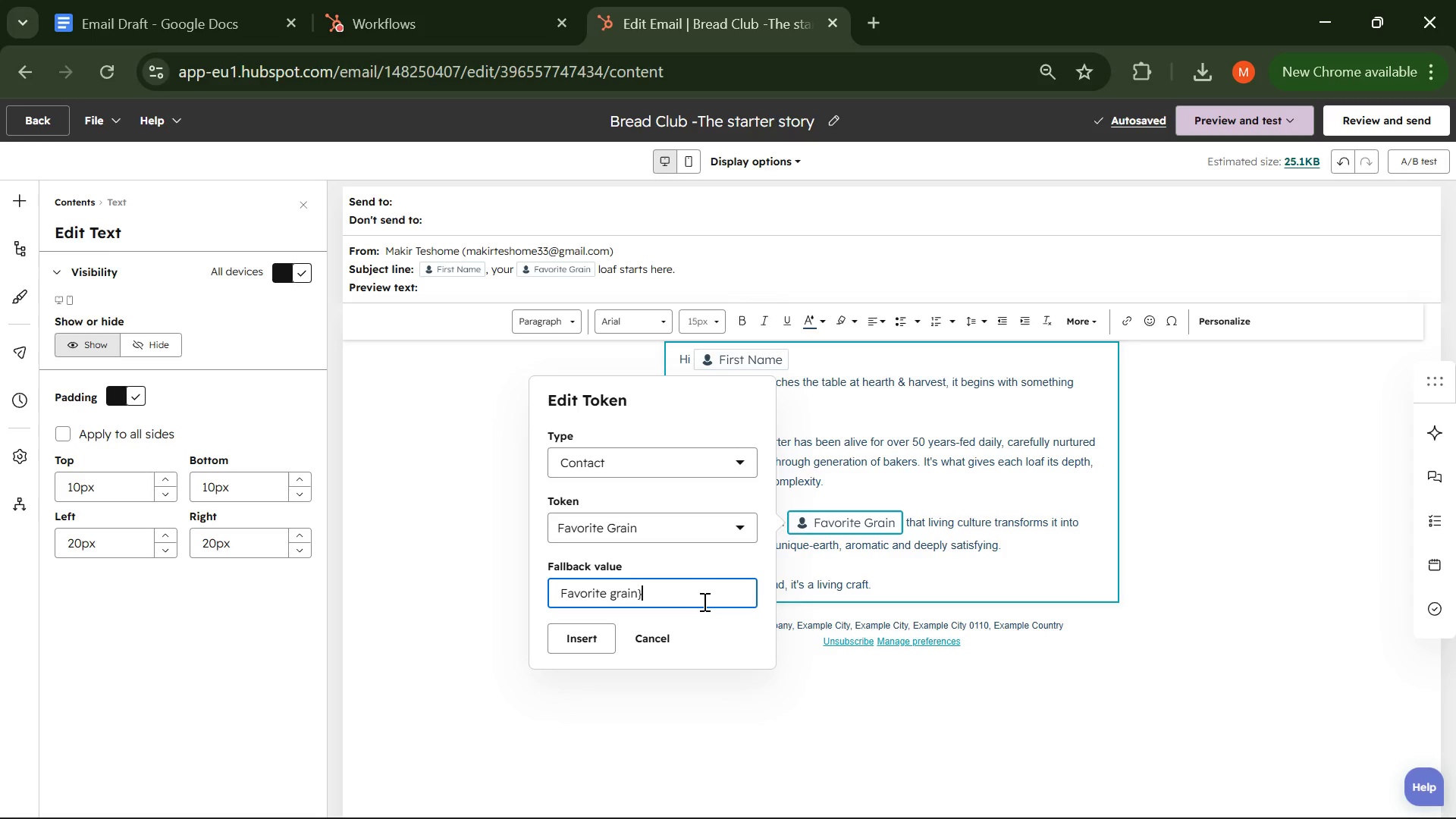 
key(Shift+BracketRight)
 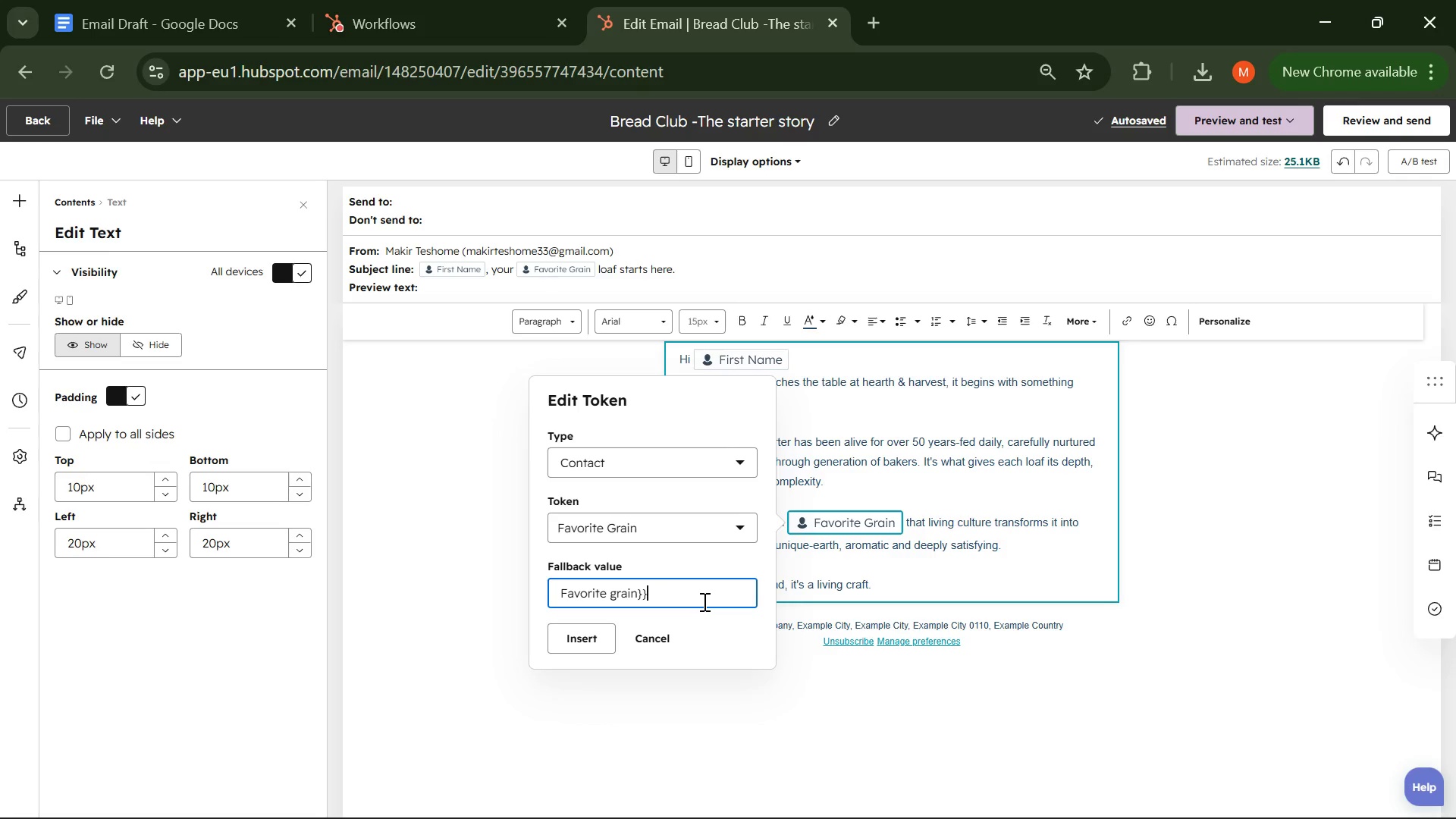 
key(ArrowLeft)
 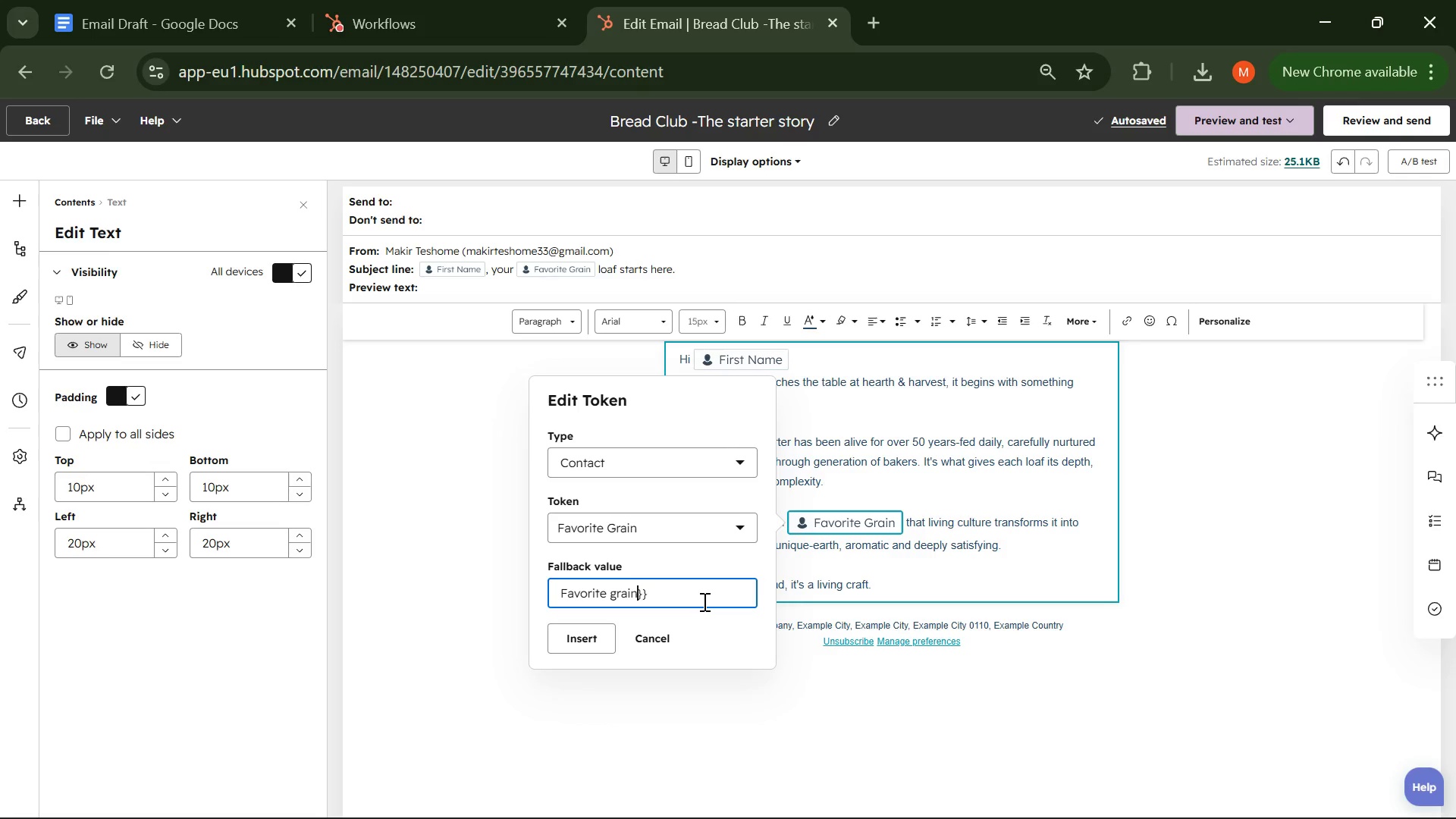 
key(ArrowLeft)
 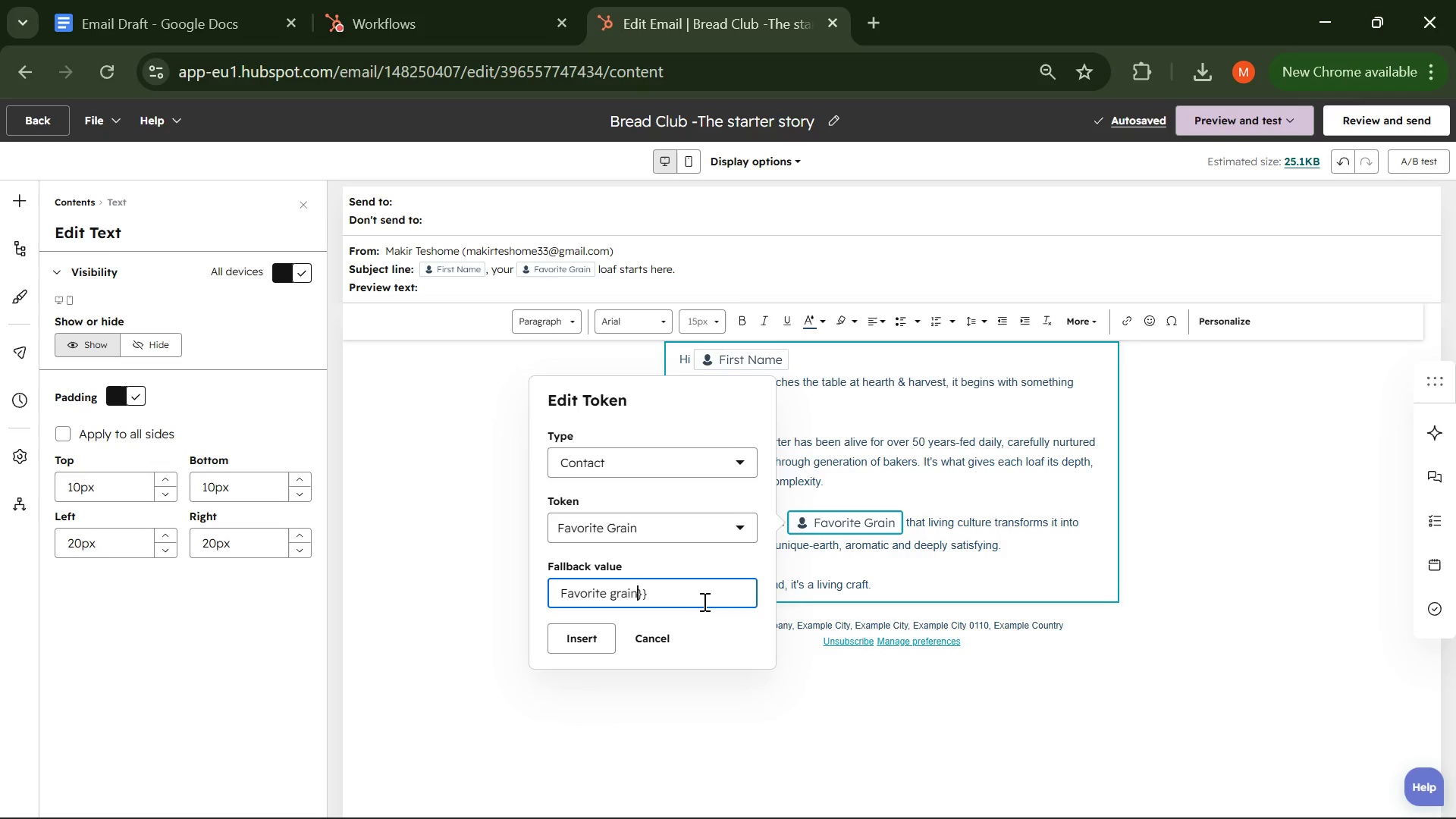 
key(ArrowLeft)
 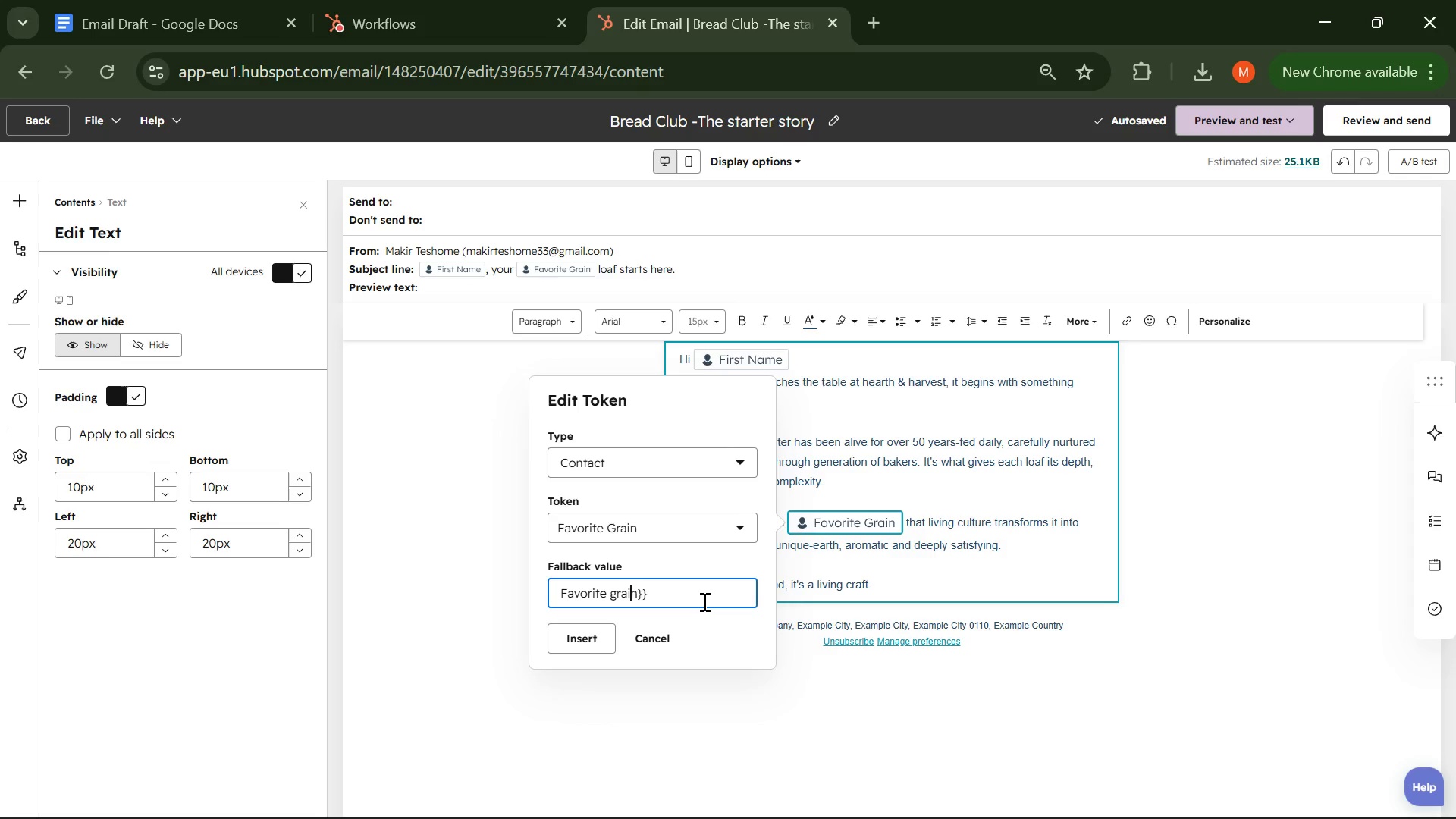 
key(ArrowLeft)
 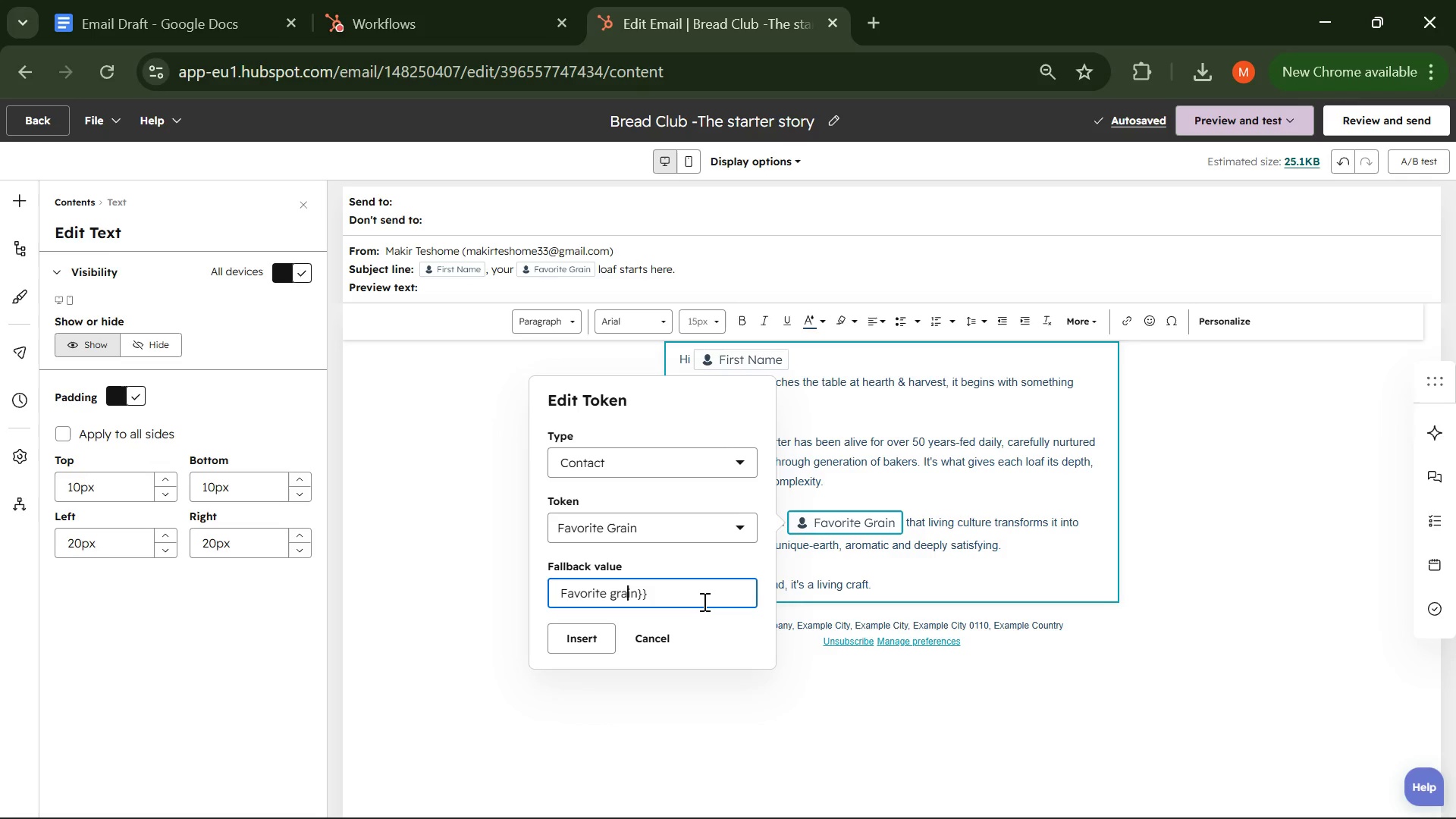 
key(ArrowLeft)
 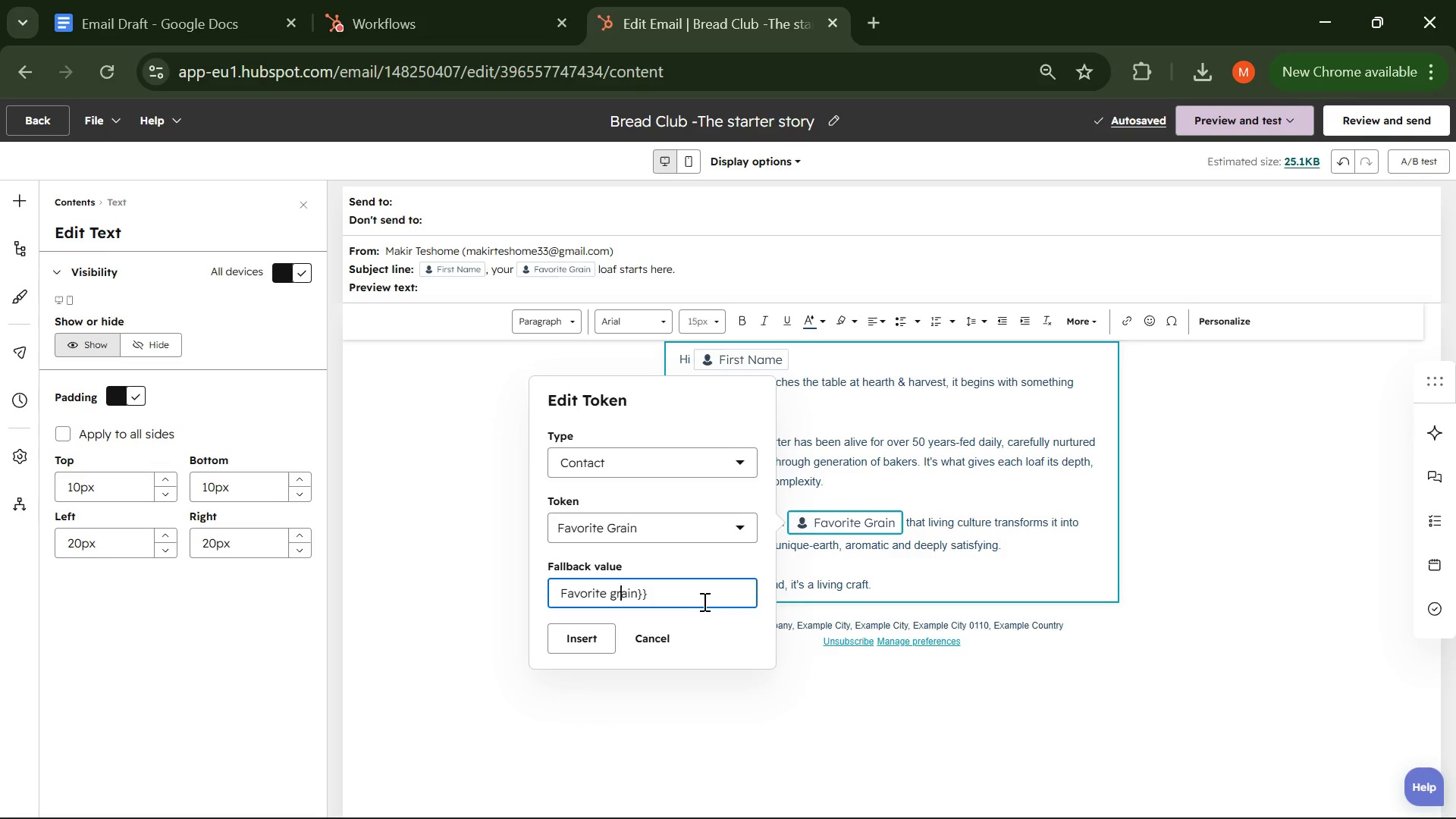 
key(ArrowLeft)
 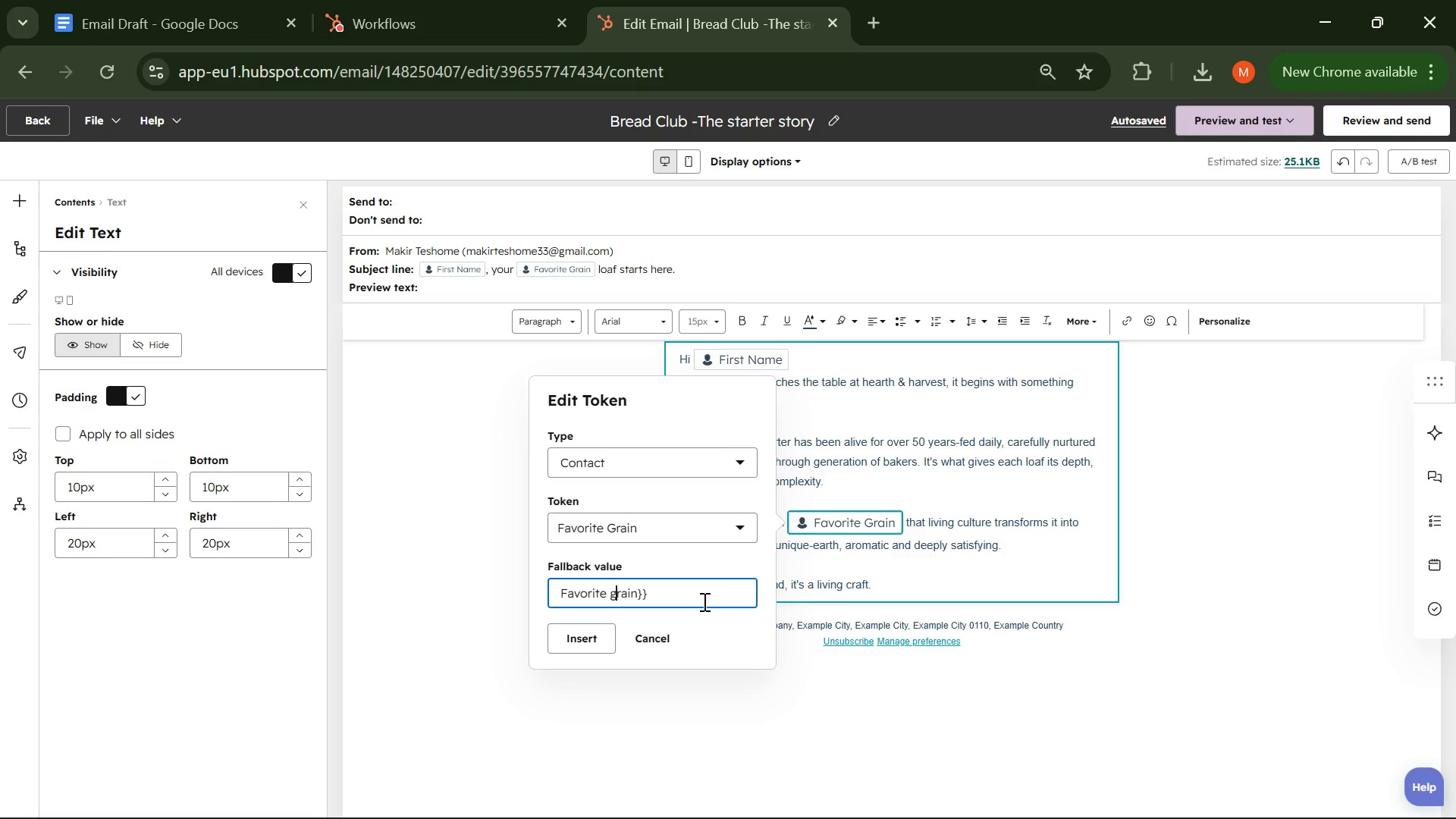 
key(ArrowLeft)
 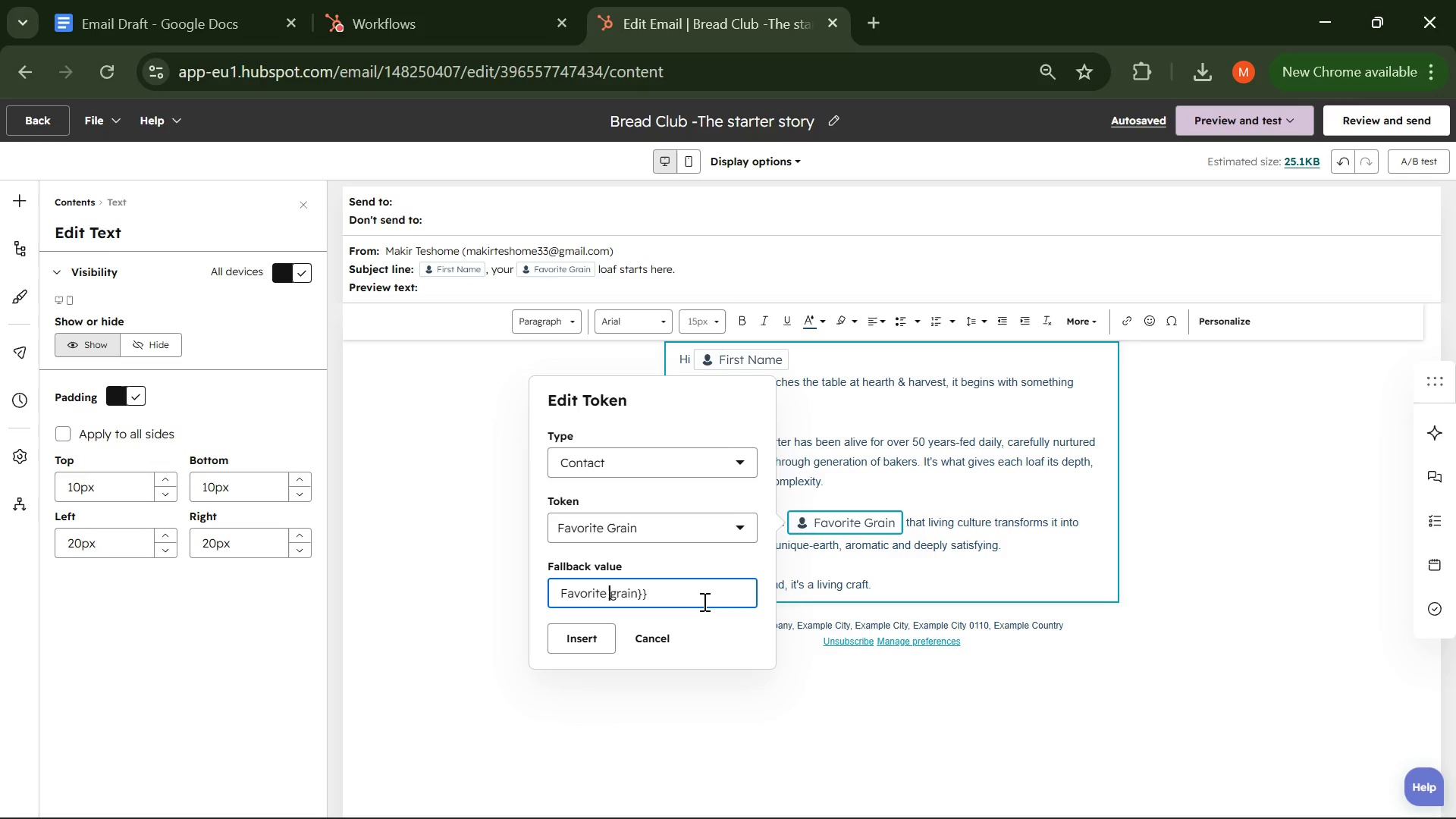 
key(Backspace)
 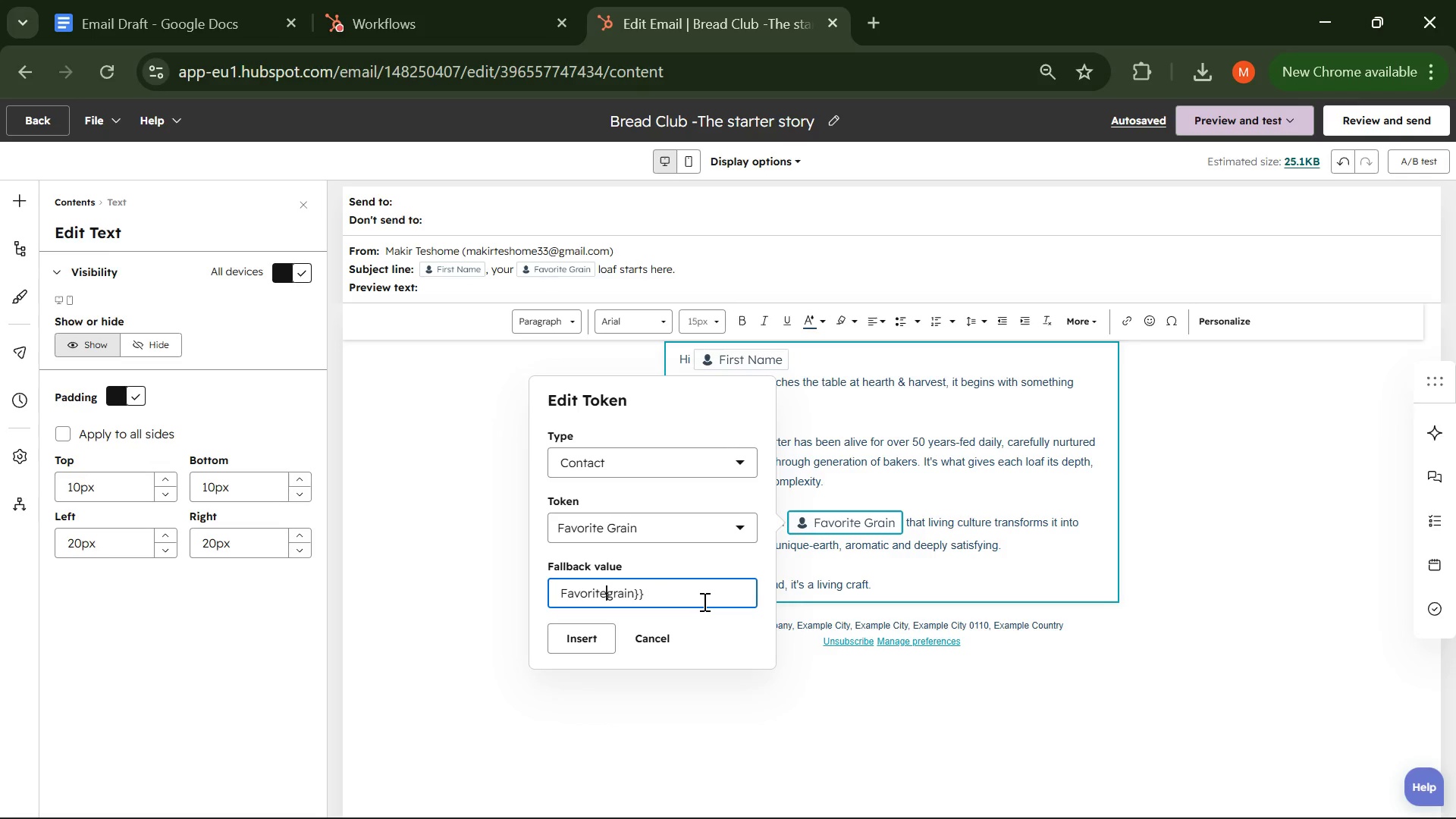 
key(Shift+Minus)
 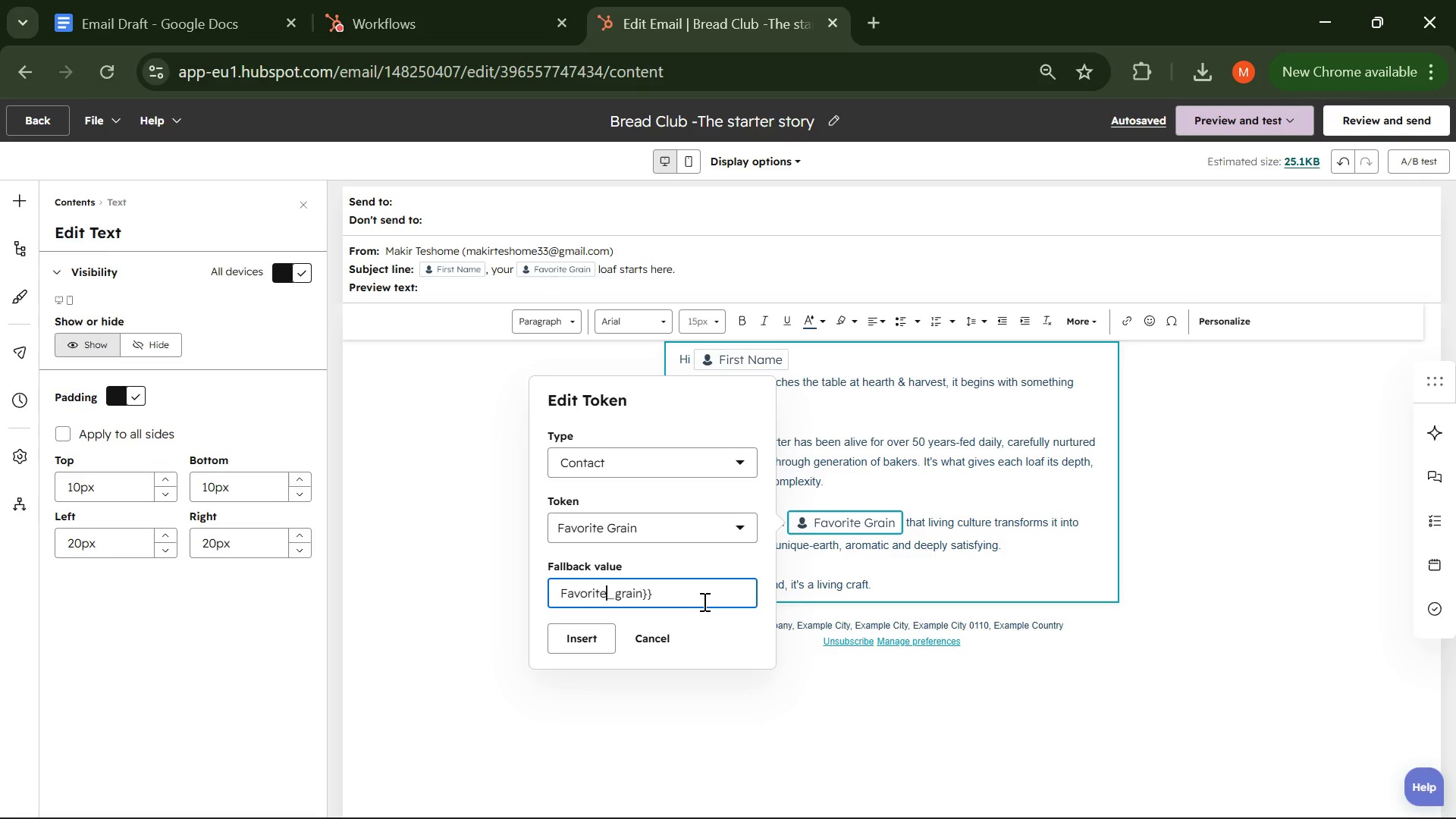 
hold_key(key=ArrowLeft, duration=0.52)
 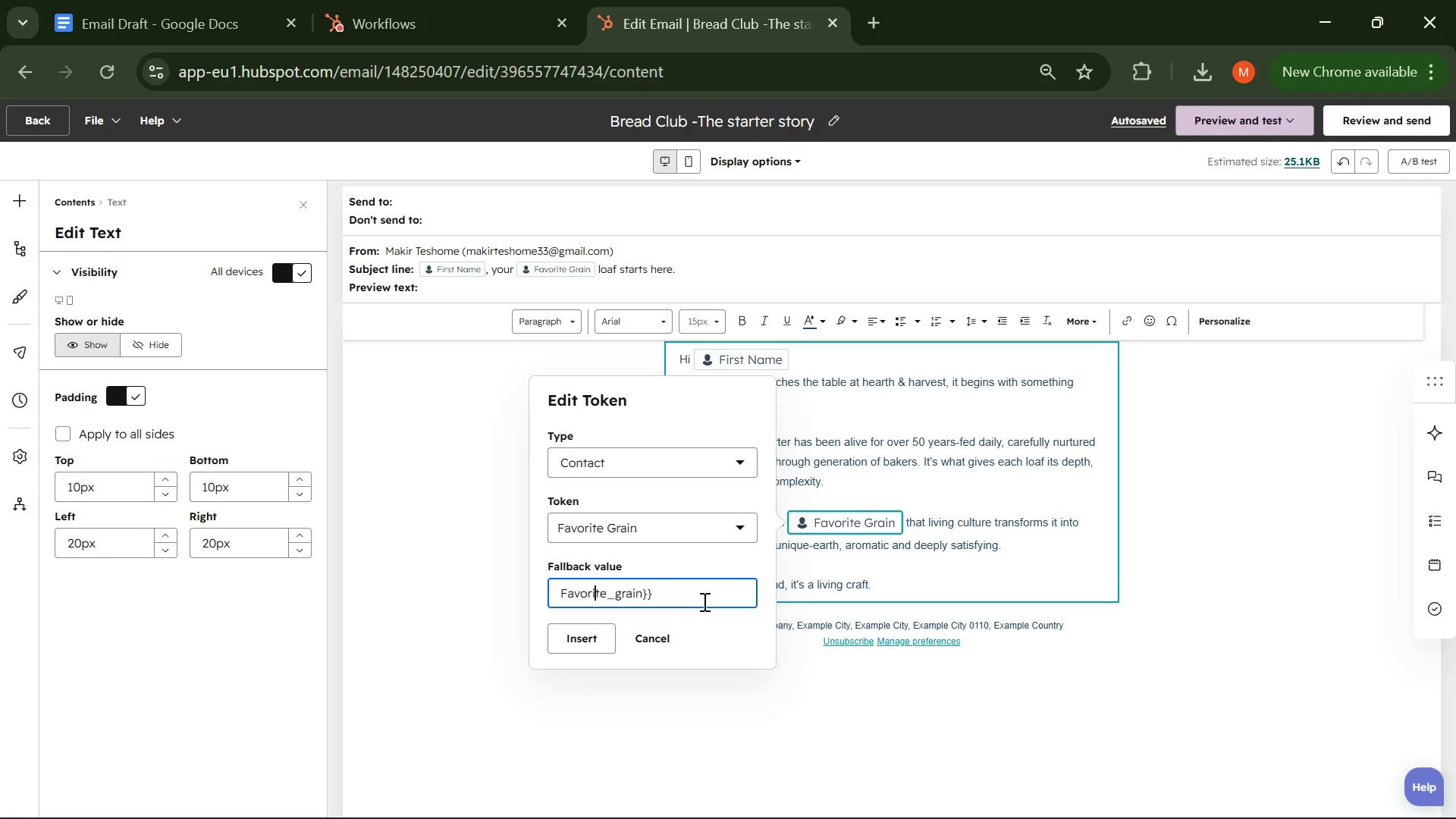 
key(ArrowLeft)
 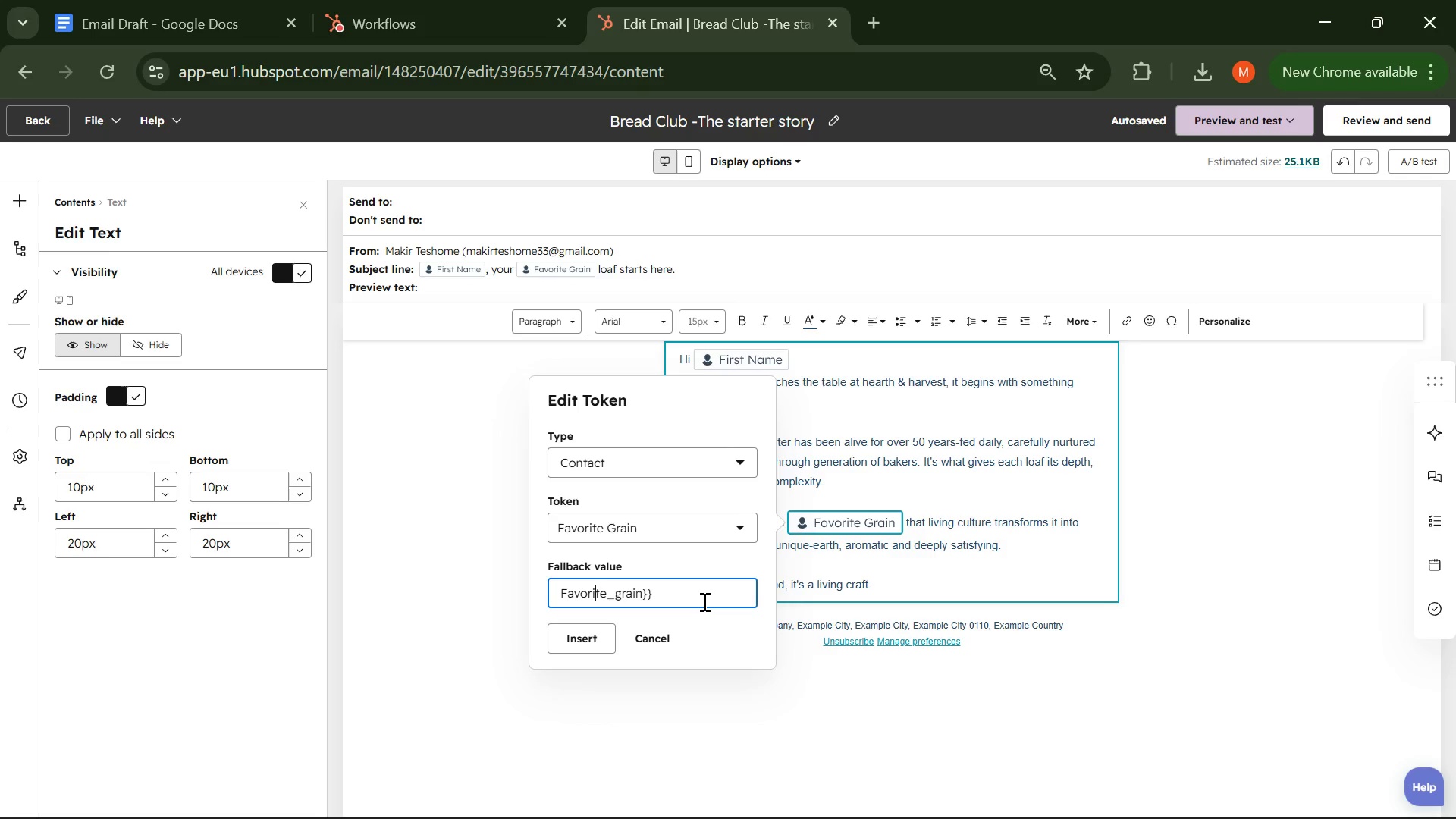 
key(ArrowLeft)
 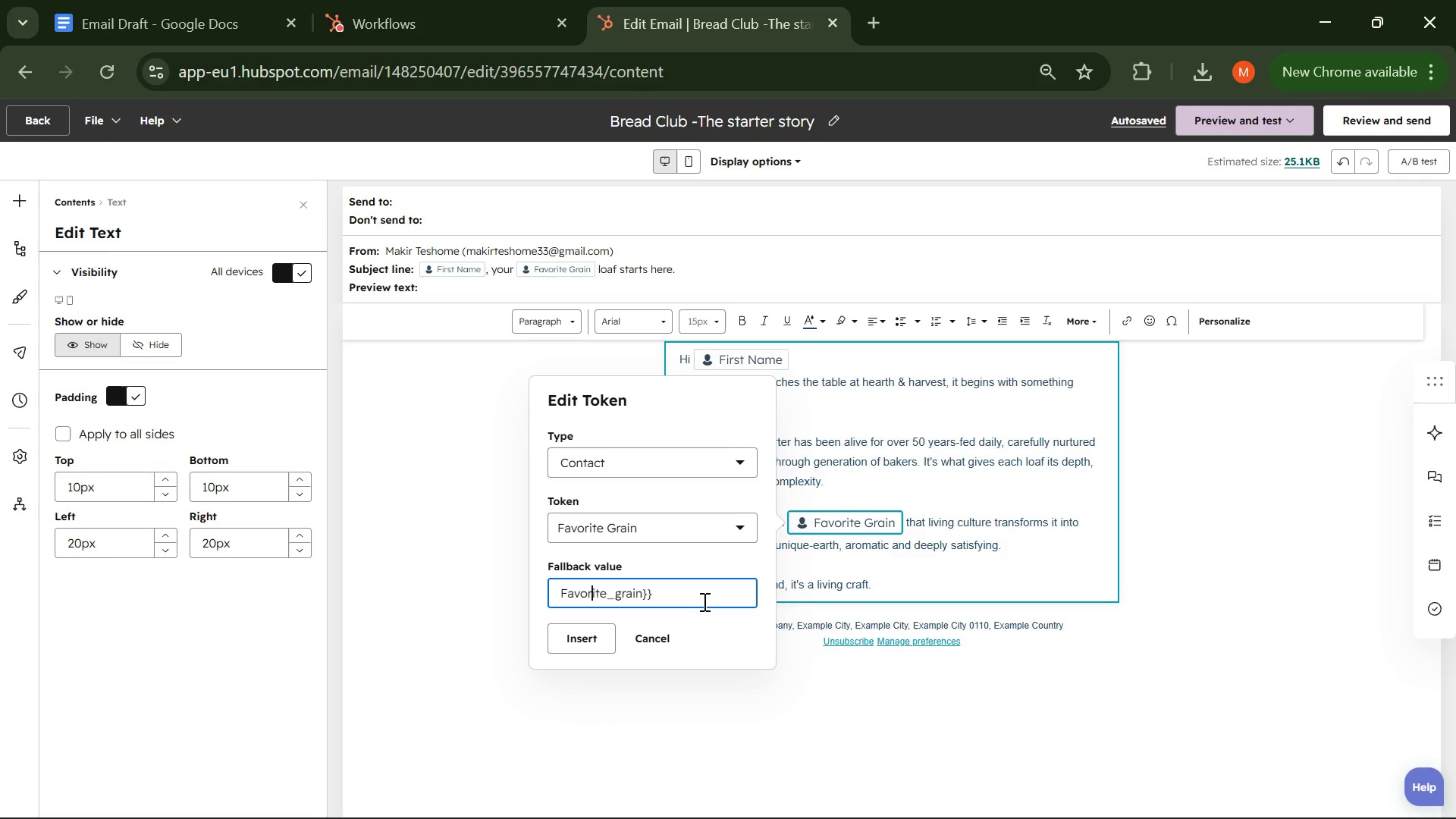 
key(ArrowLeft)
 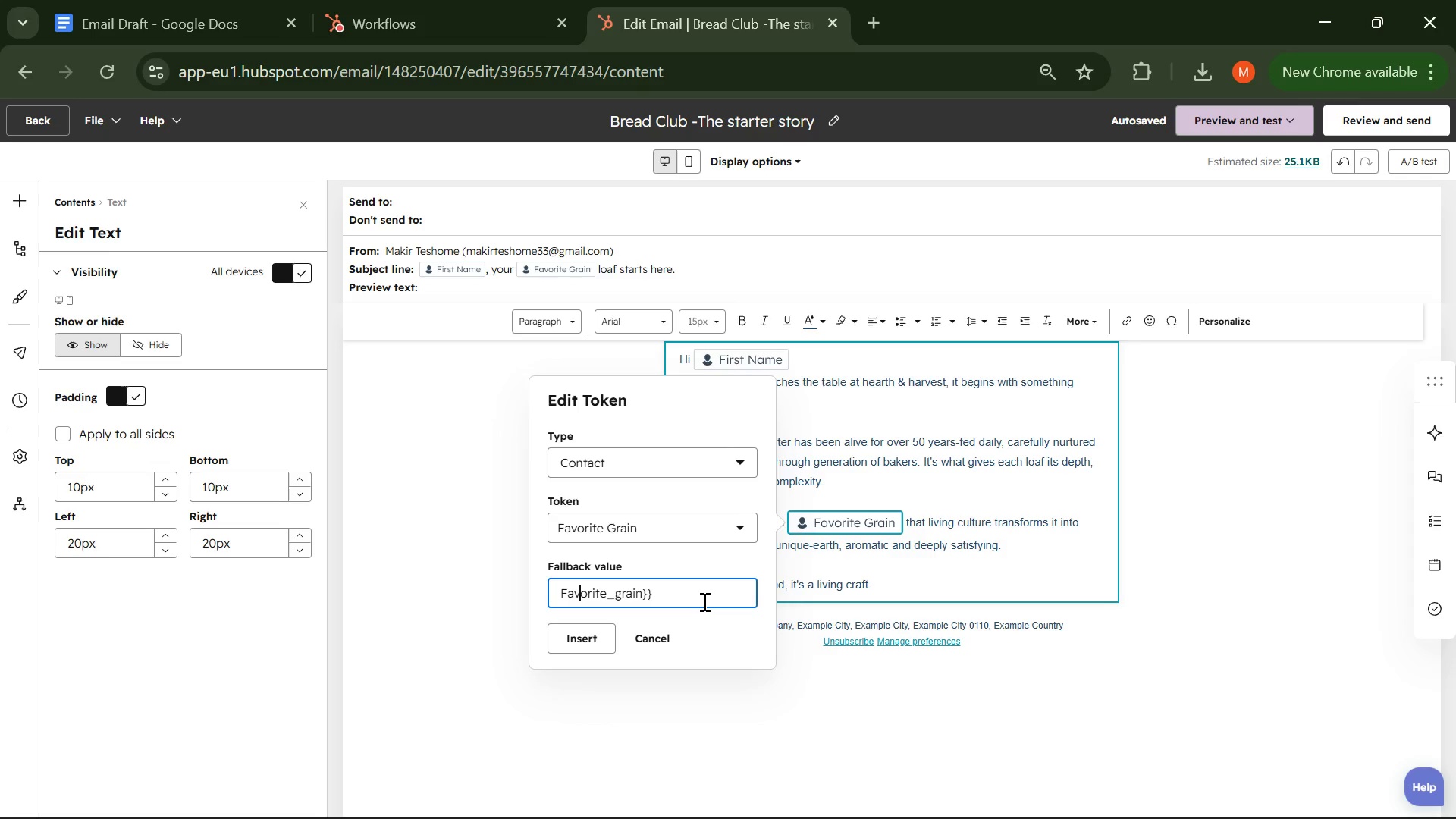 
key(ArrowLeft)
 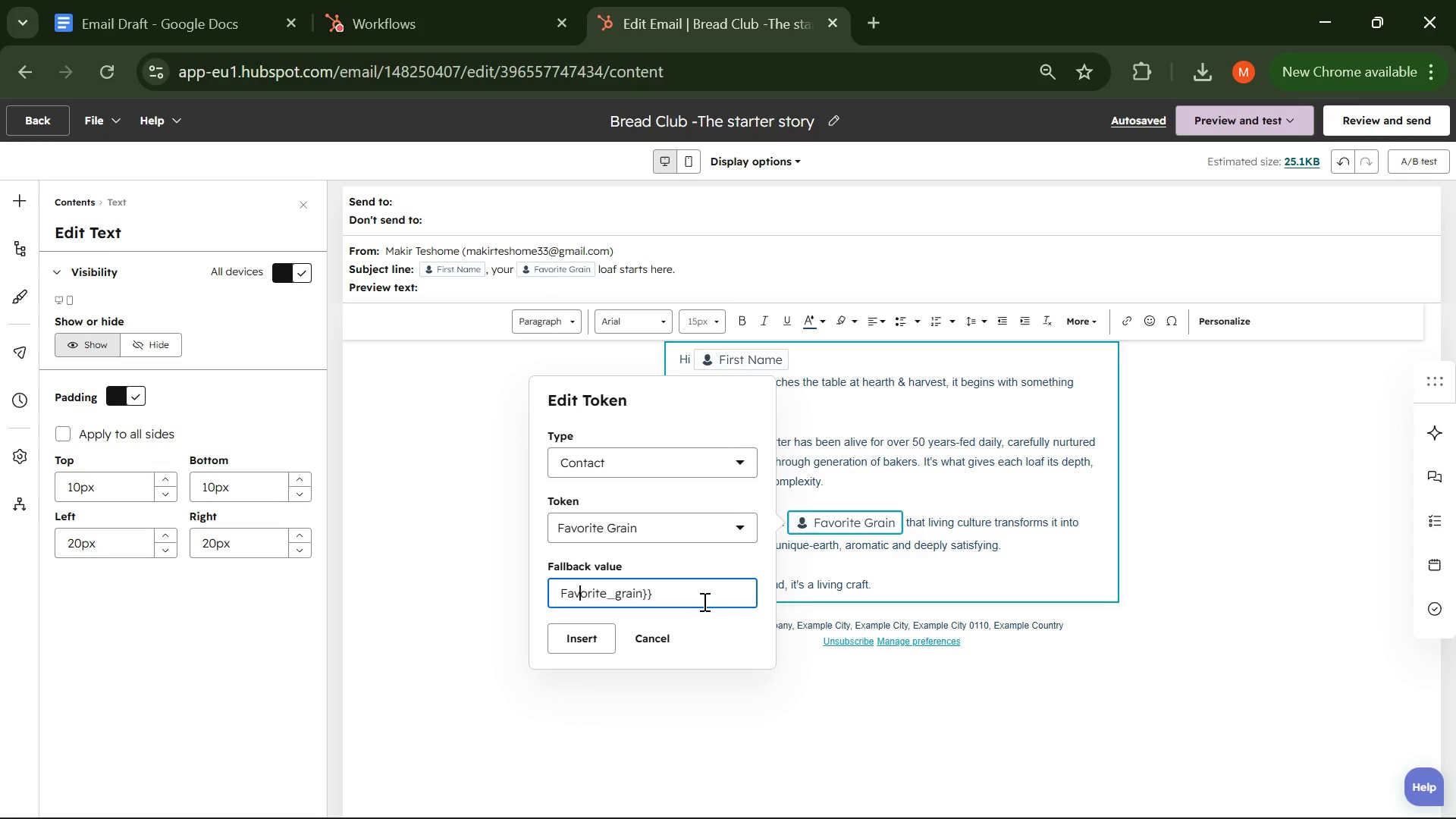 
key(ArrowLeft)
 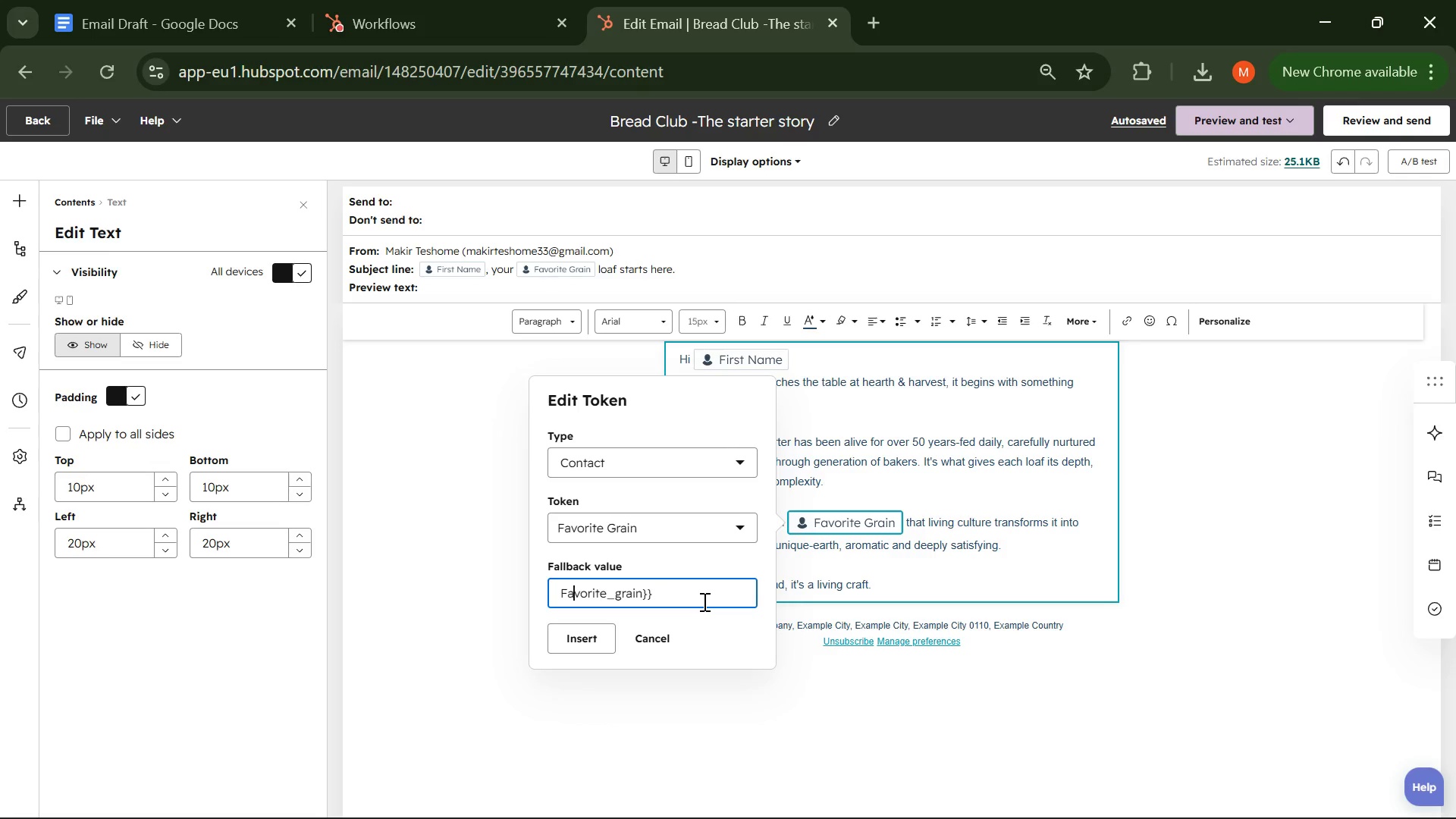 
key(ArrowLeft)
 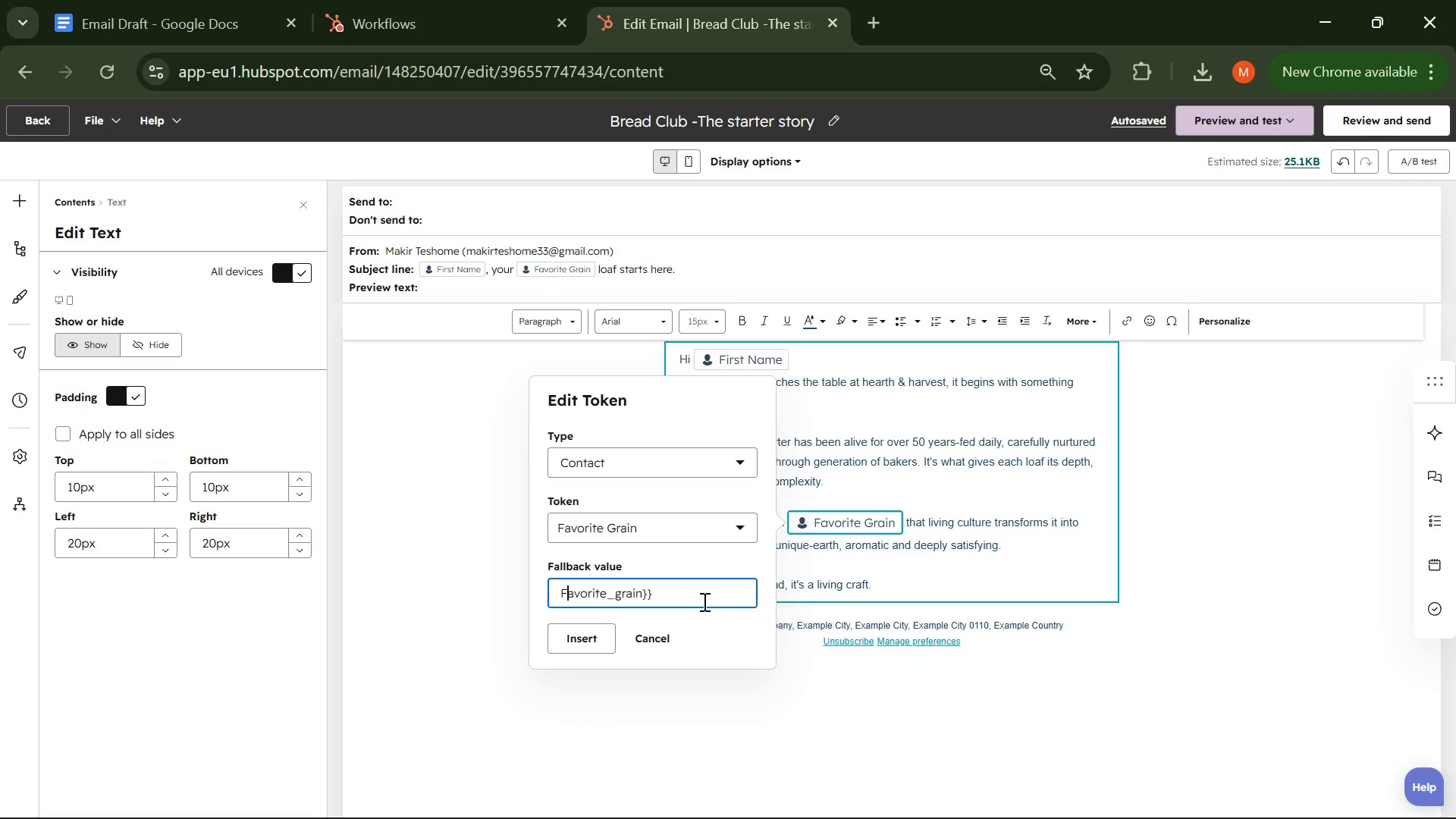 
key(Backspace)
 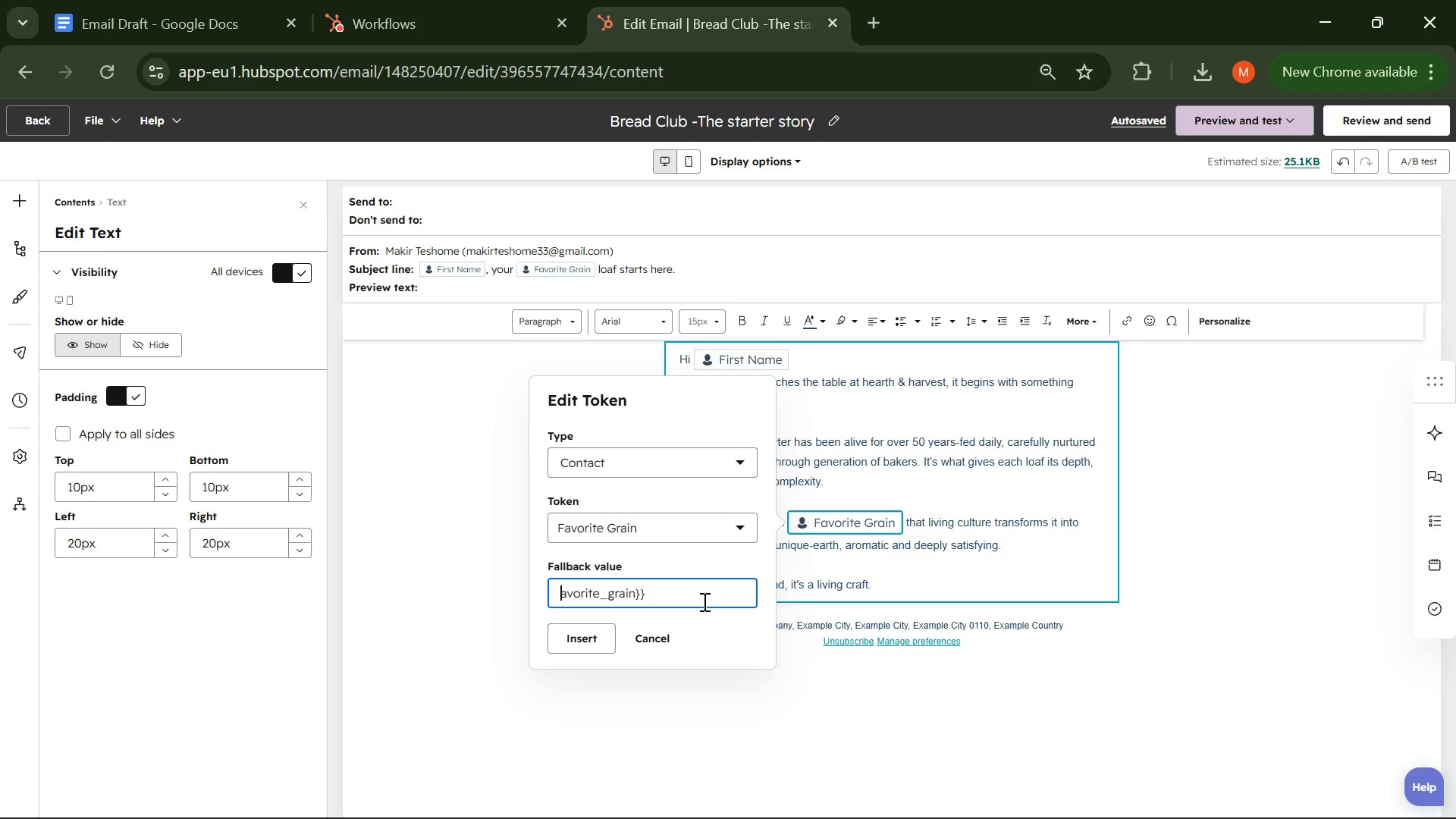 
key(F)
 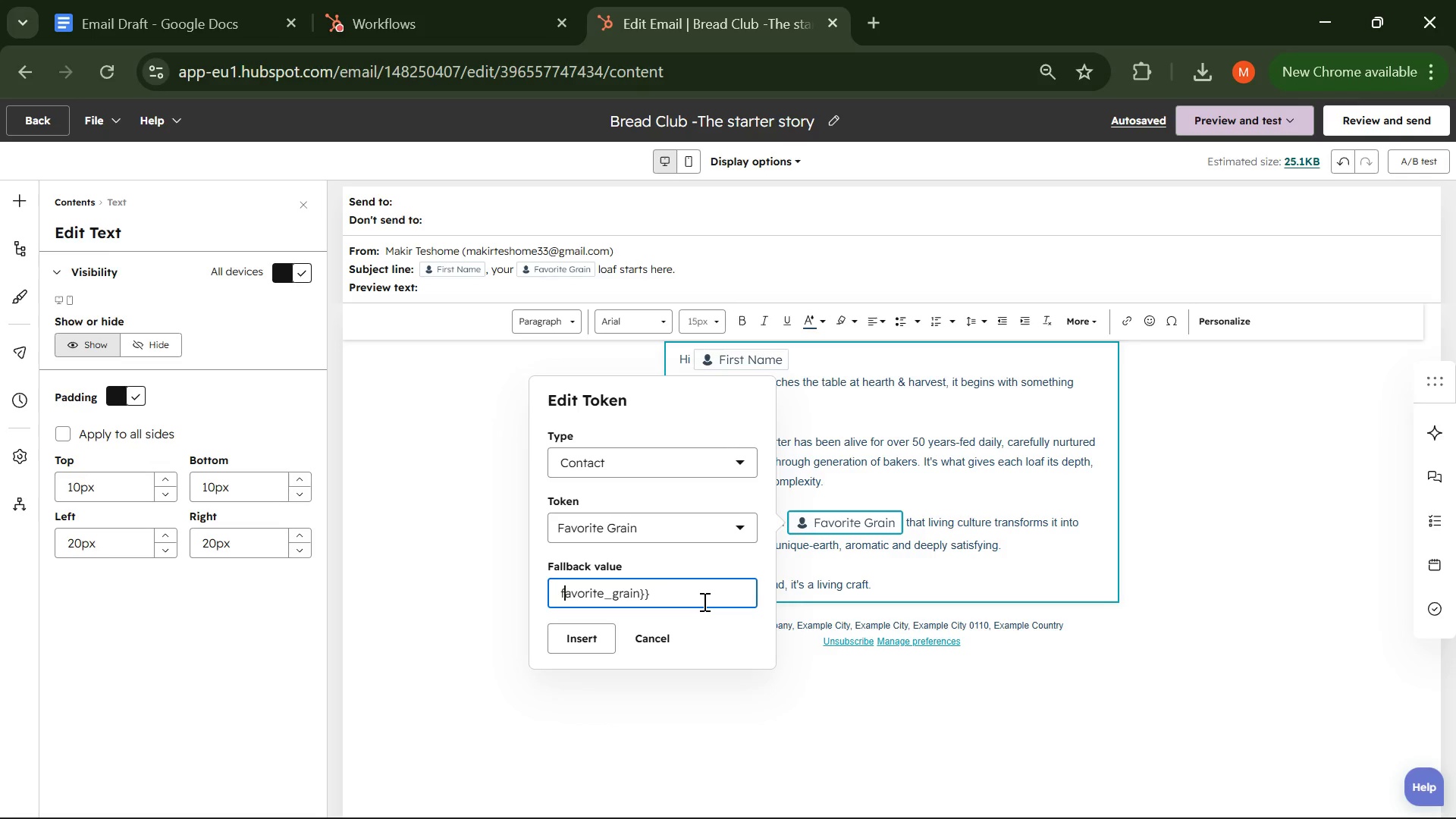 
key(ArrowLeft)
 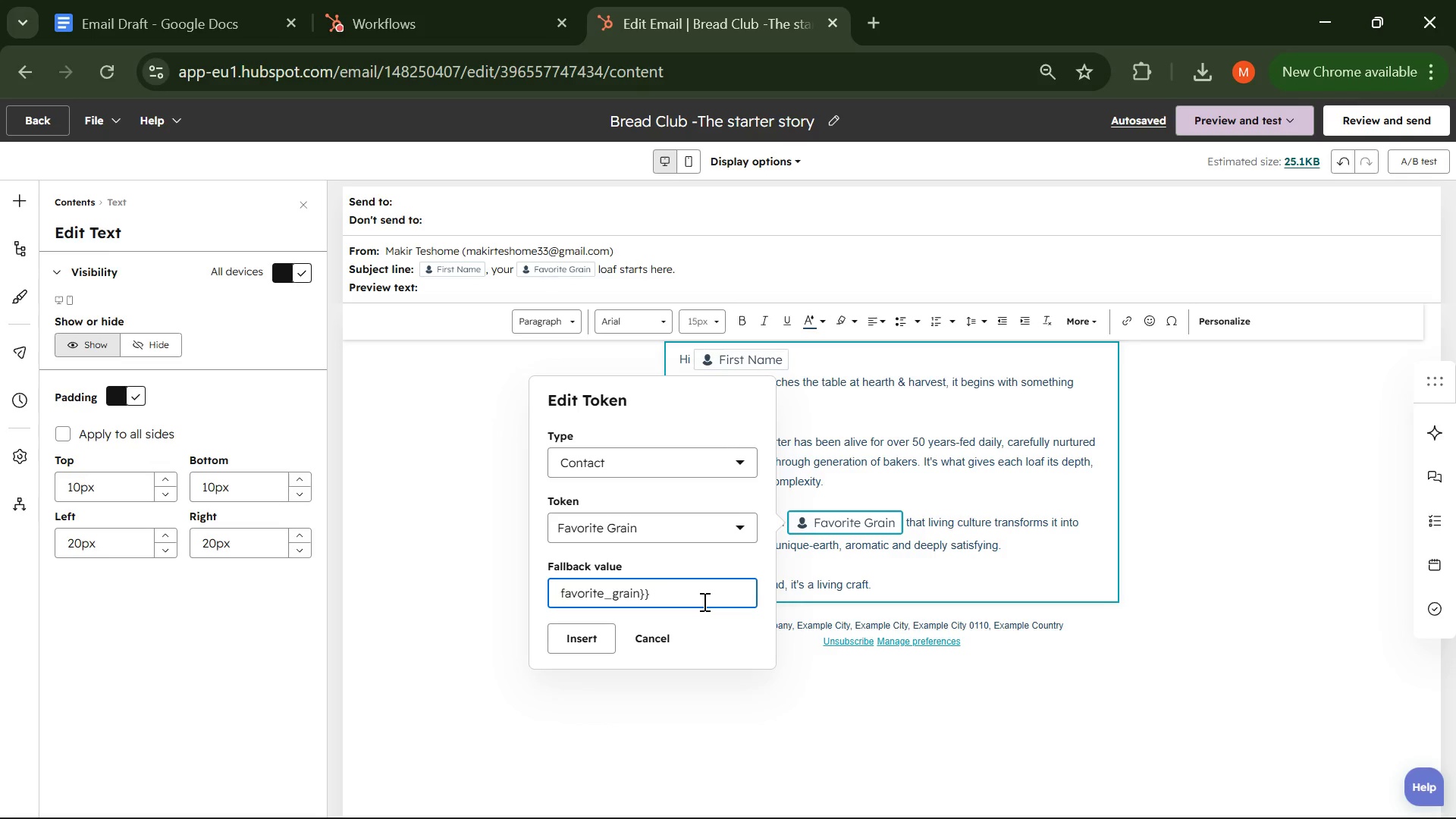 
type({{contact.)
 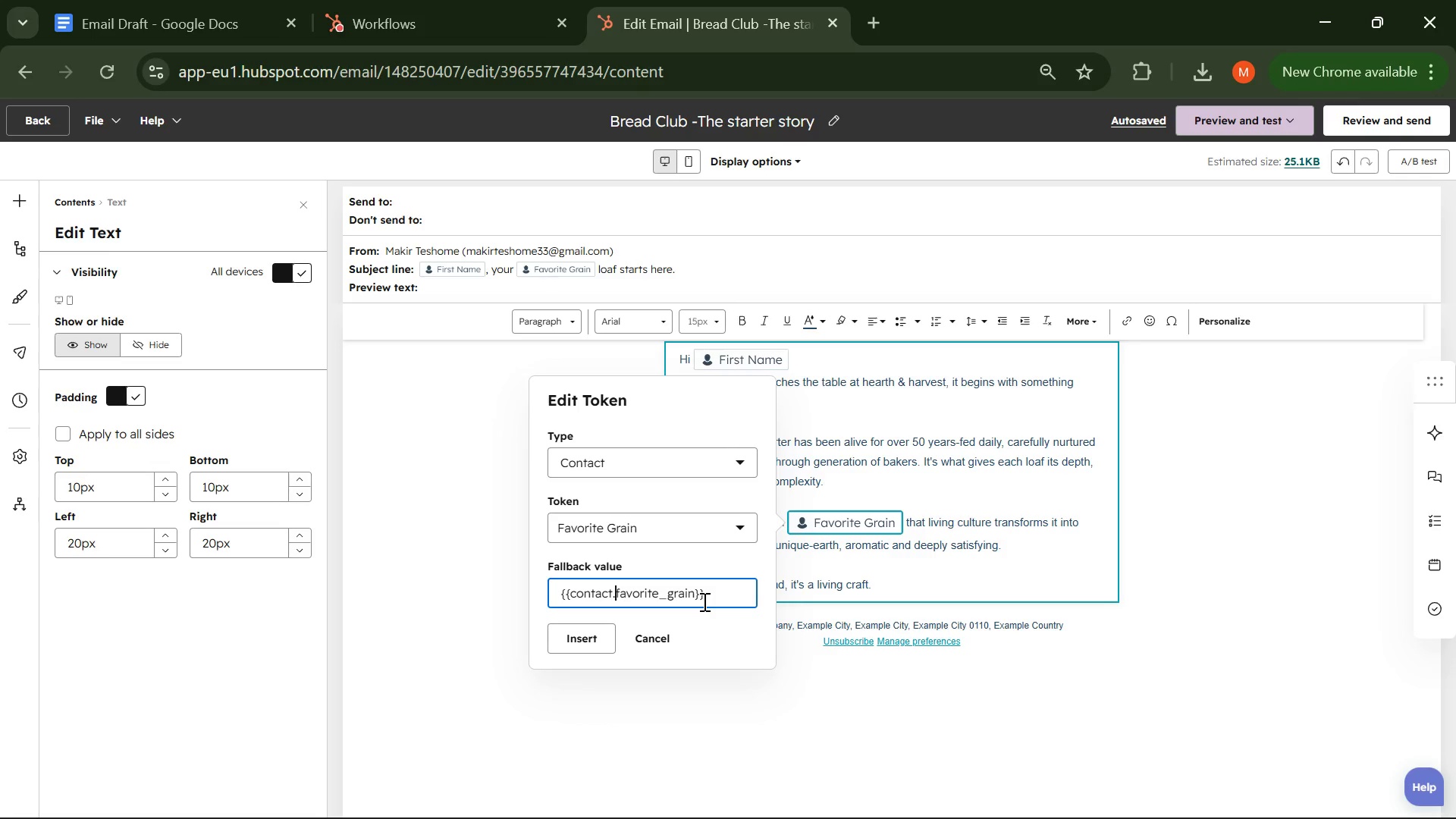 
key(Control+A)
 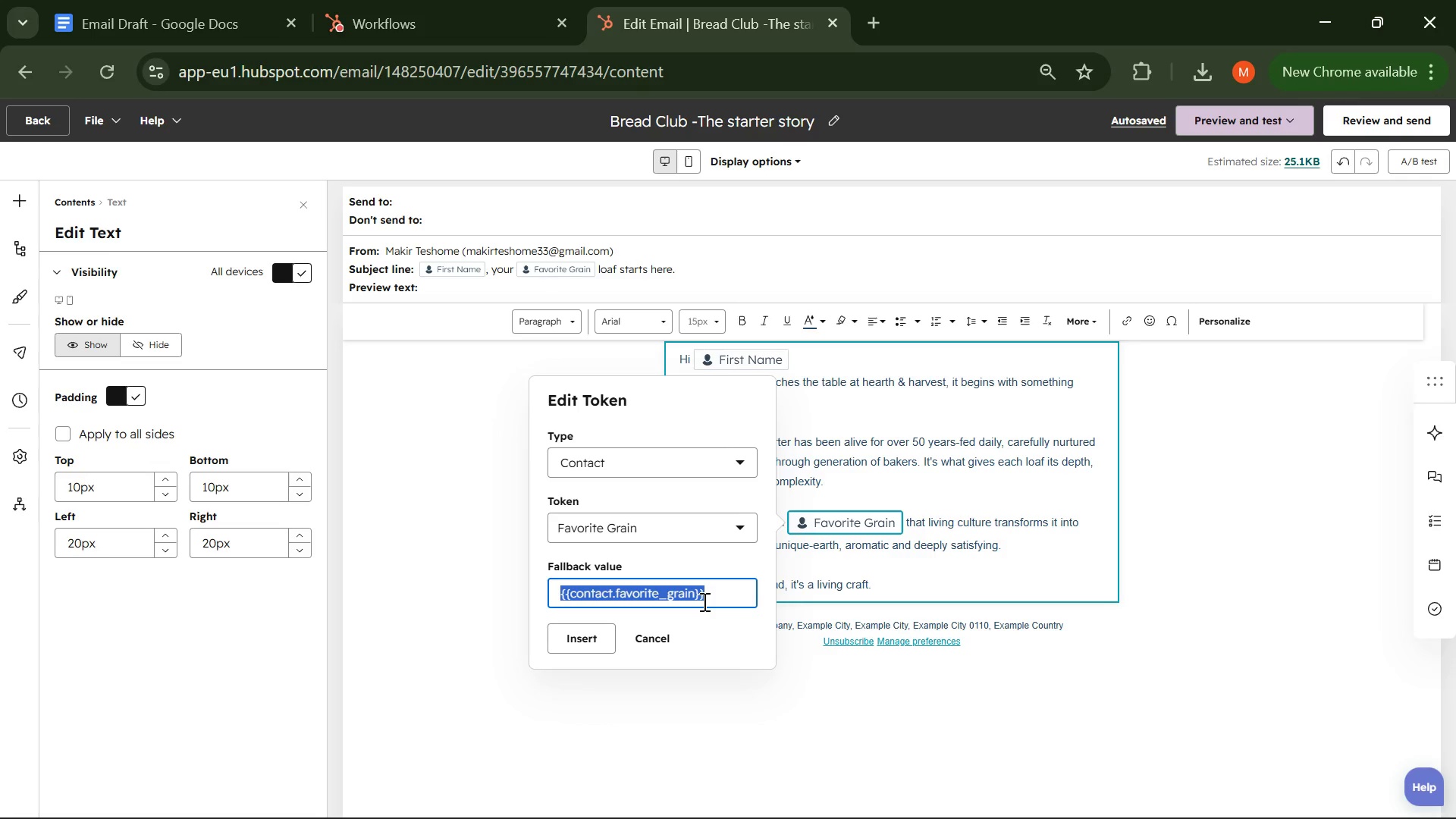 
hold_key(key=ControlLeft, duration=0.48)
 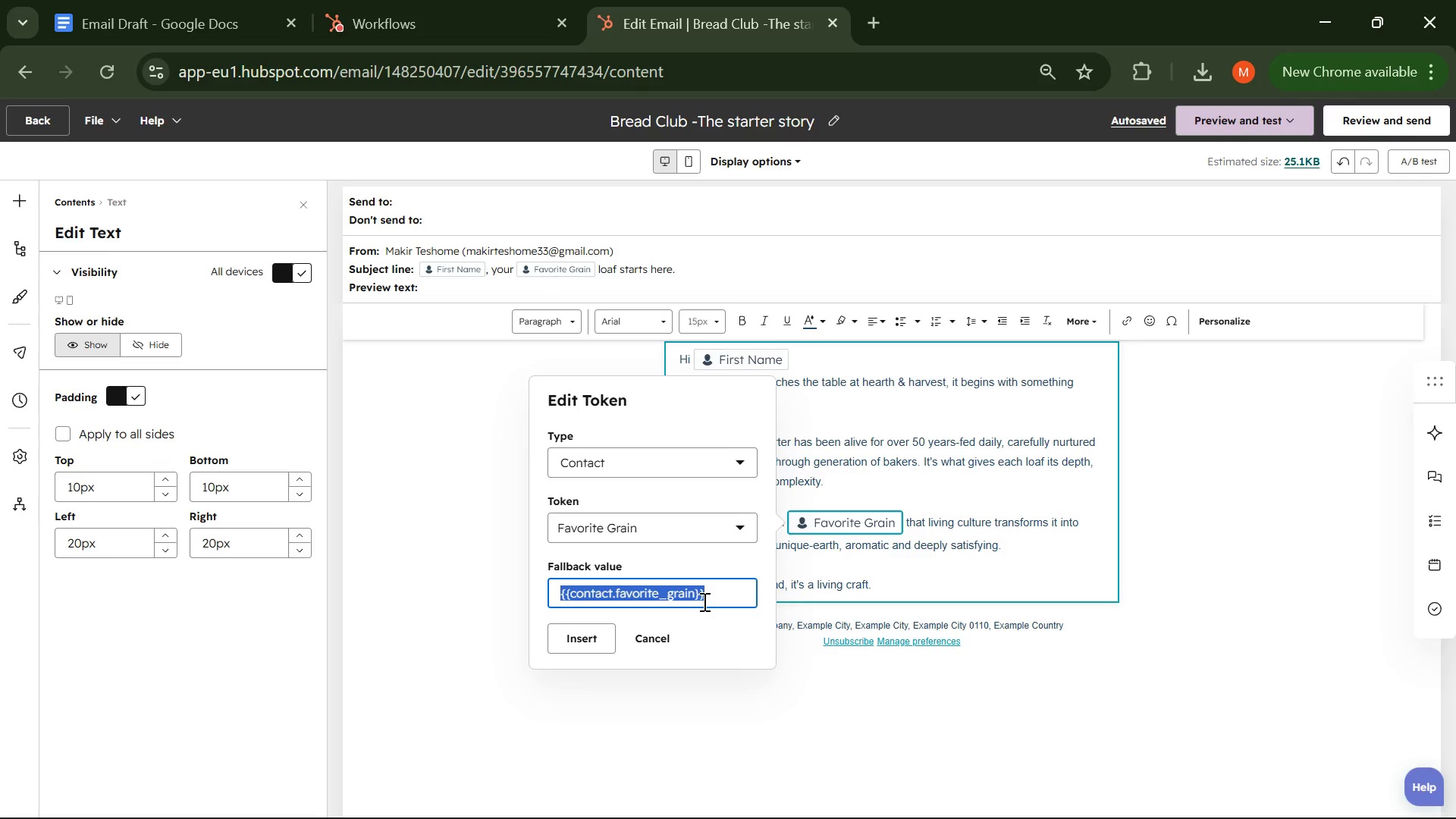 
key(Meta+V)
 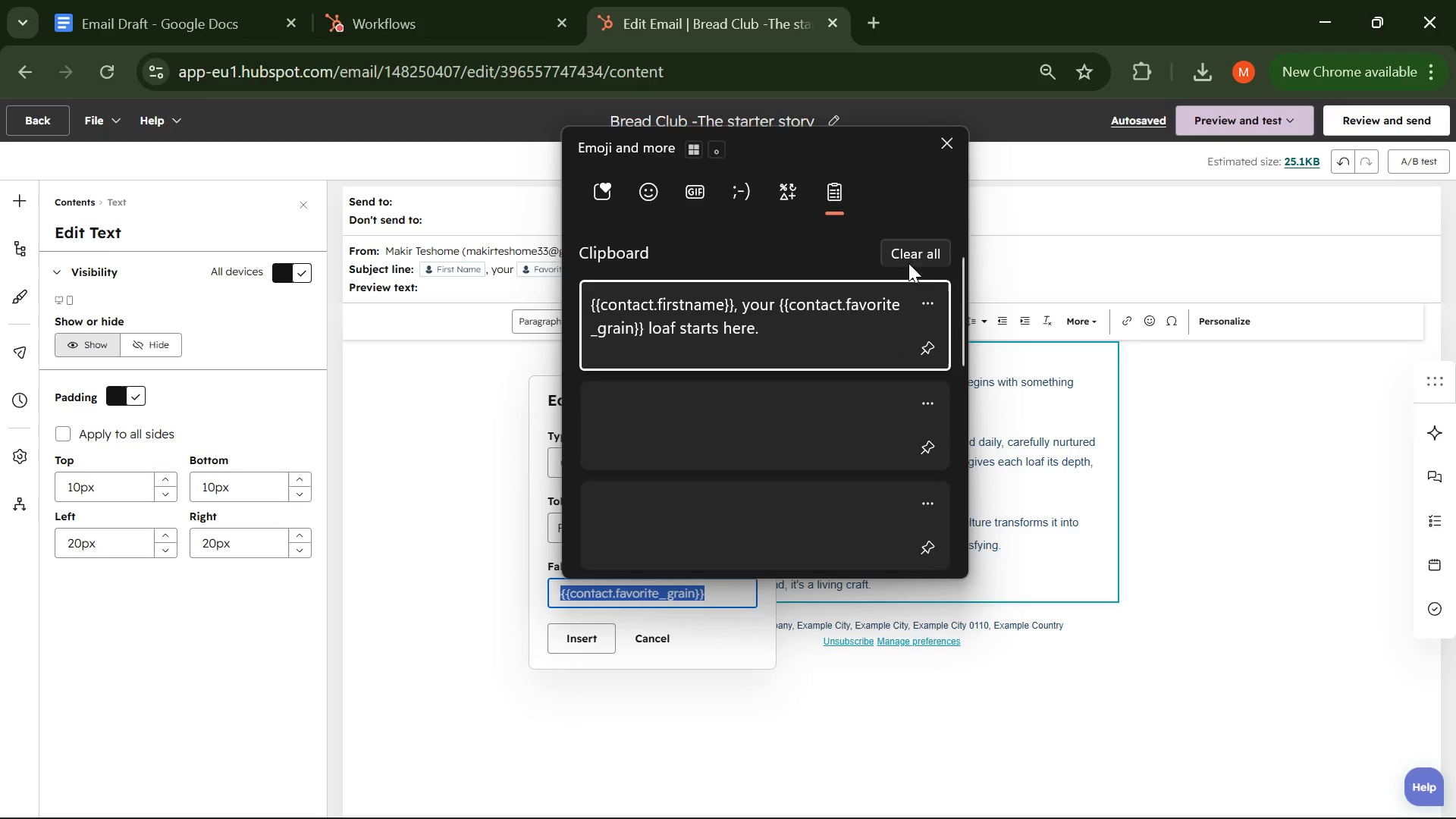 
left_click([909, 253])
 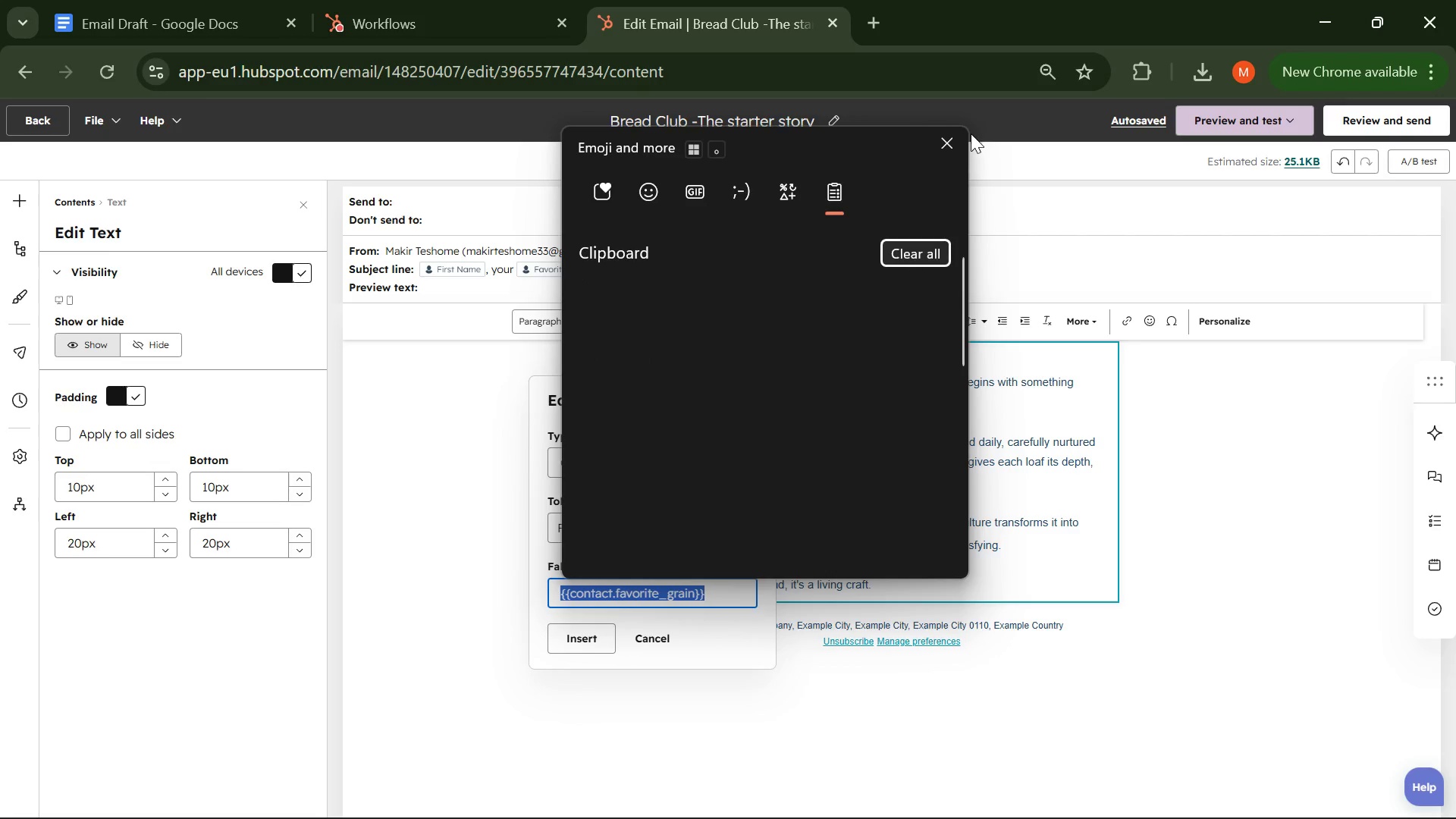 
left_click([945, 138])
 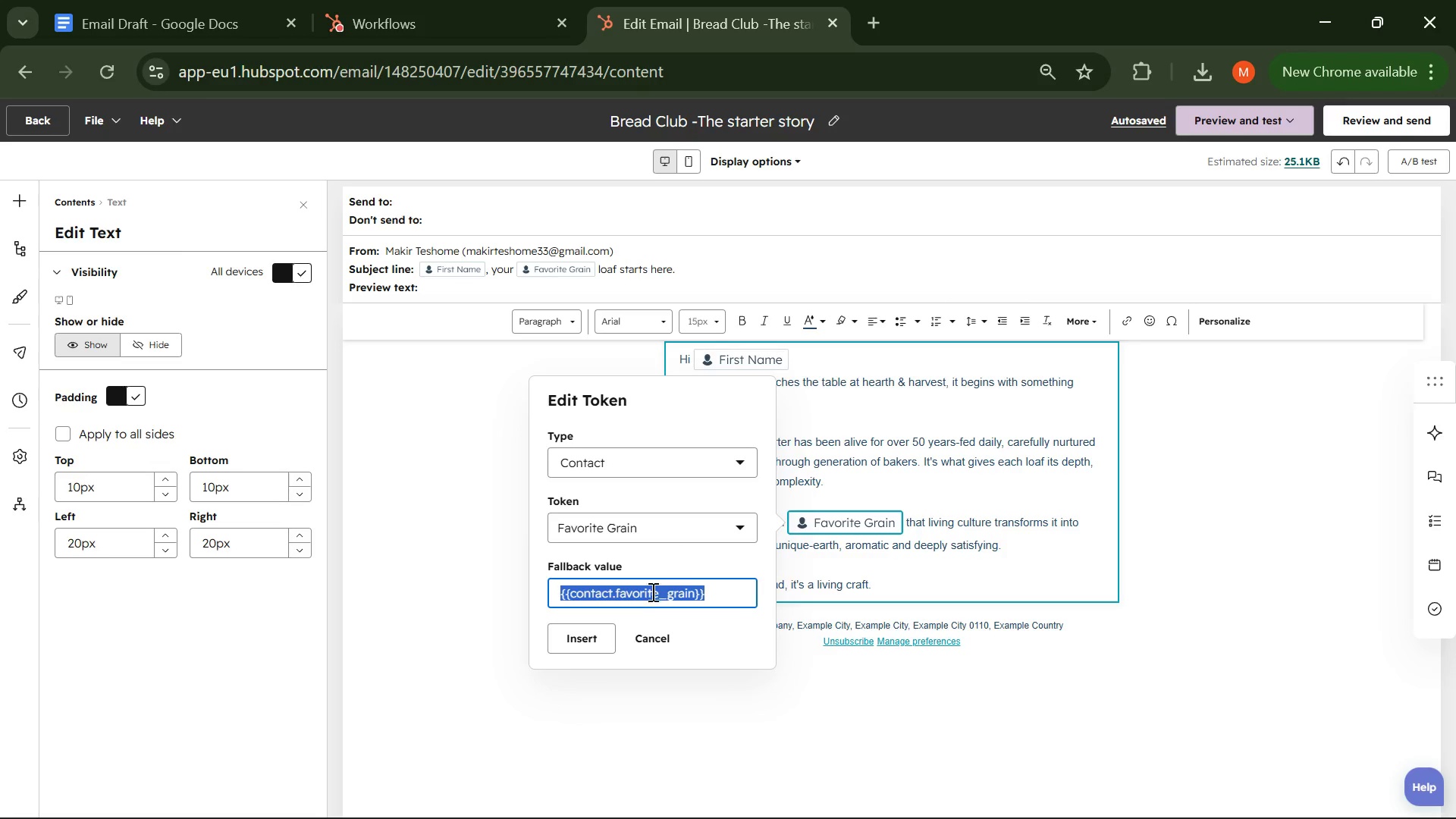 
key(Control+C)
 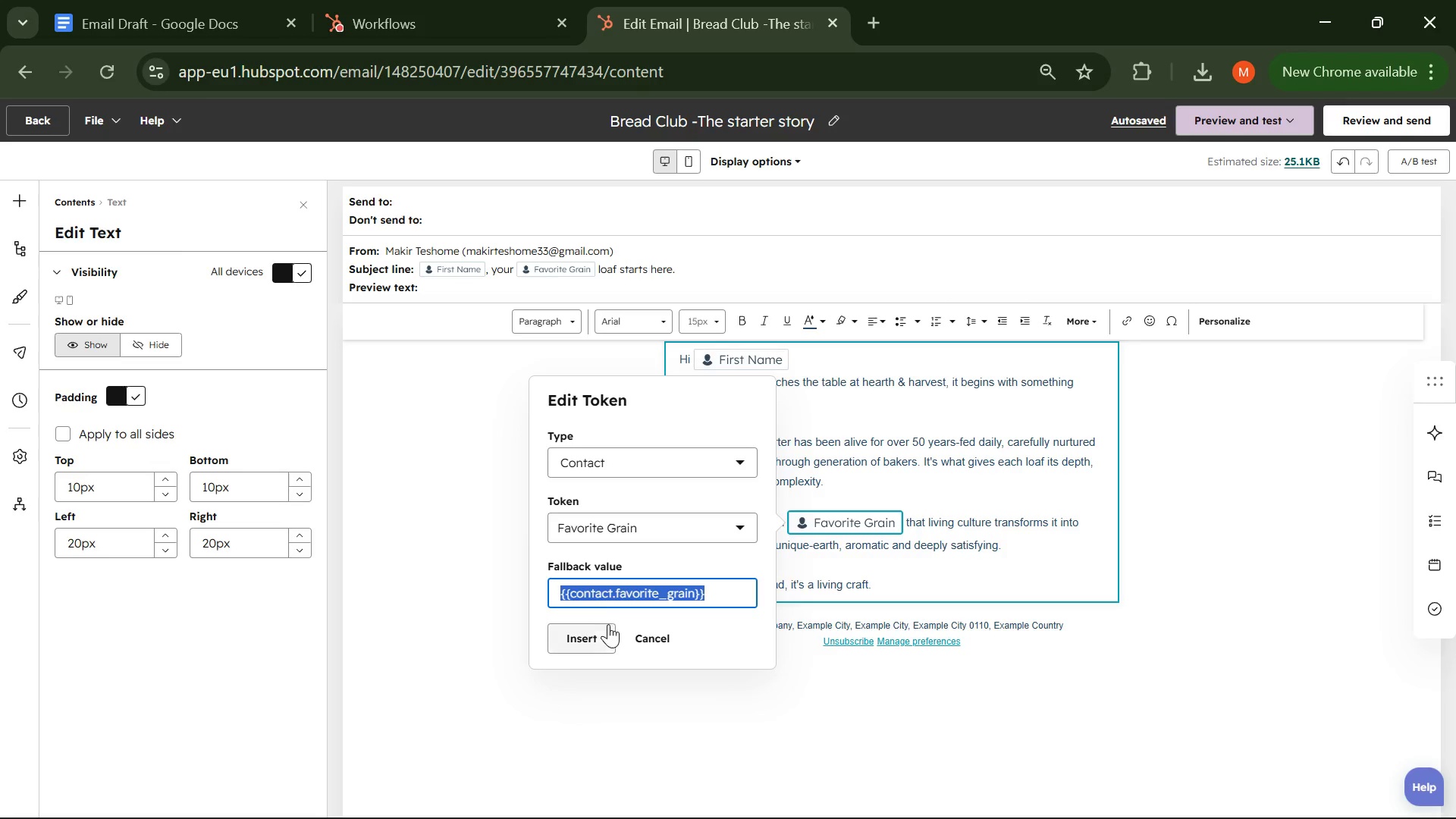 
left_click([592, 630])
 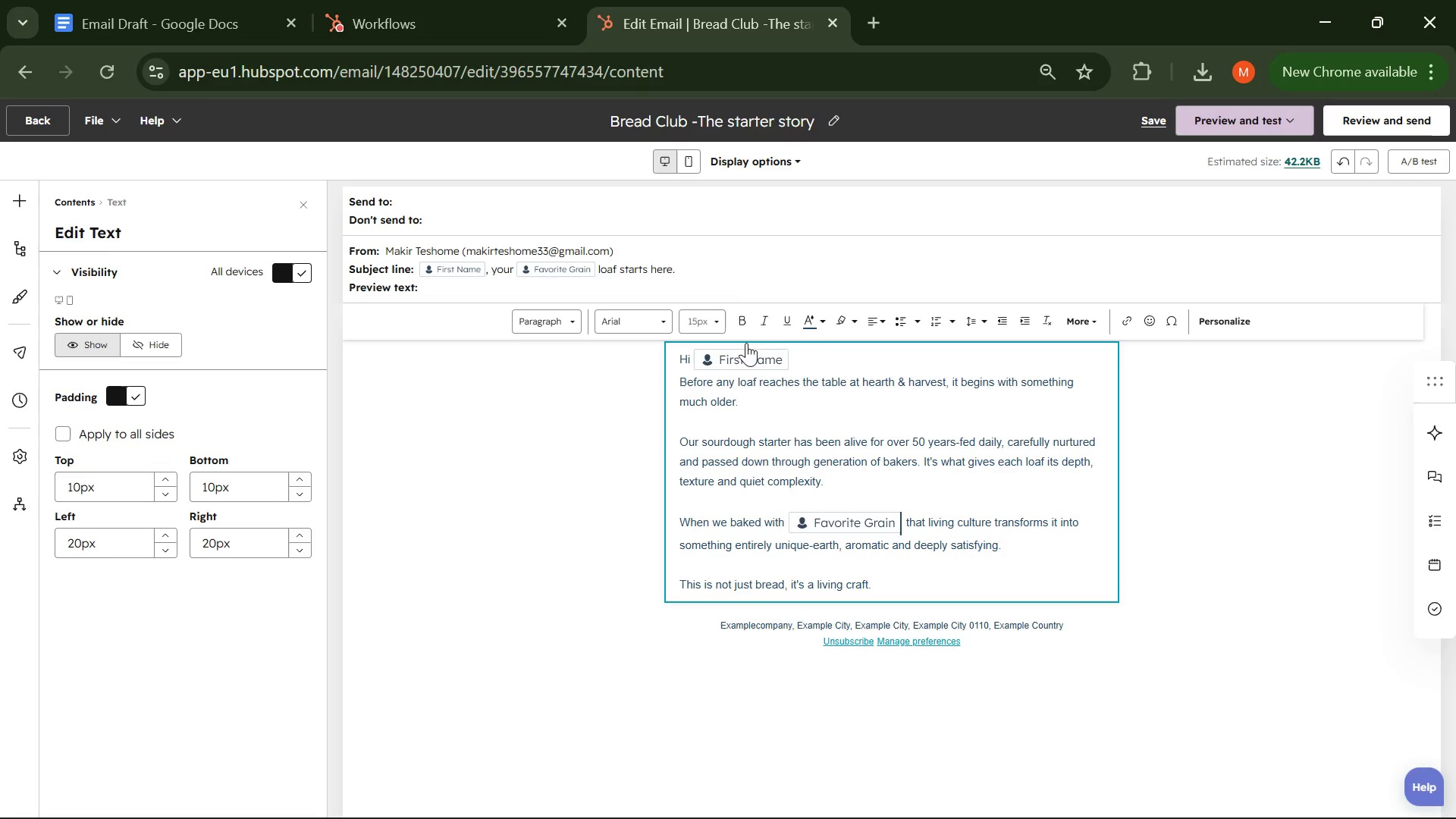 
left_click([760, 361])
 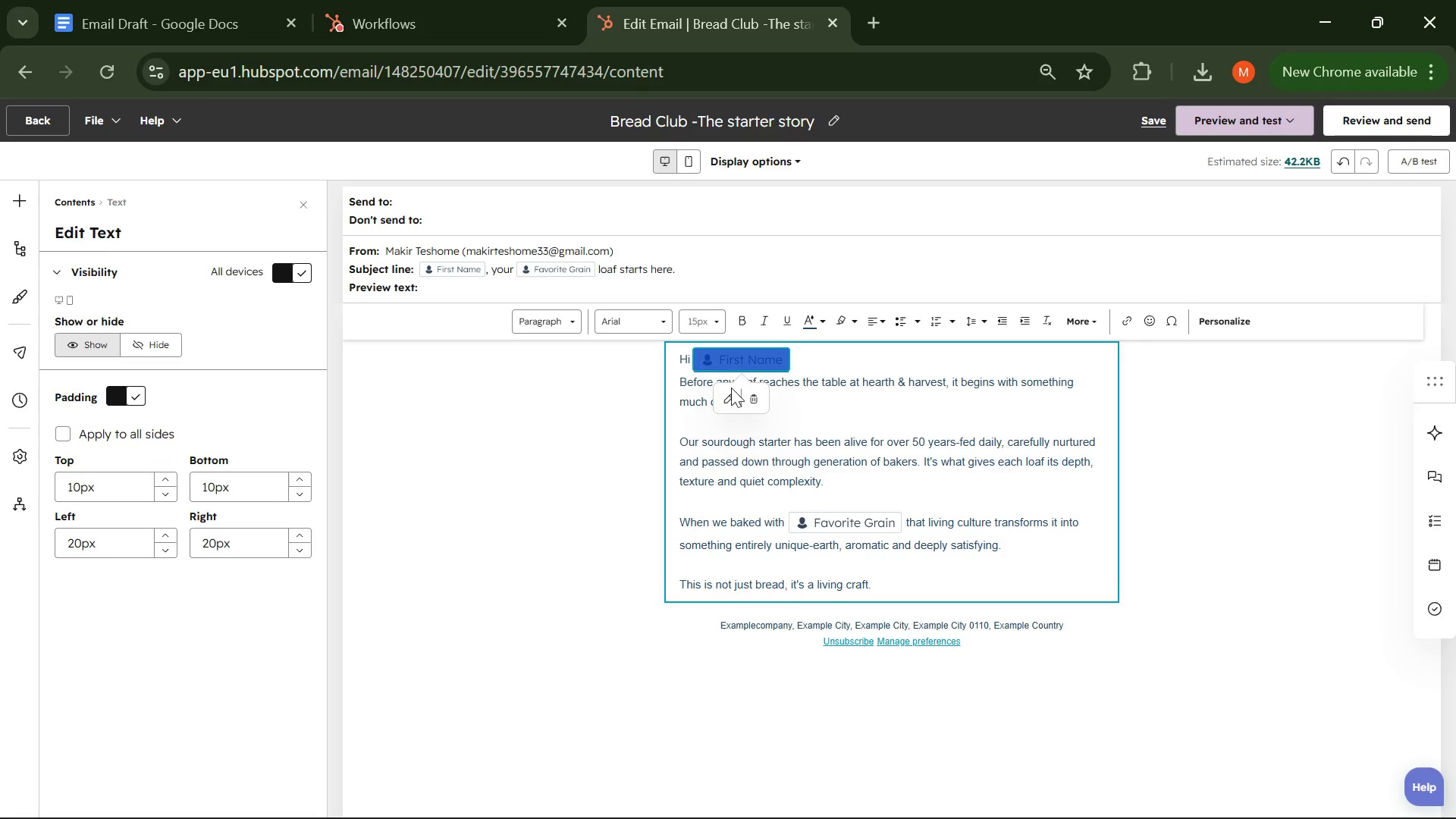 
left_click([721, 398])
 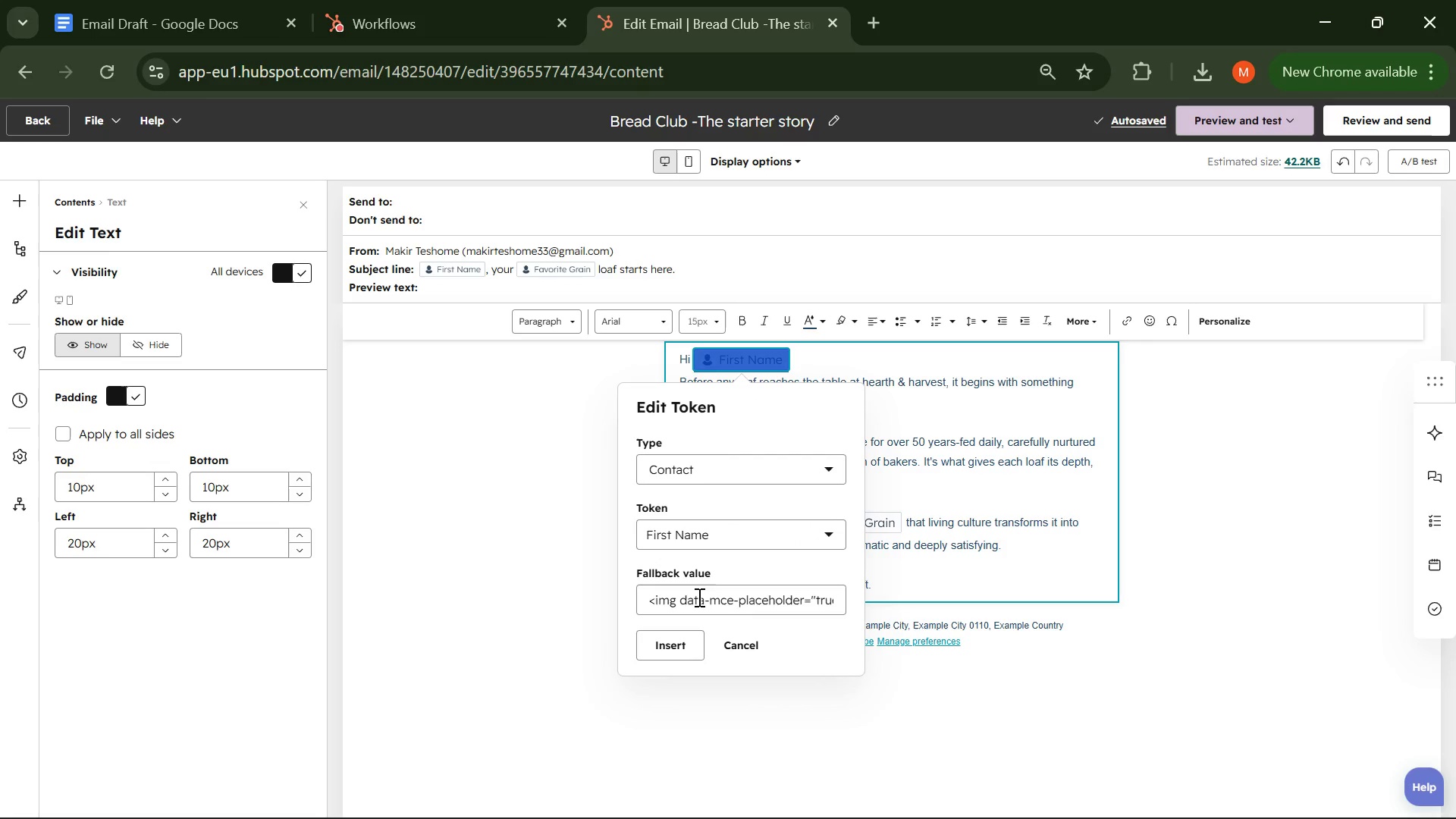 
left_click([698, 597])
 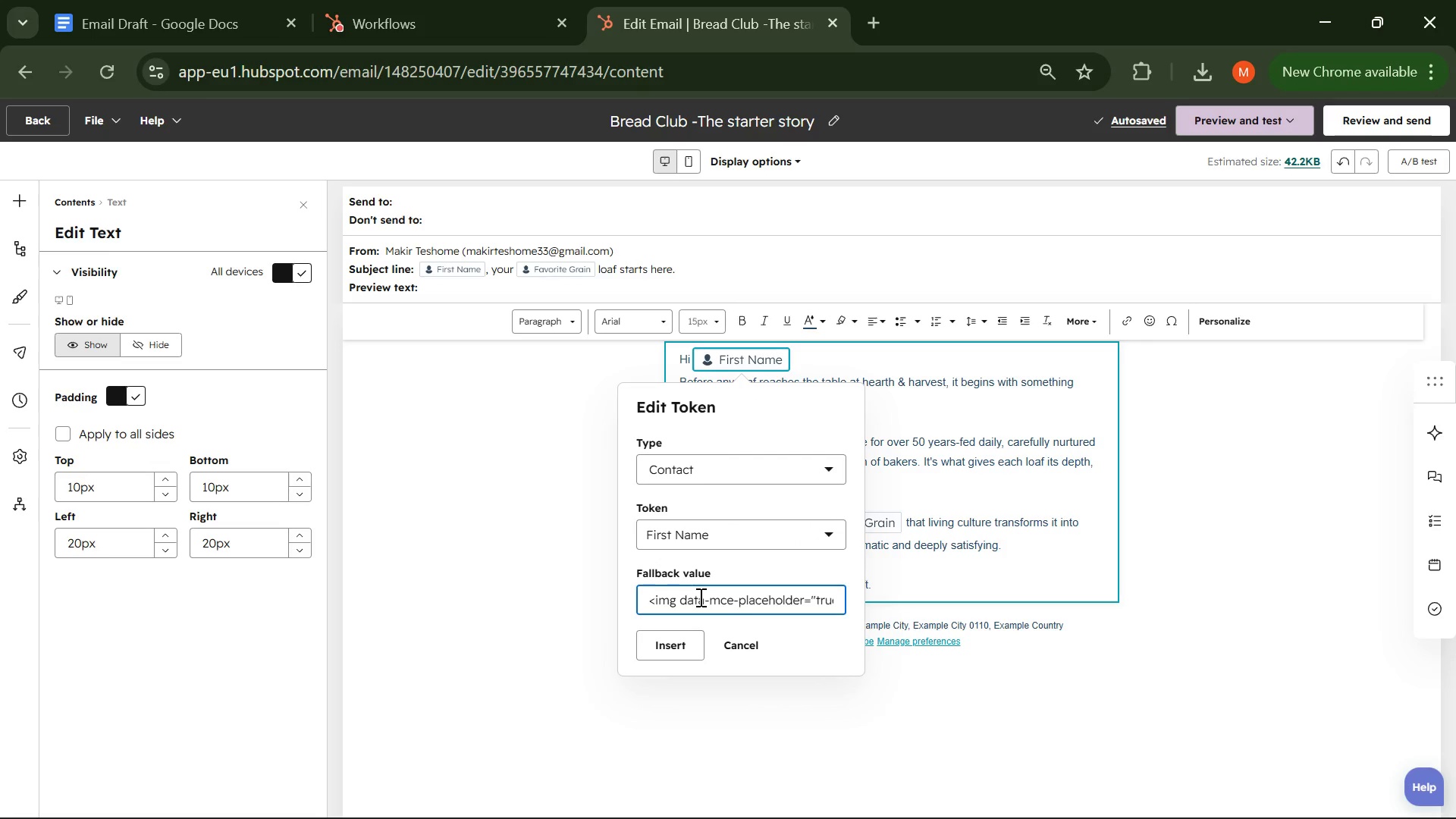 
hold_key(key=ControlLeft, duration=1.34)
 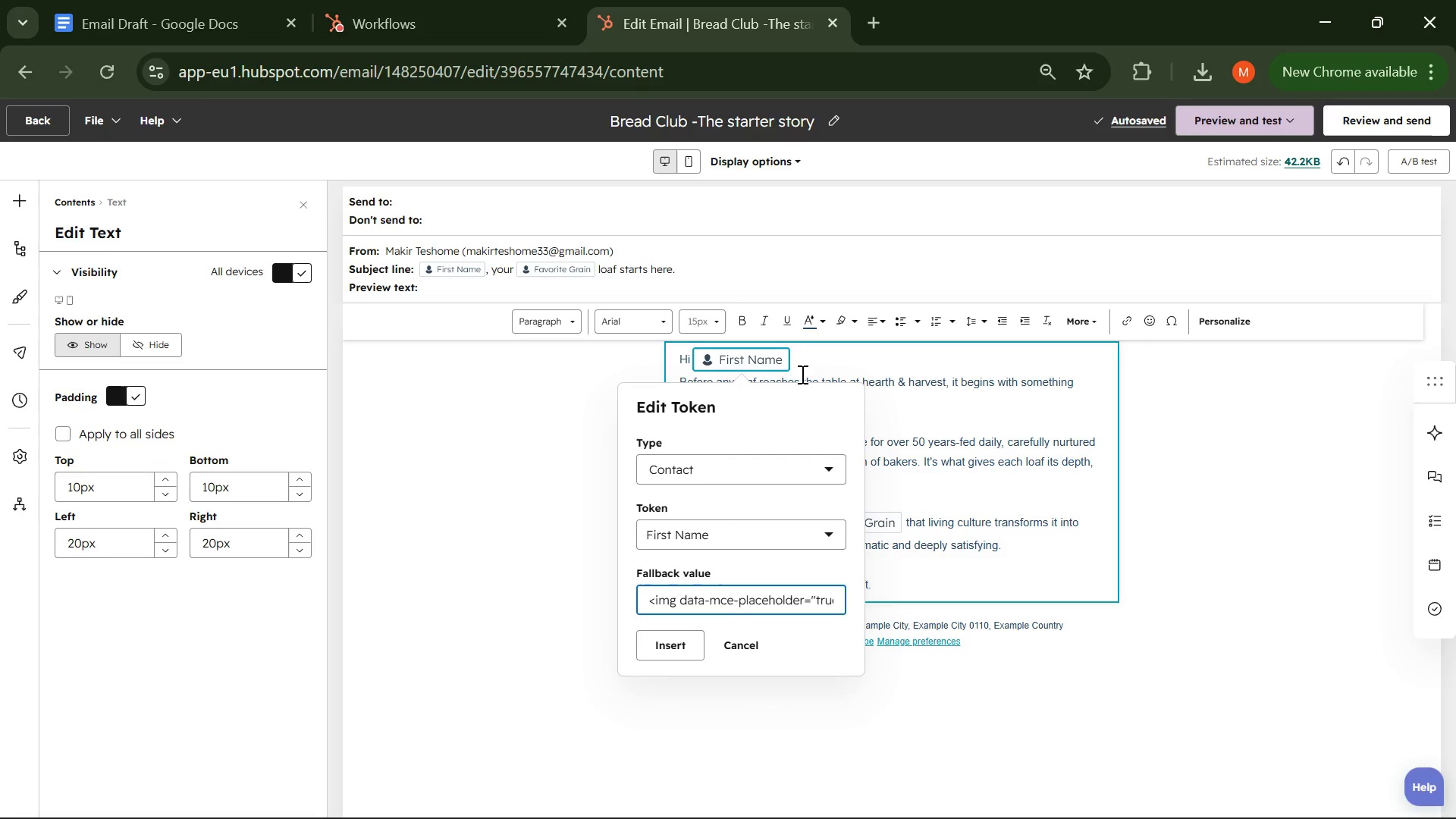 
left_click([805, 366])
 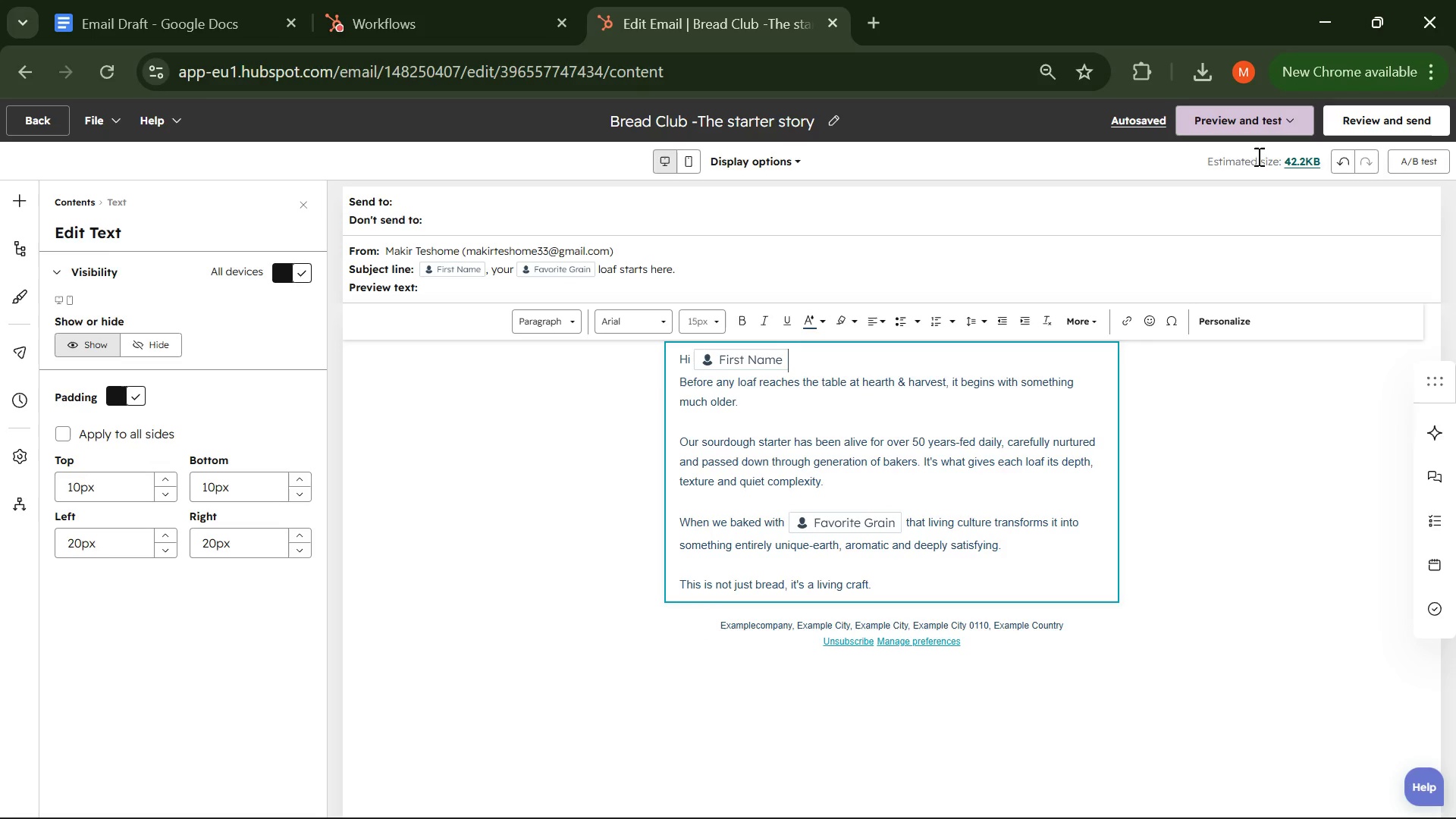 
left_click([1274, 127])
 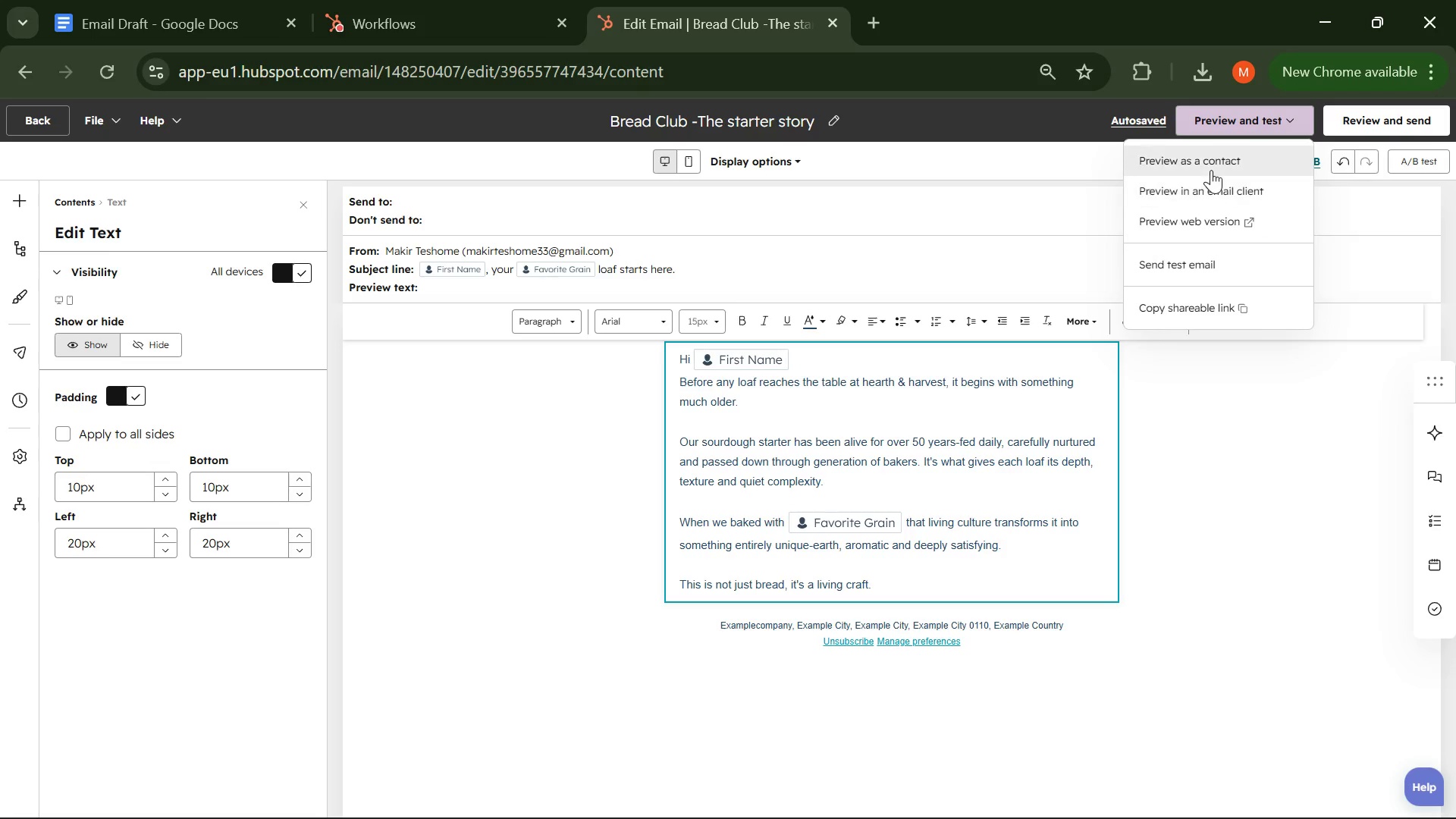 
left_click([1211, 168])
 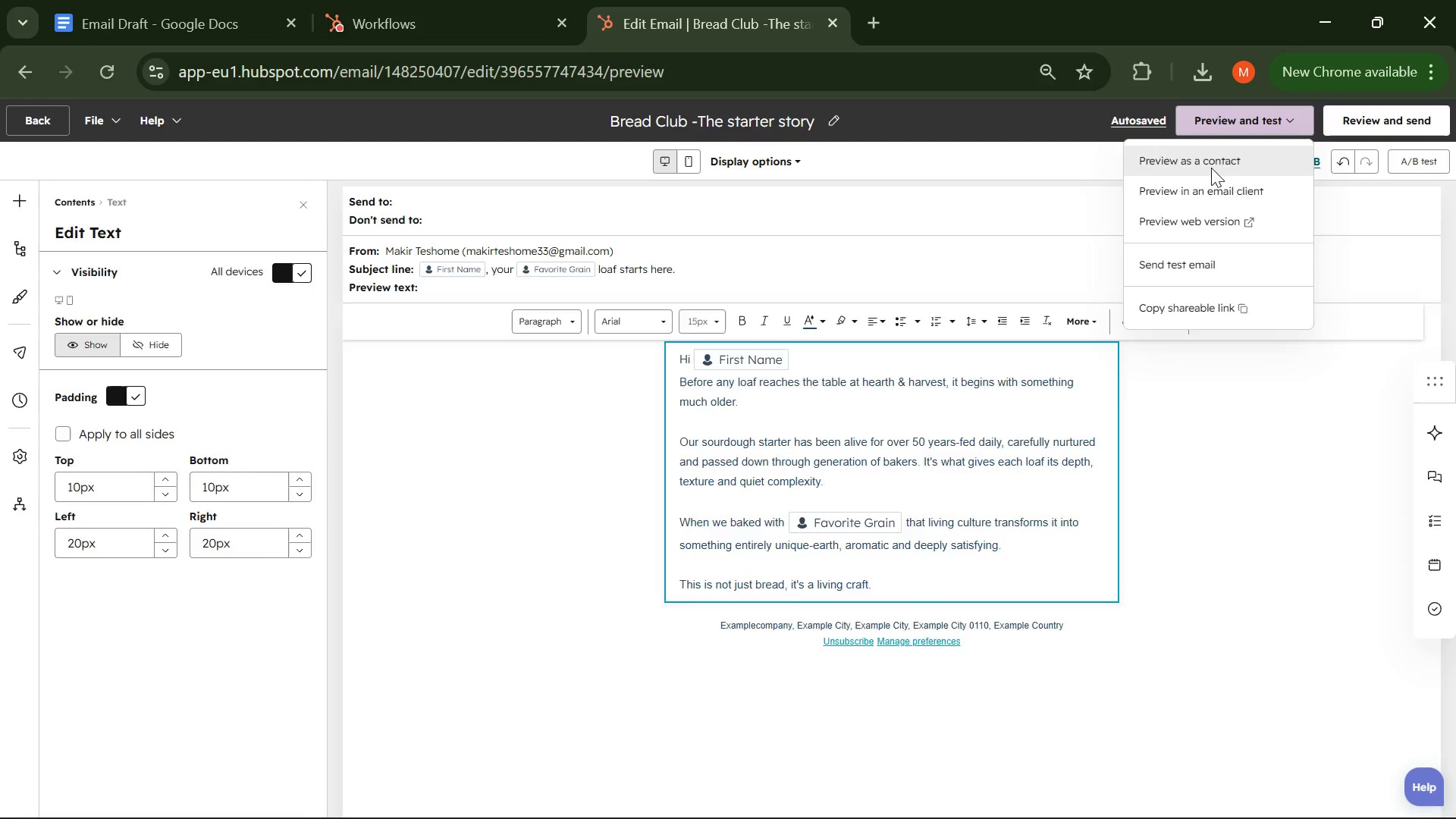 
mouse_move([1188, 180])
 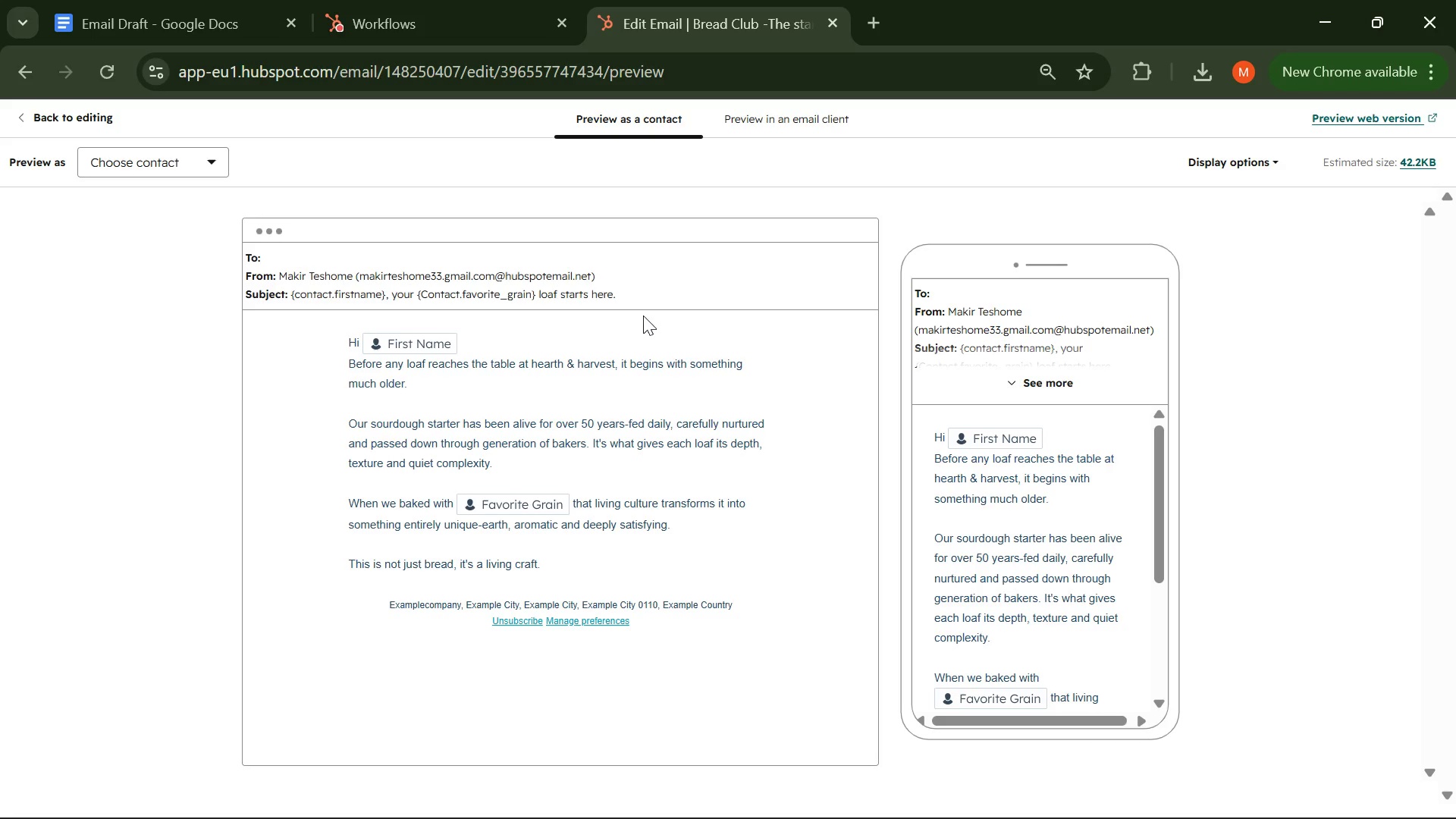 
scroll: coordinate [1110, 386], scroll_direction: down, amount: 3.0
 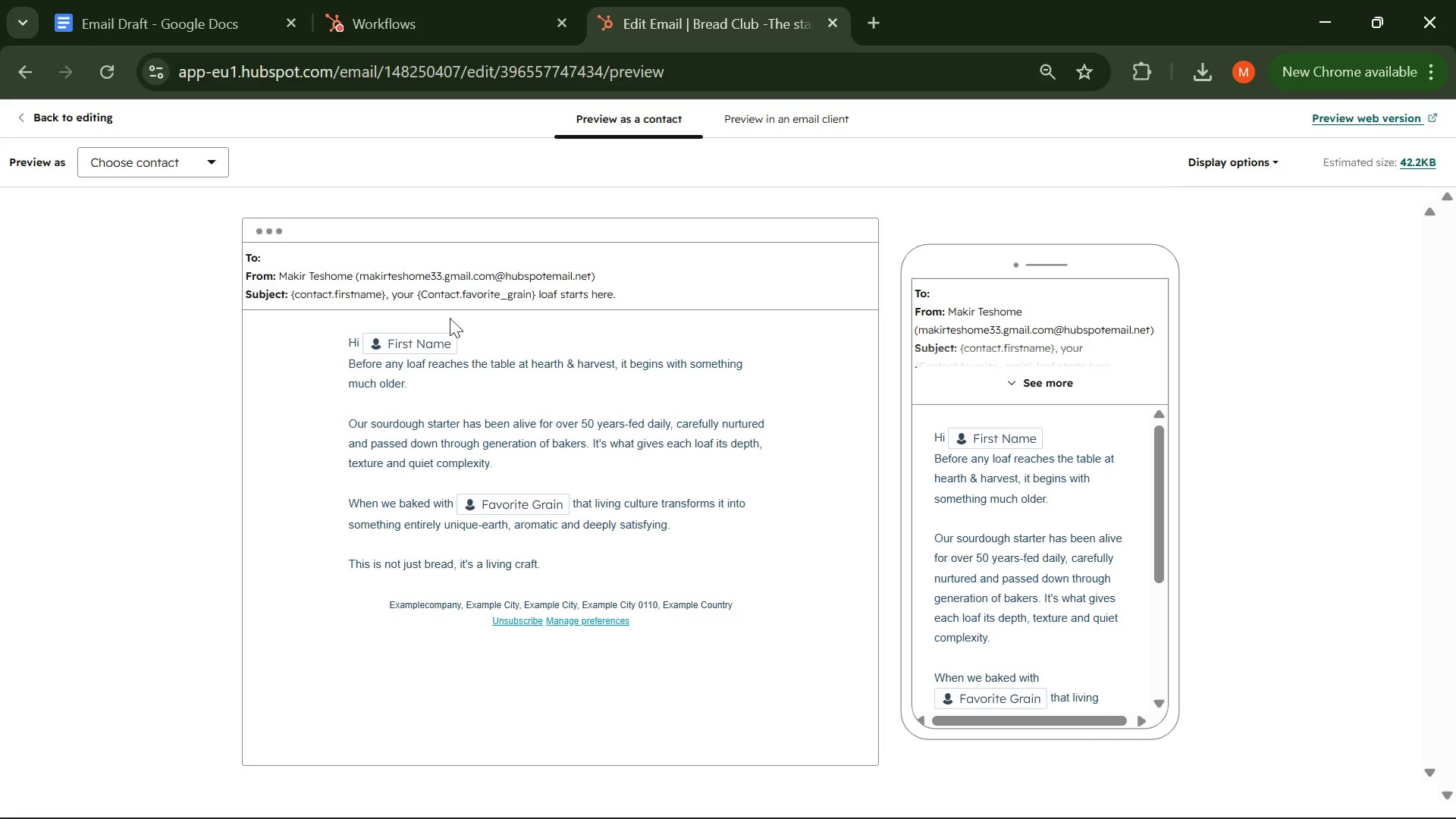 
left_click([875, 15])
 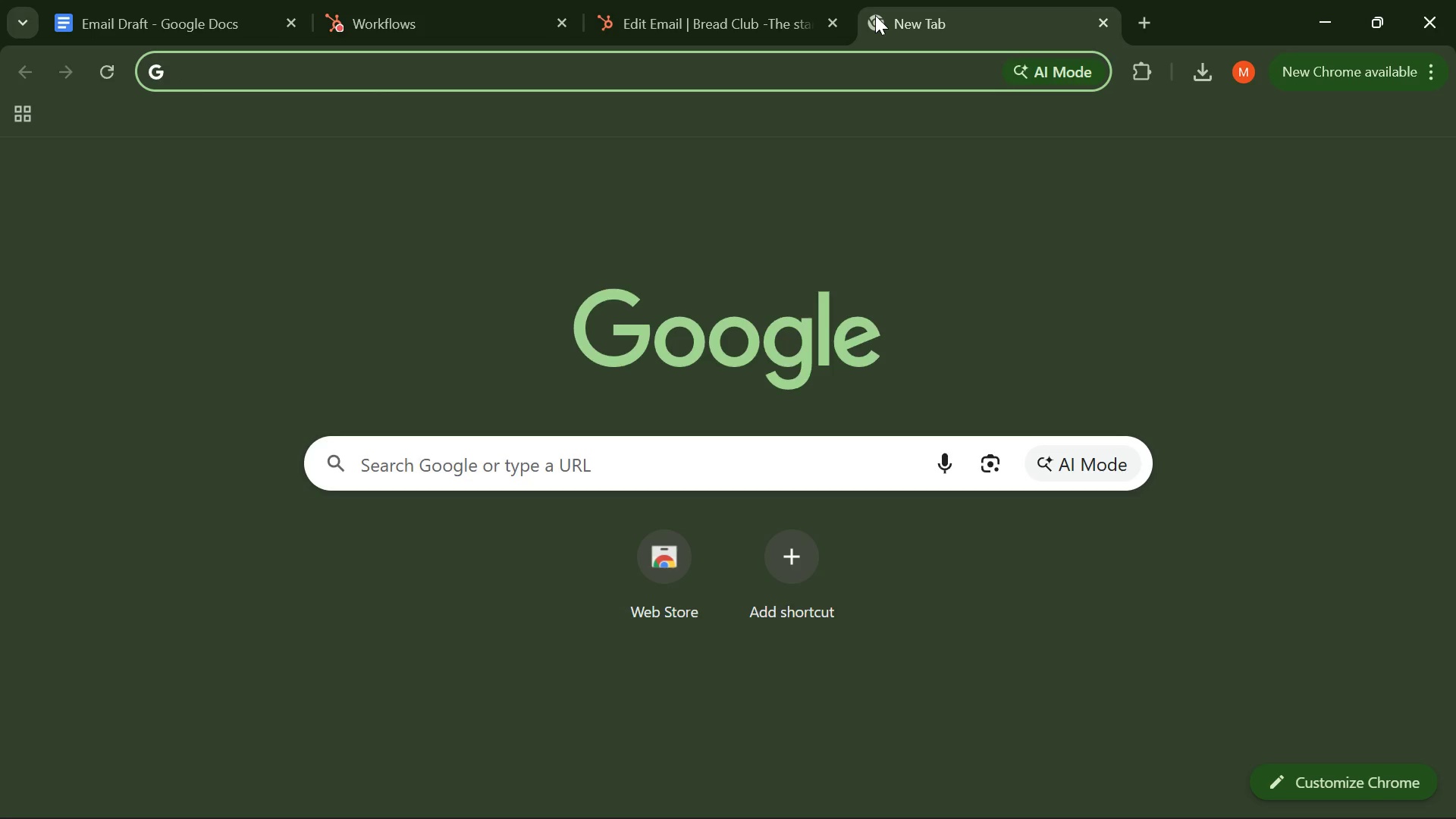 
type(docs)
 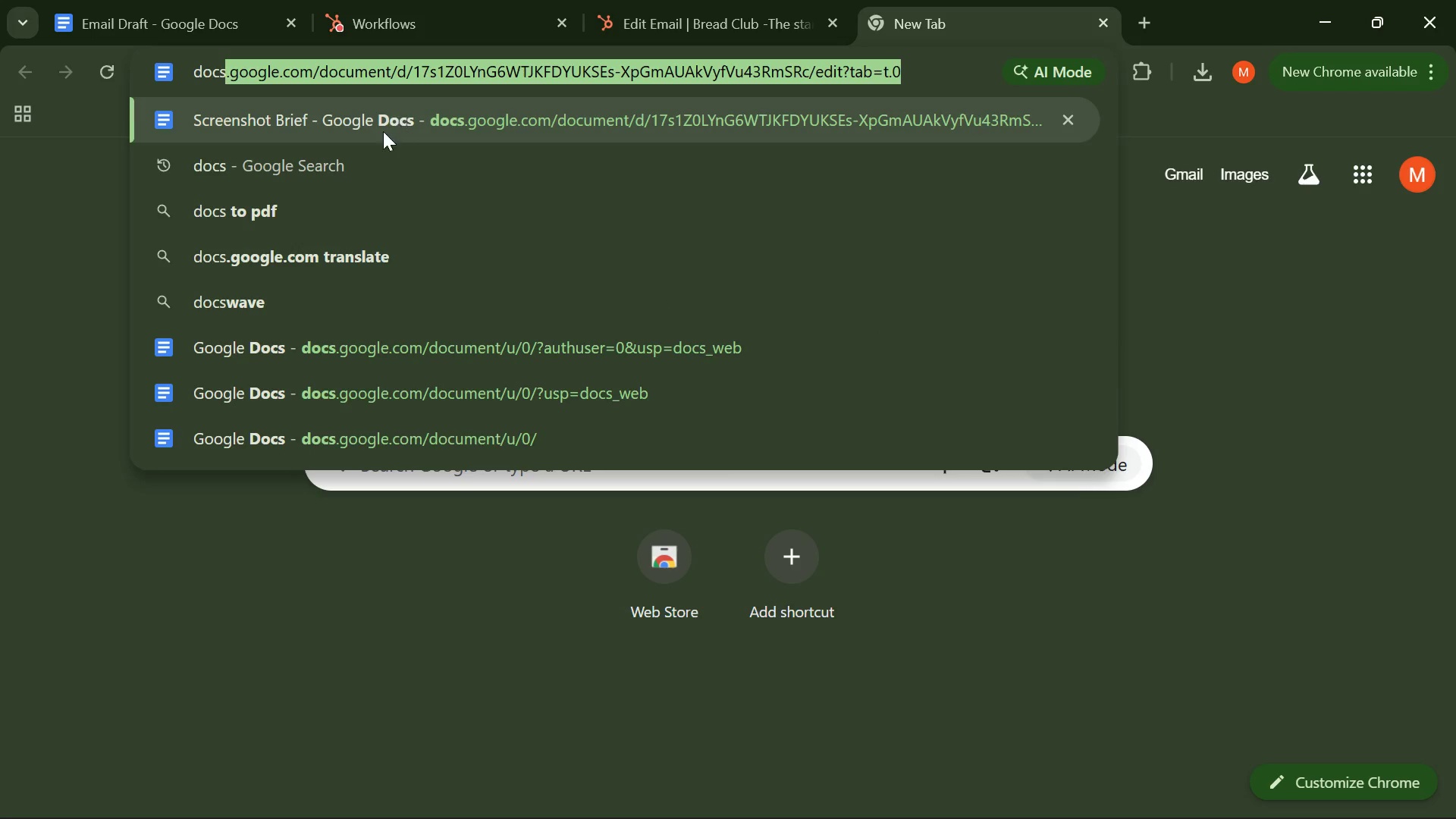 
left_click([296, 152])
 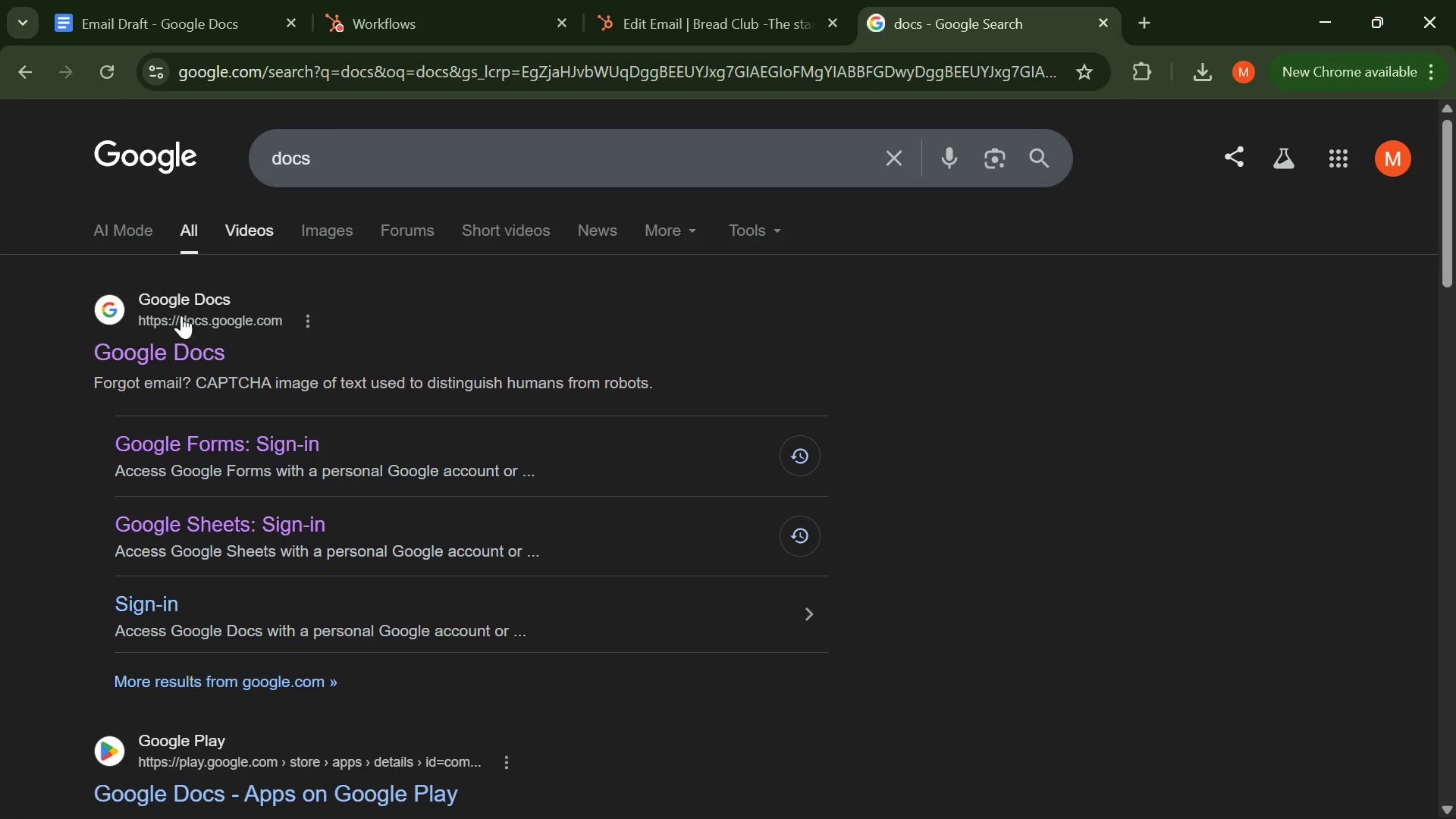 
left_click([181, 336])
 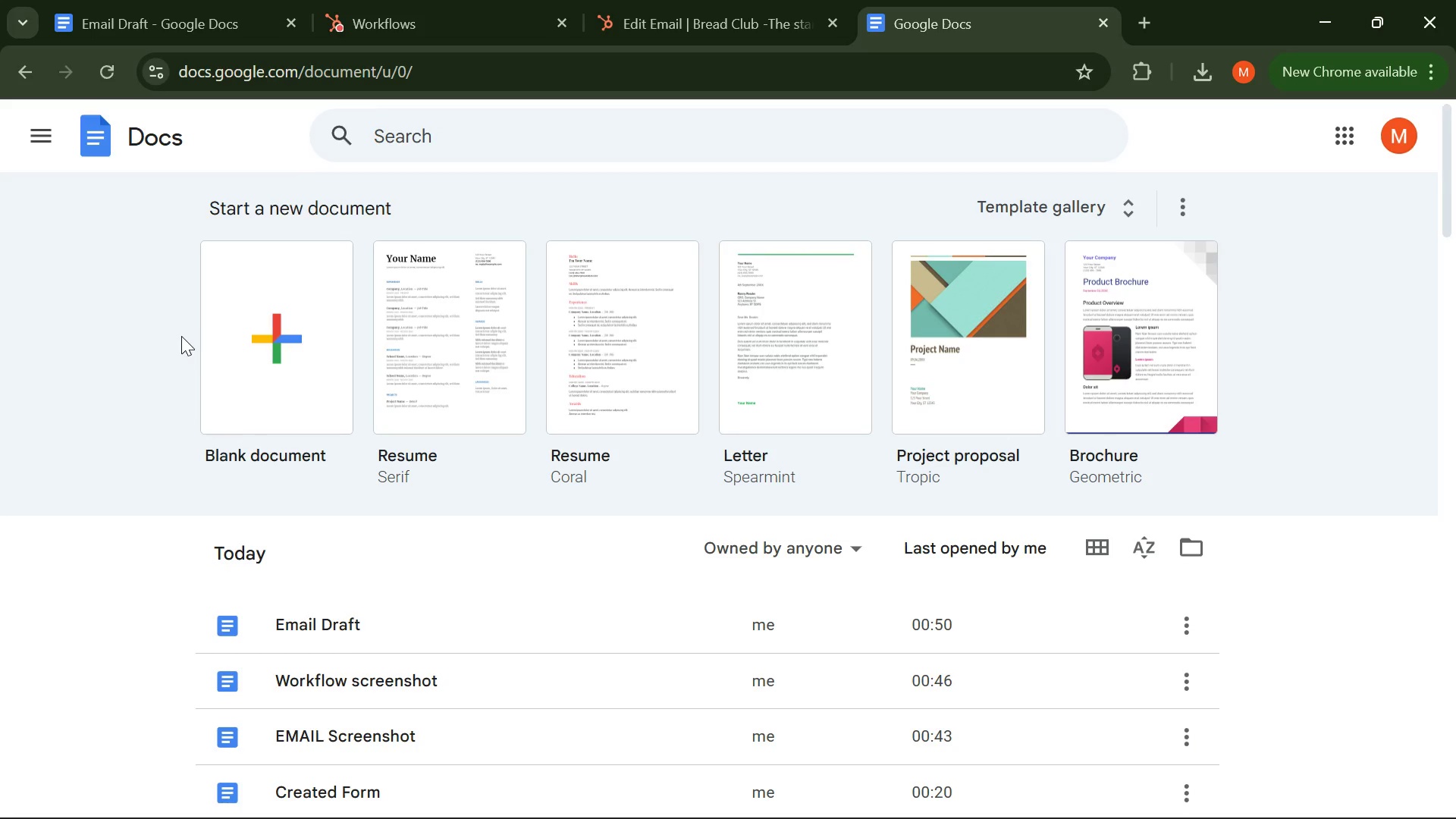 
wait(18.62)
 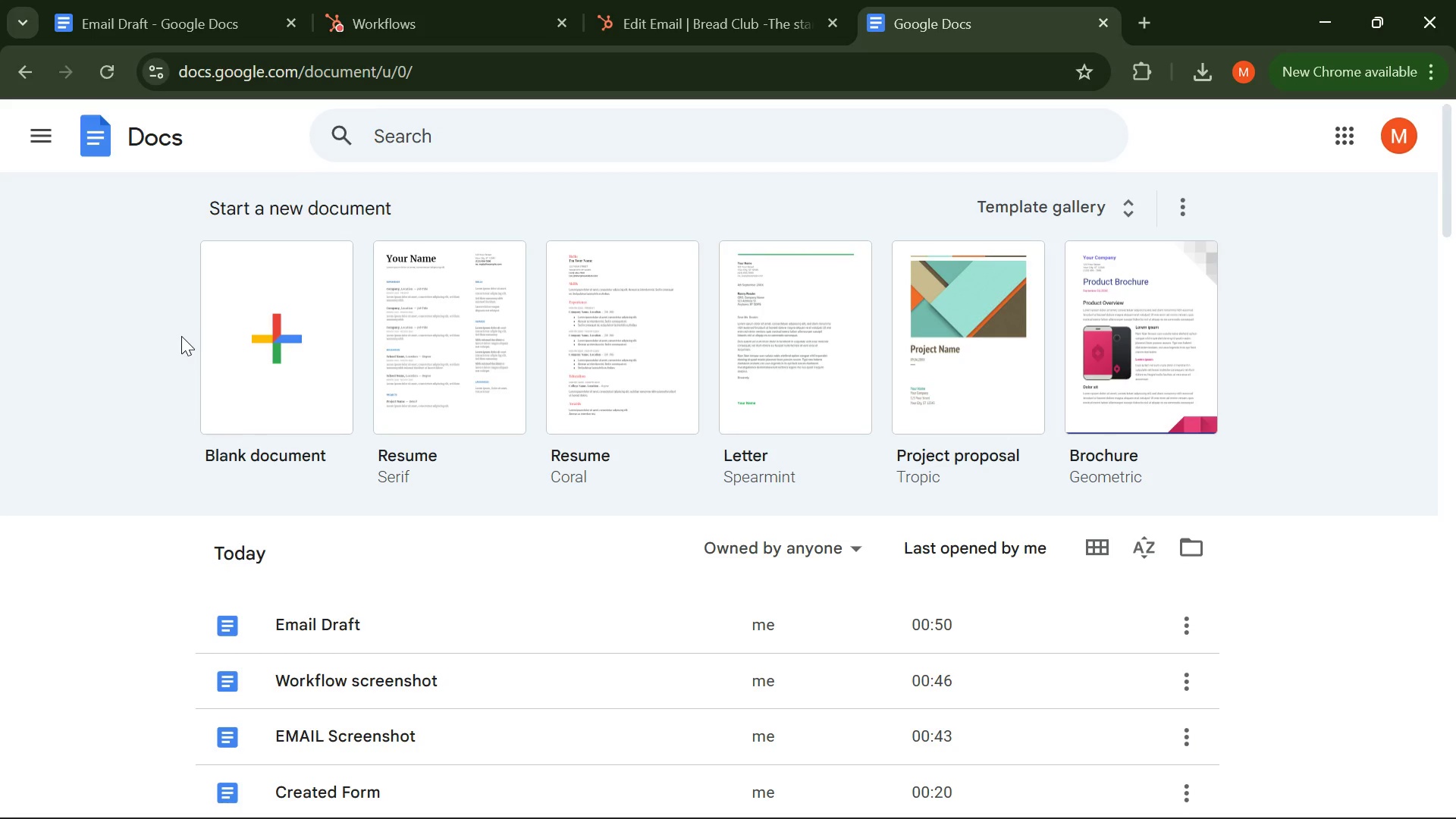 
left_click([281, 350])
 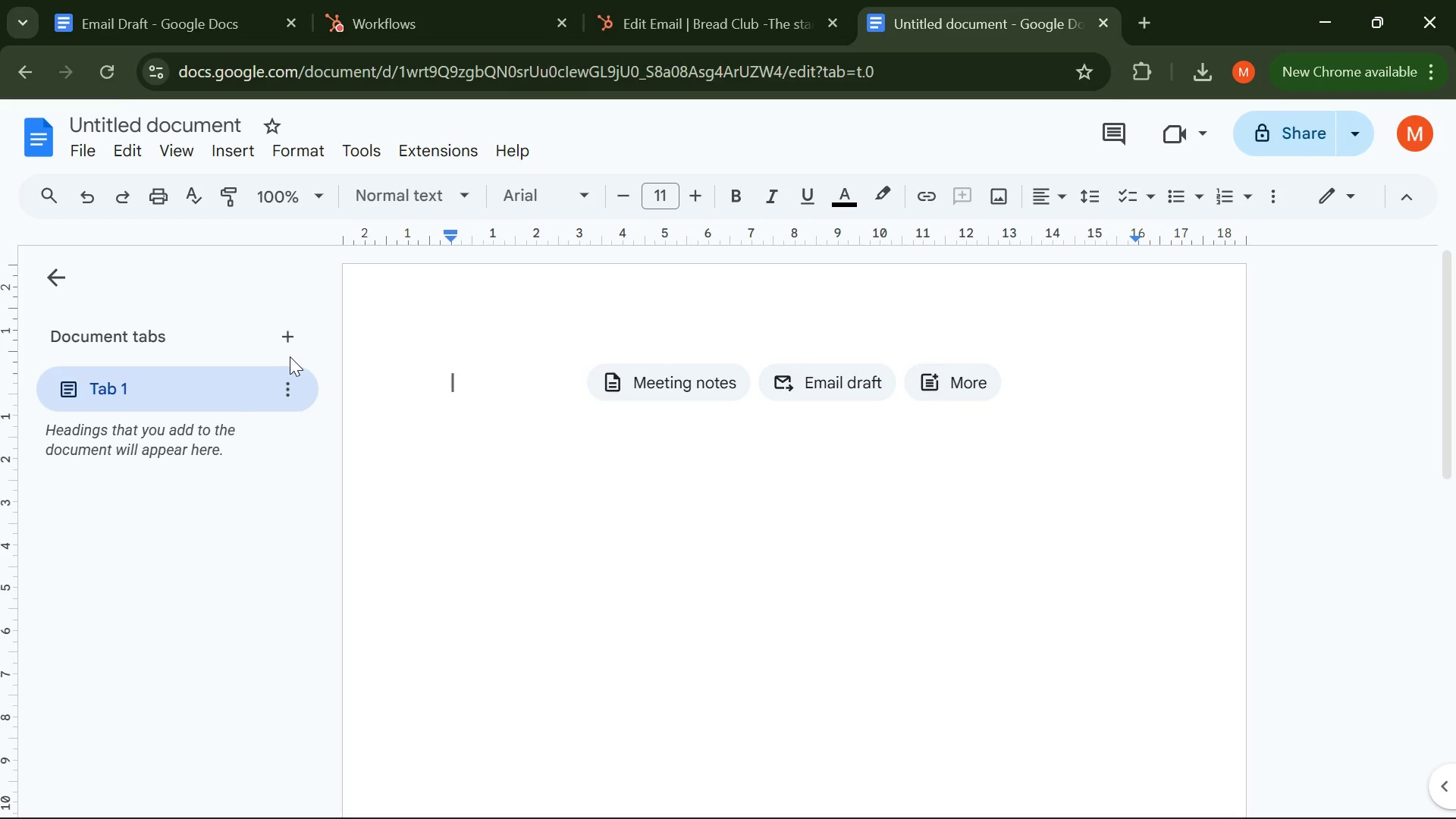 
wait(20.19)
 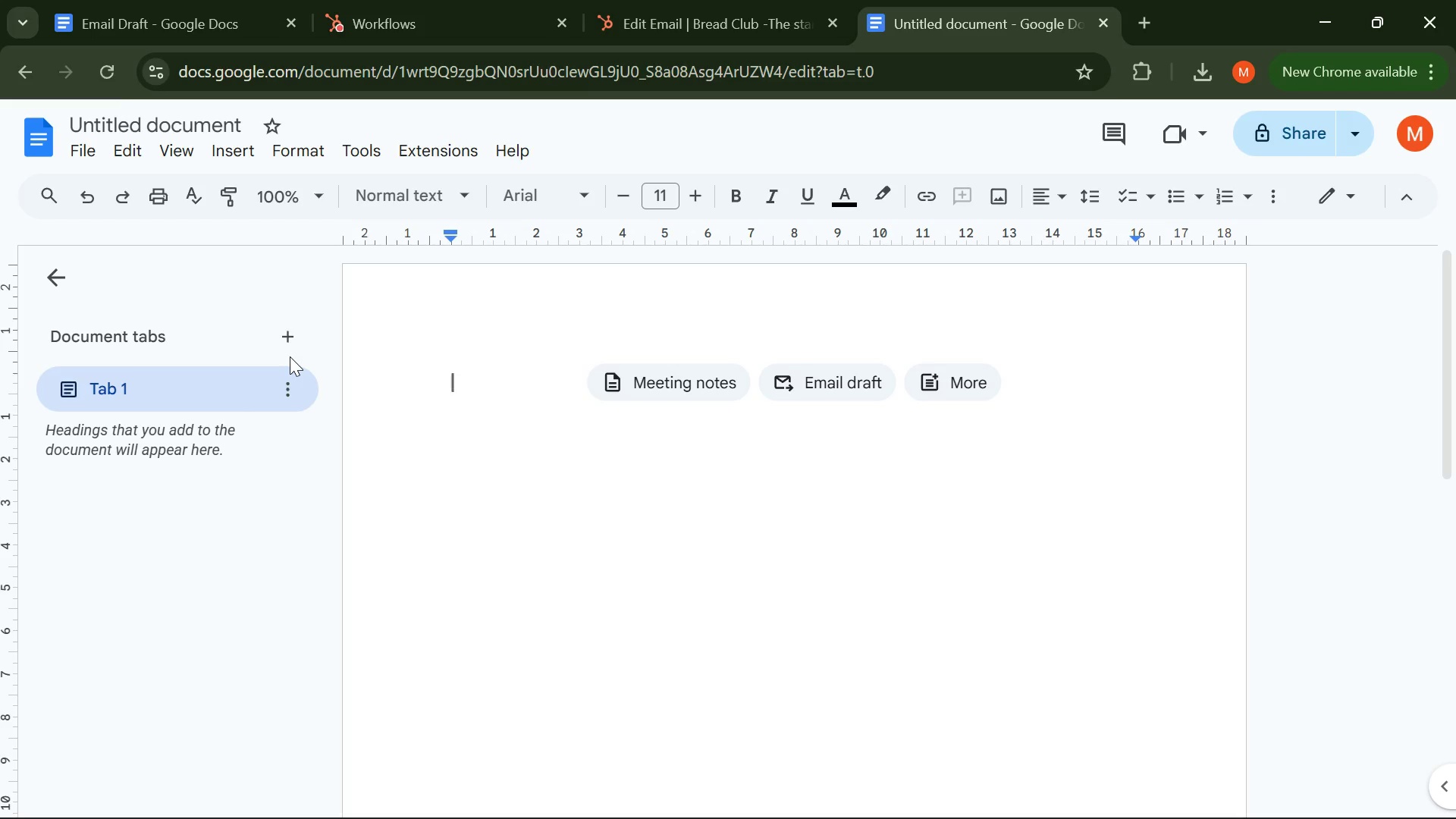 
type(Email 1 )
 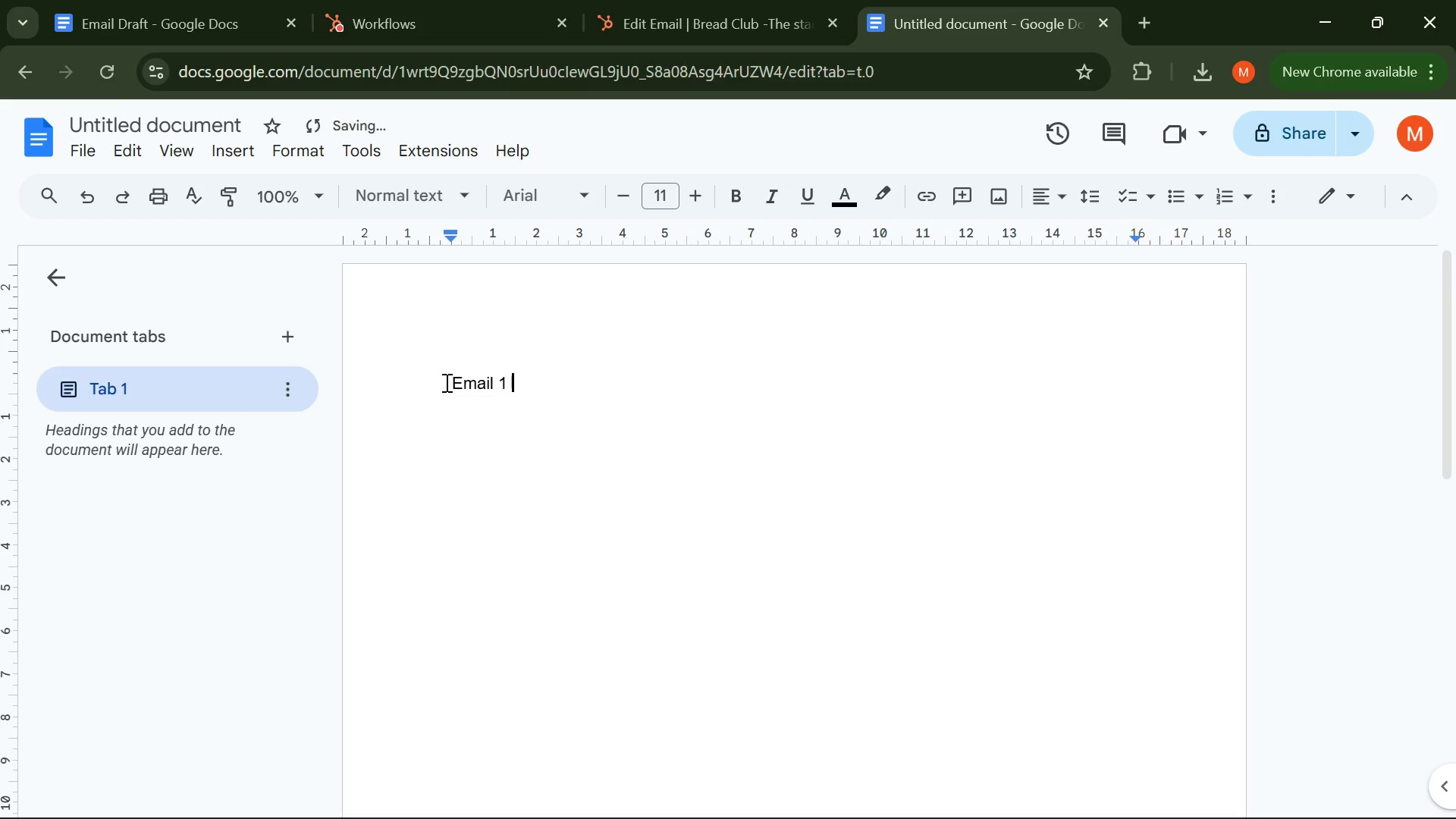 
key(Shift+Enter)
 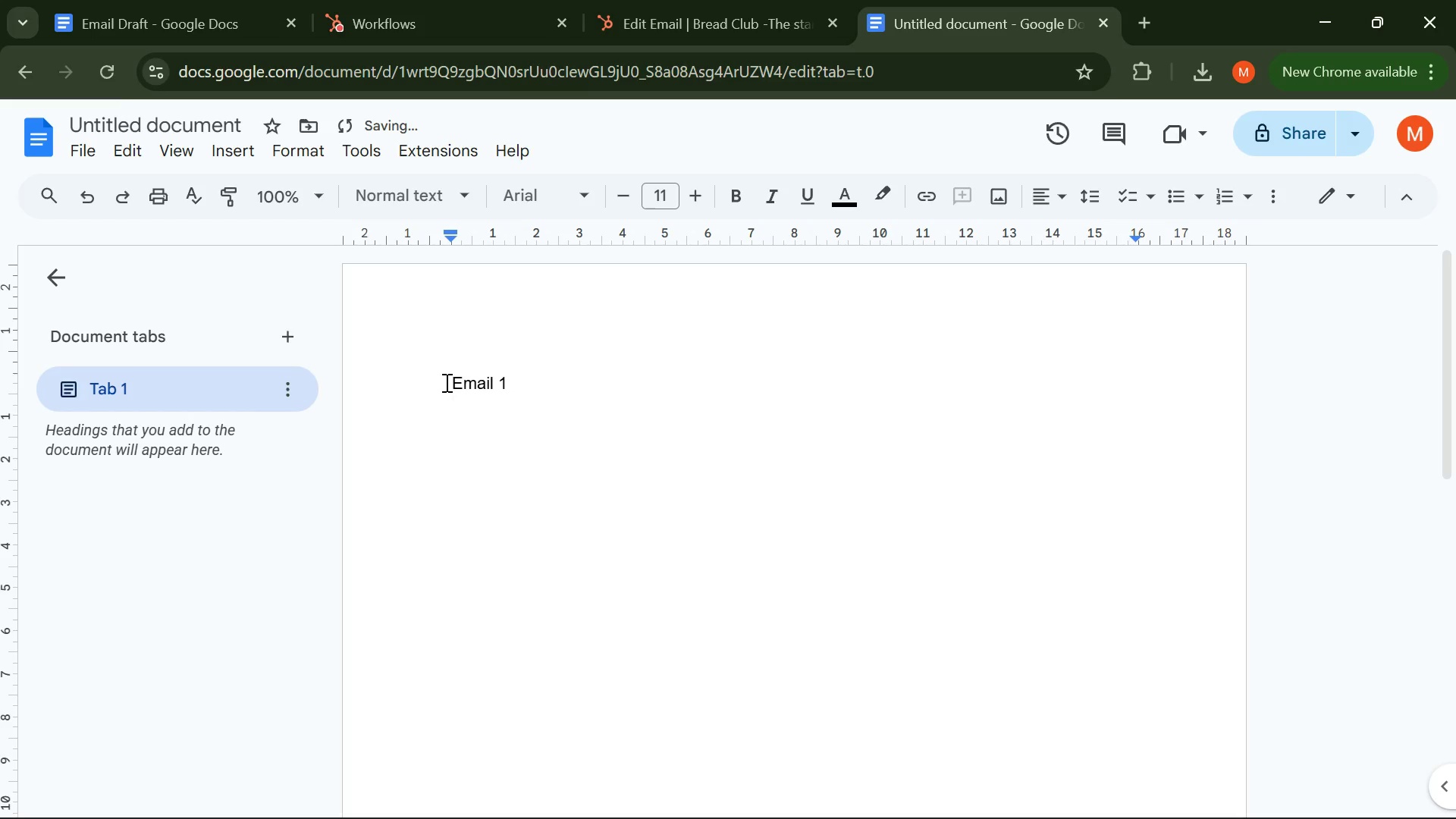 
key(Enter)
 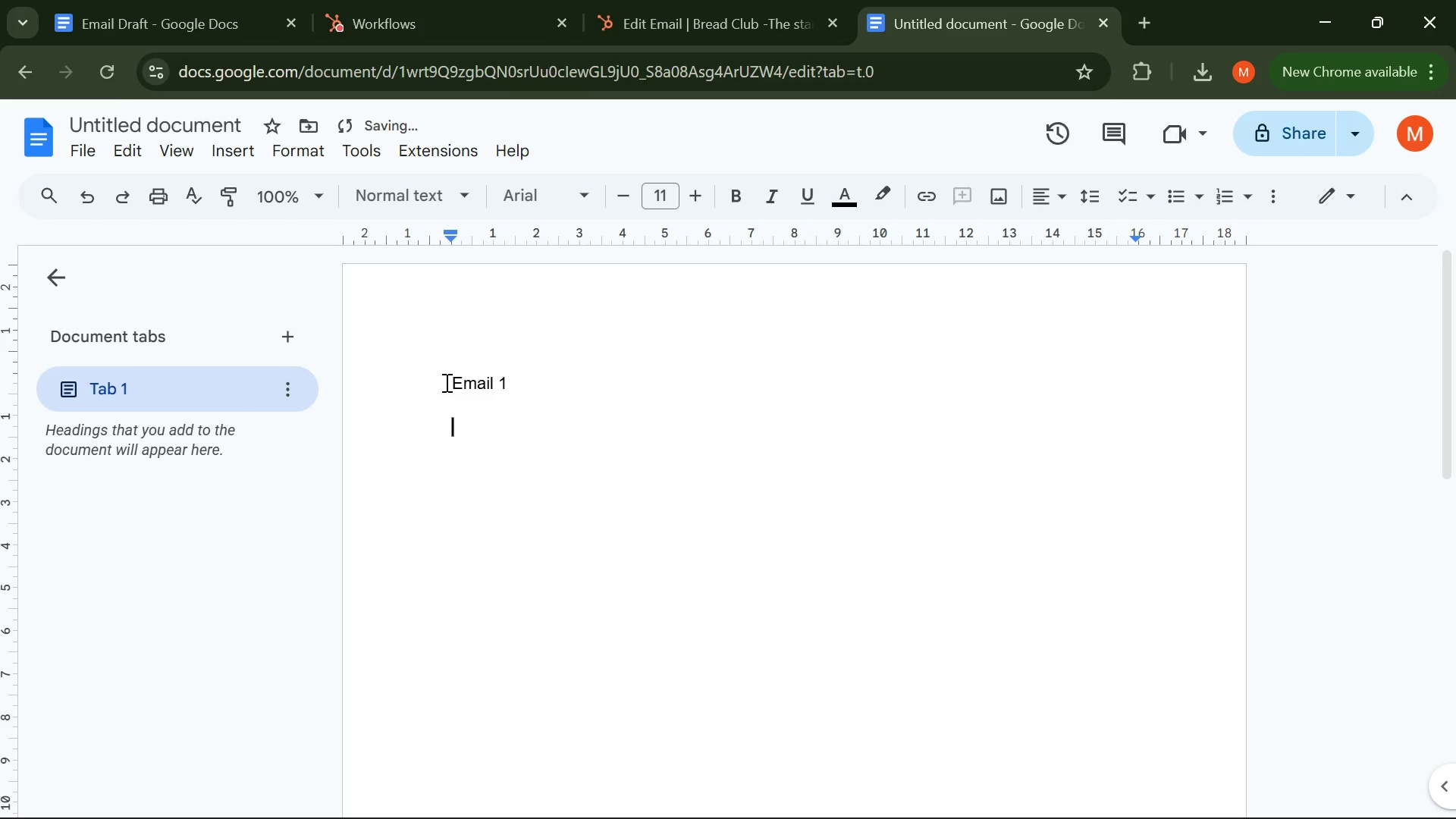 
key(Control+V)
 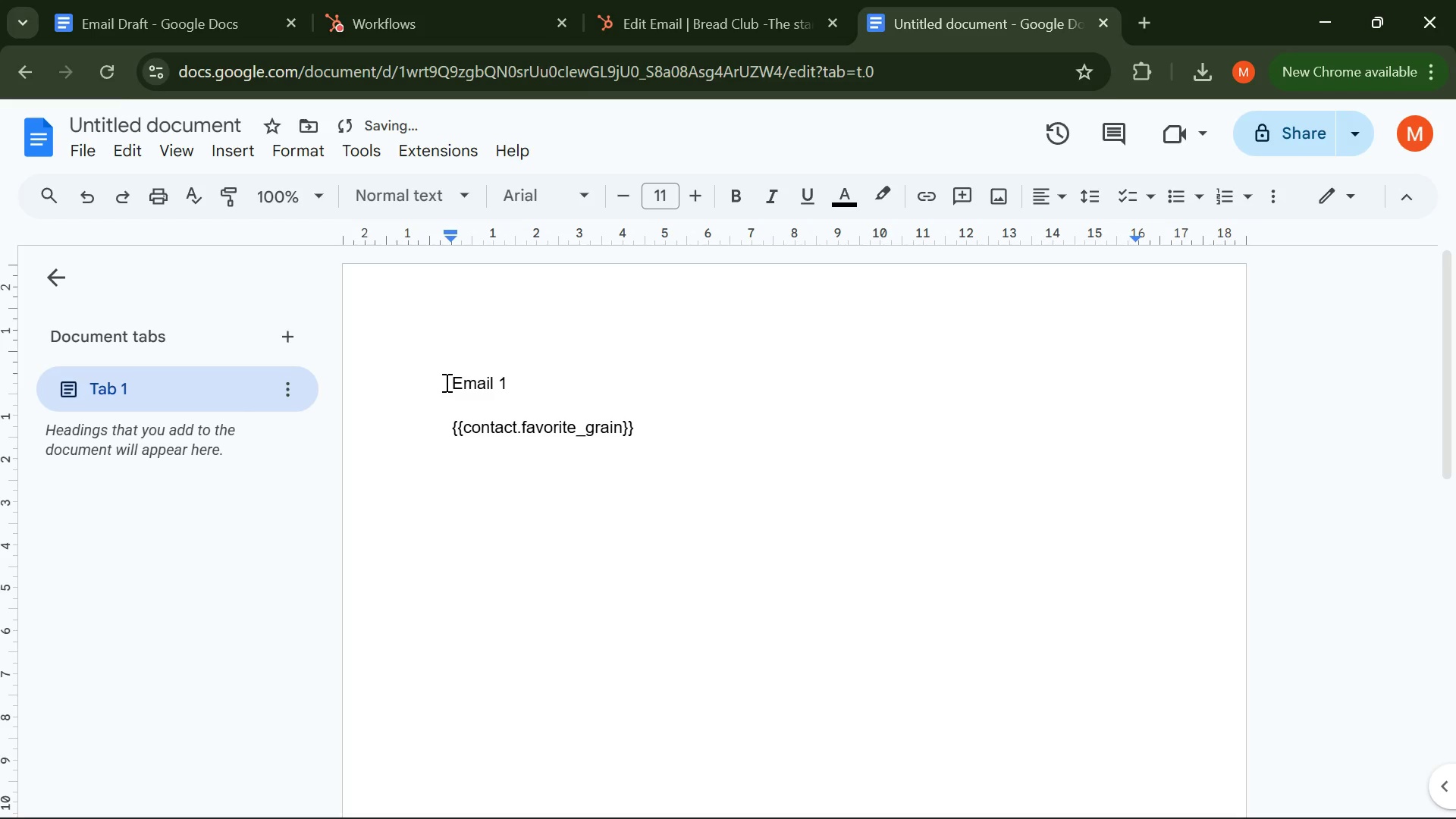 
key(Control+Z)
 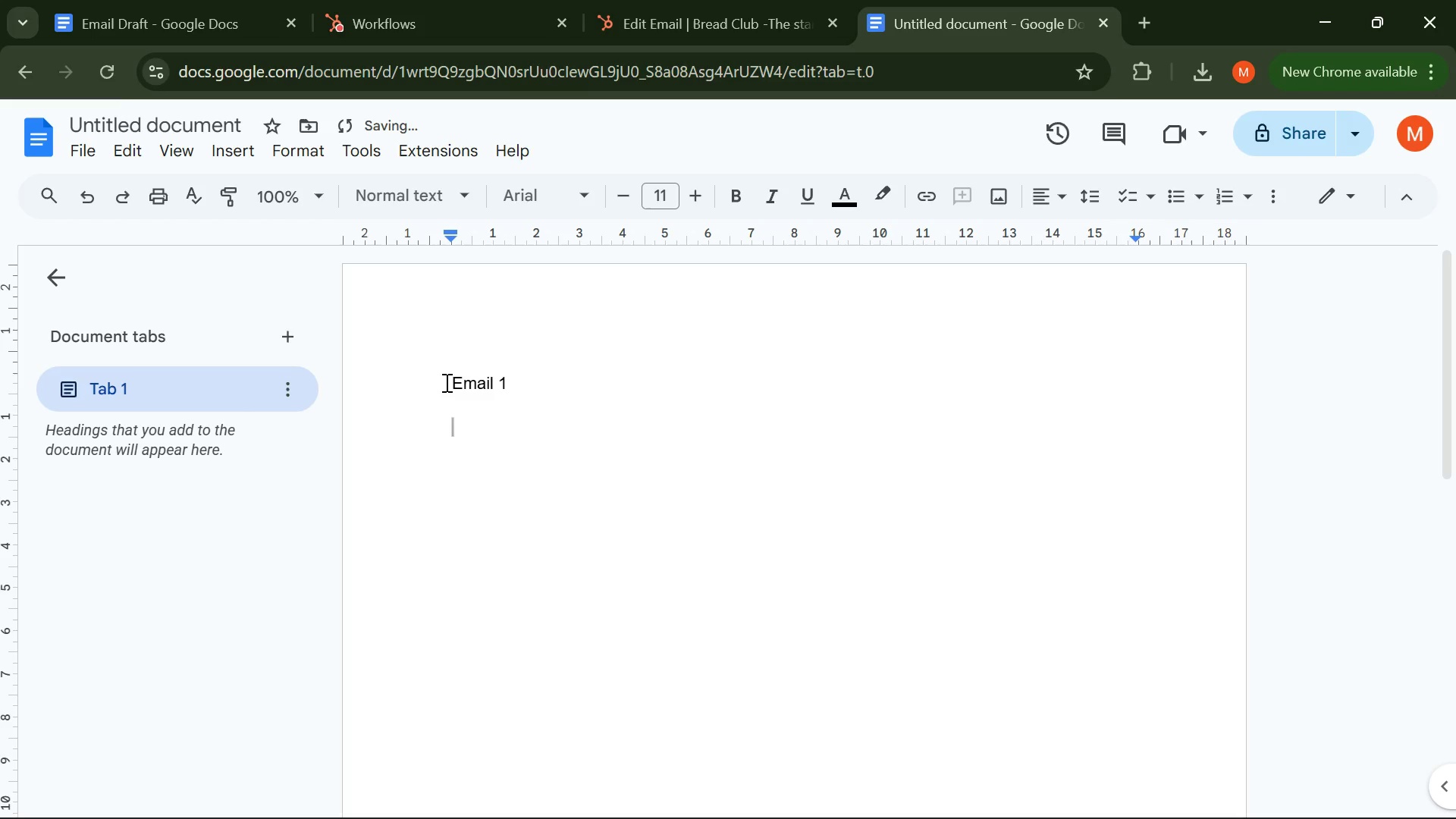 
key(Meta+MetaLeft)
 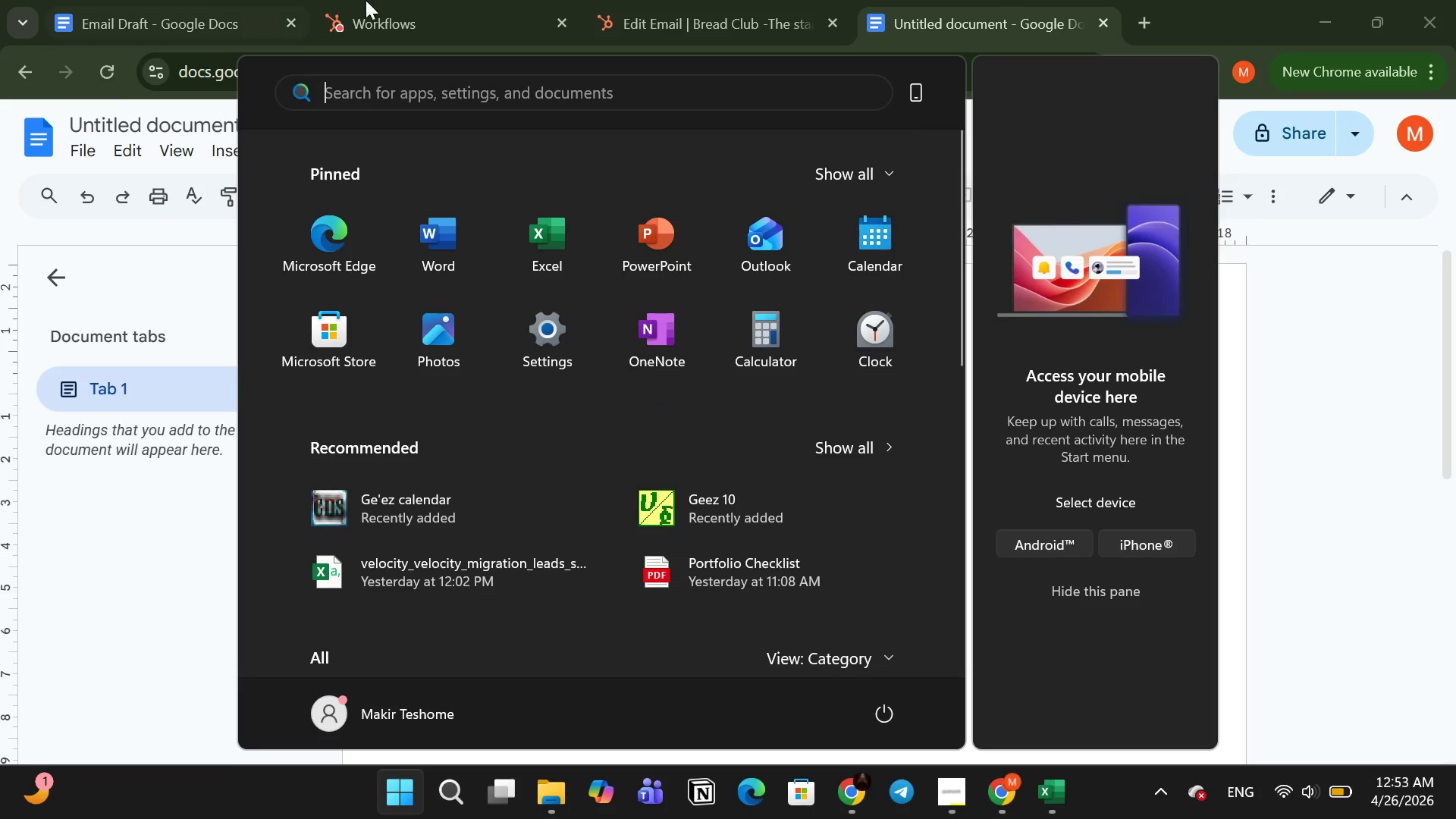 
left_click([442, 11])
 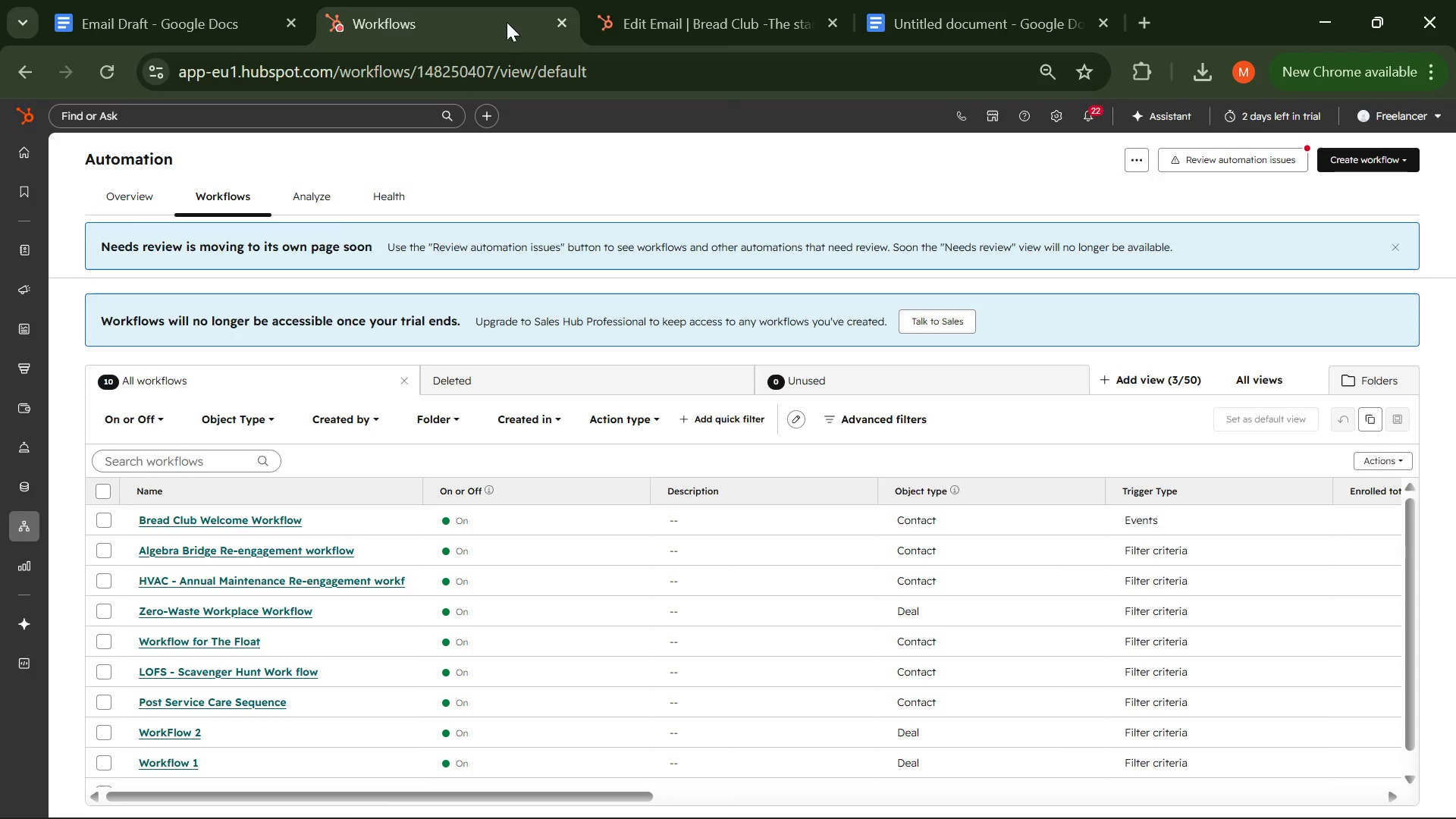 
left_click([641, 18])
 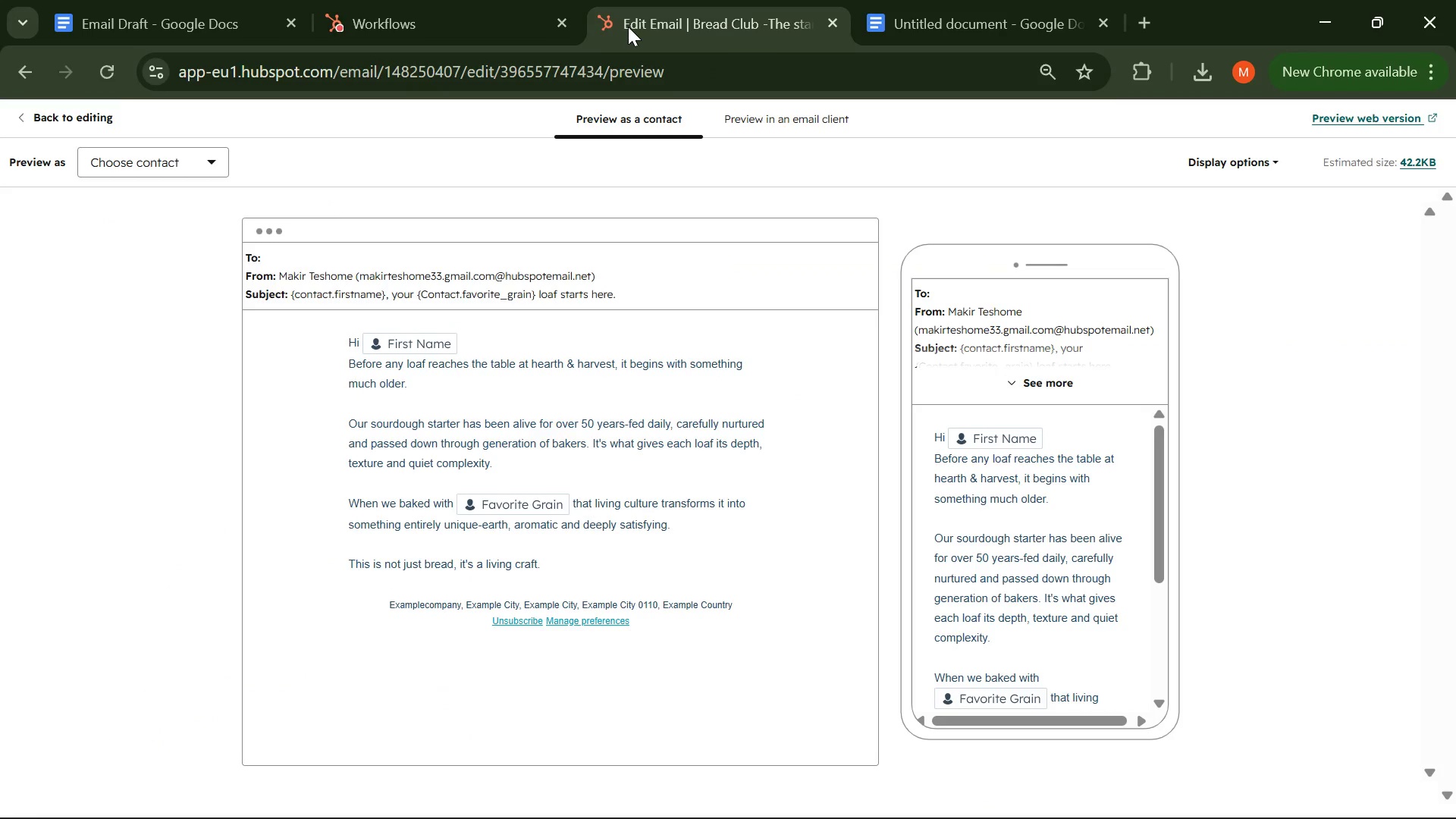 
key(PrintScreen)
 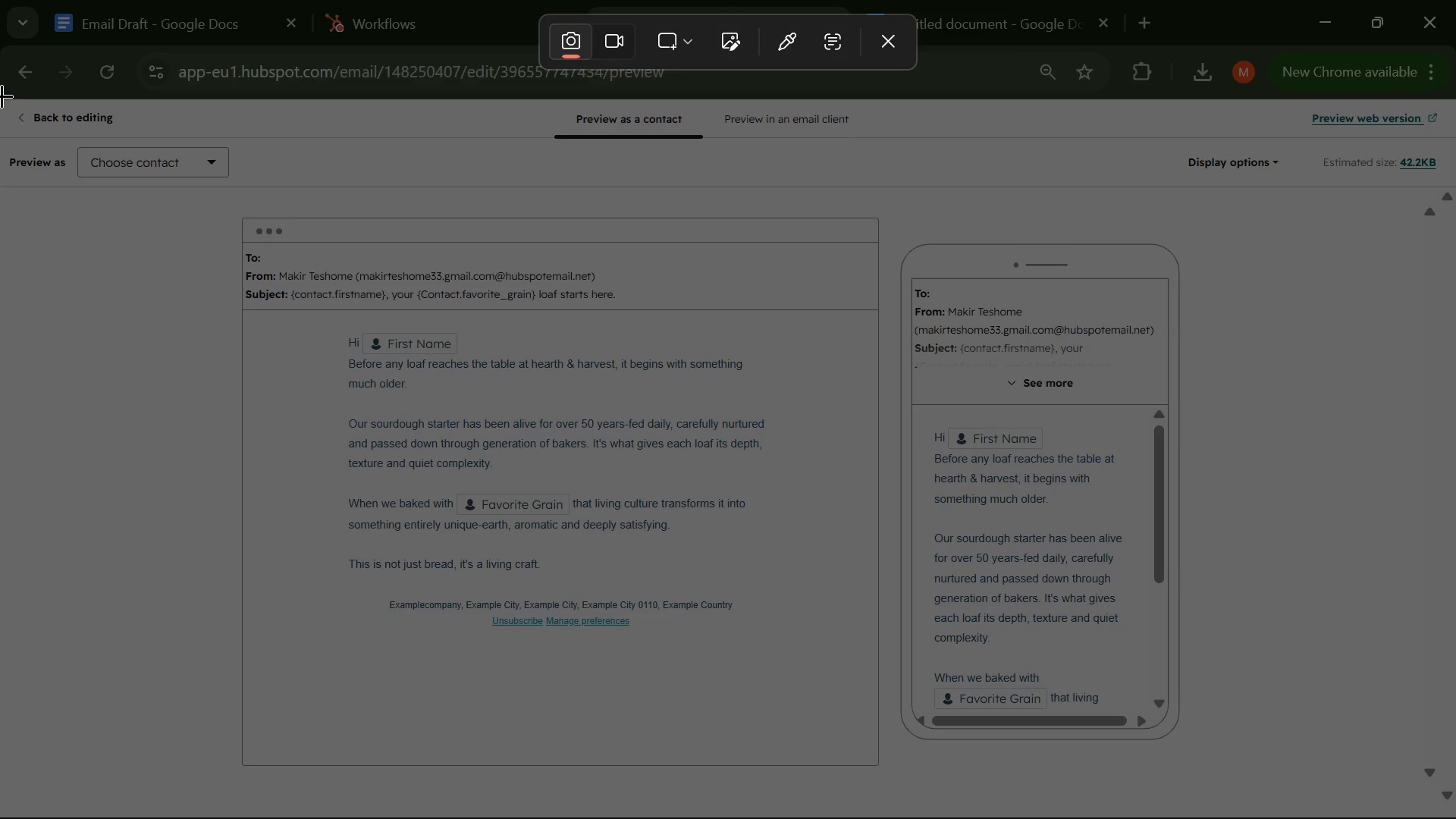 
left_click_drag(start_coordinate=[0, 99], to_coordinate=[1455, 818])
 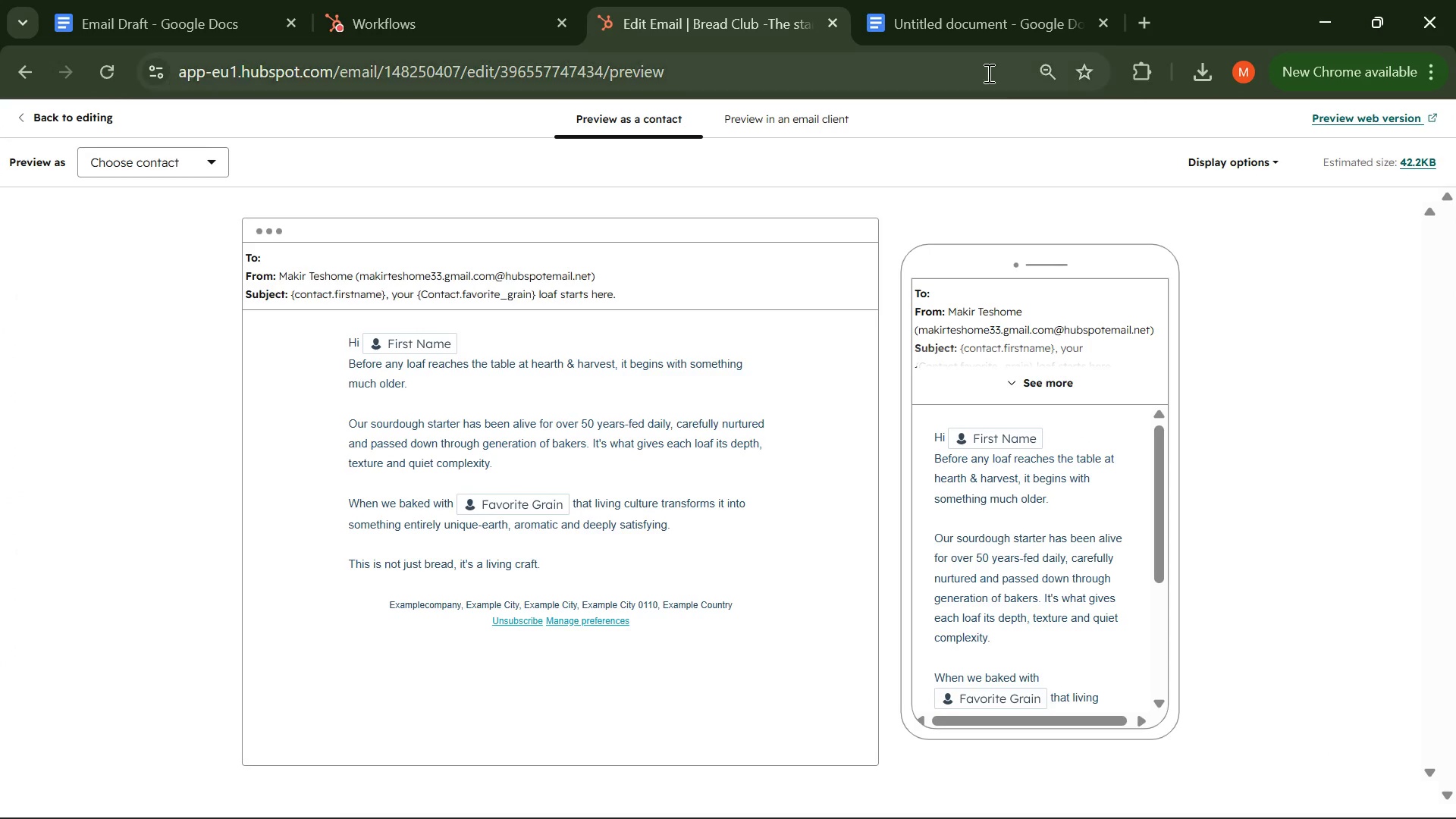 
left_click([980, 19])
 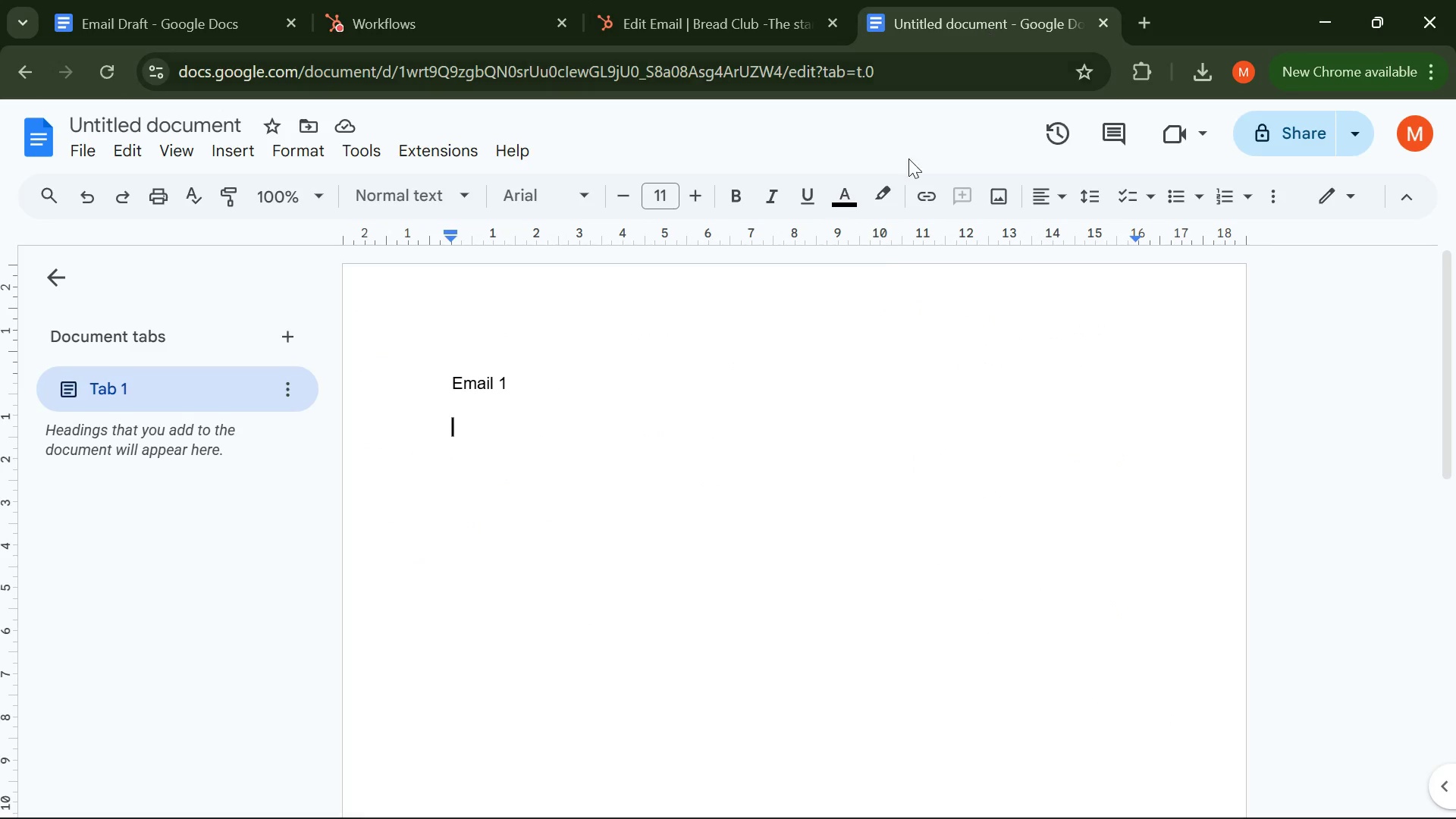 
key(Control+V)
 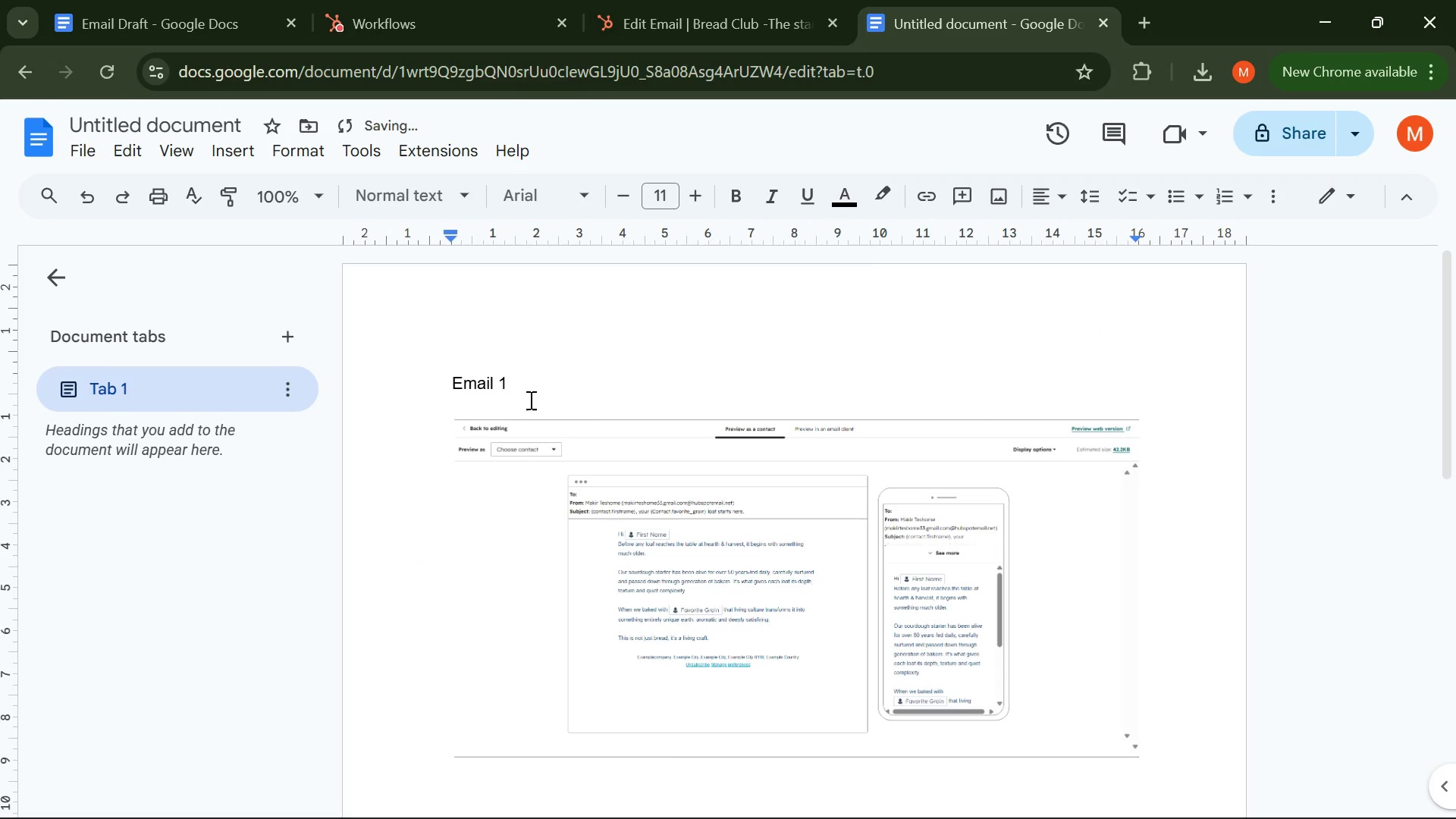 
left_click_drag(start_coordinate=[506, 381], to_coordinate=[452, 381])
 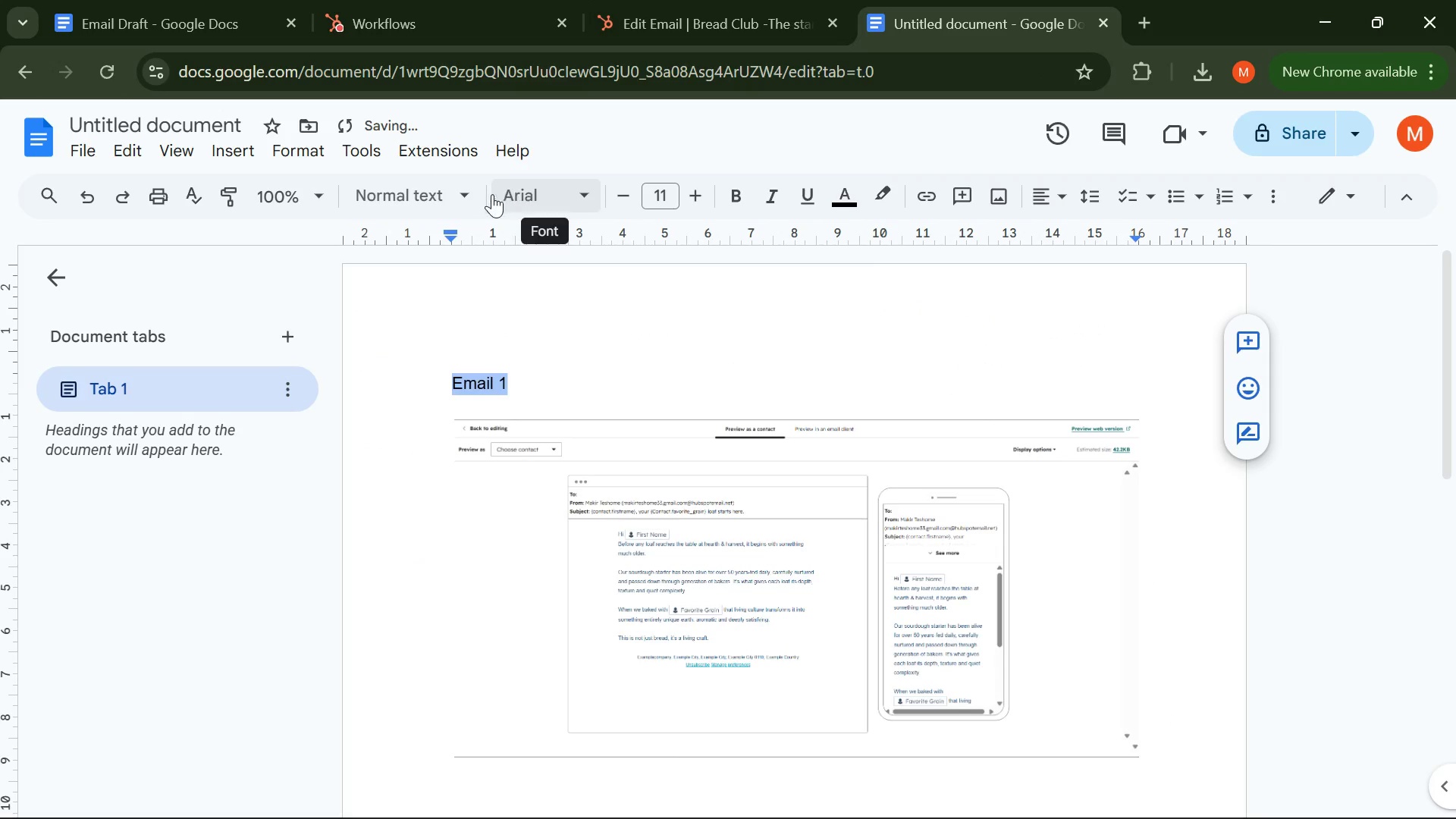 
left_click([466, 194])
 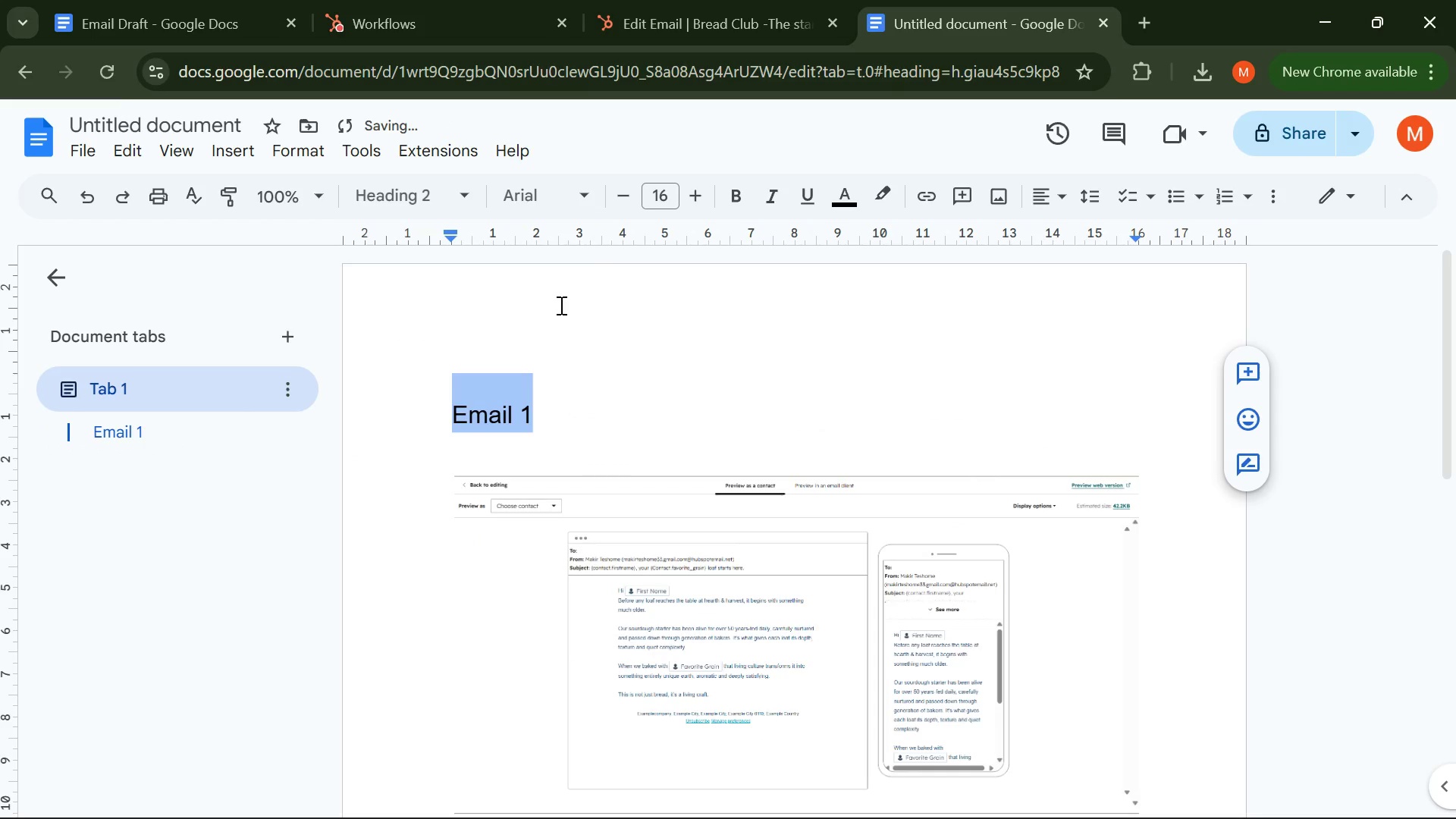 
left_click([582, 190])
 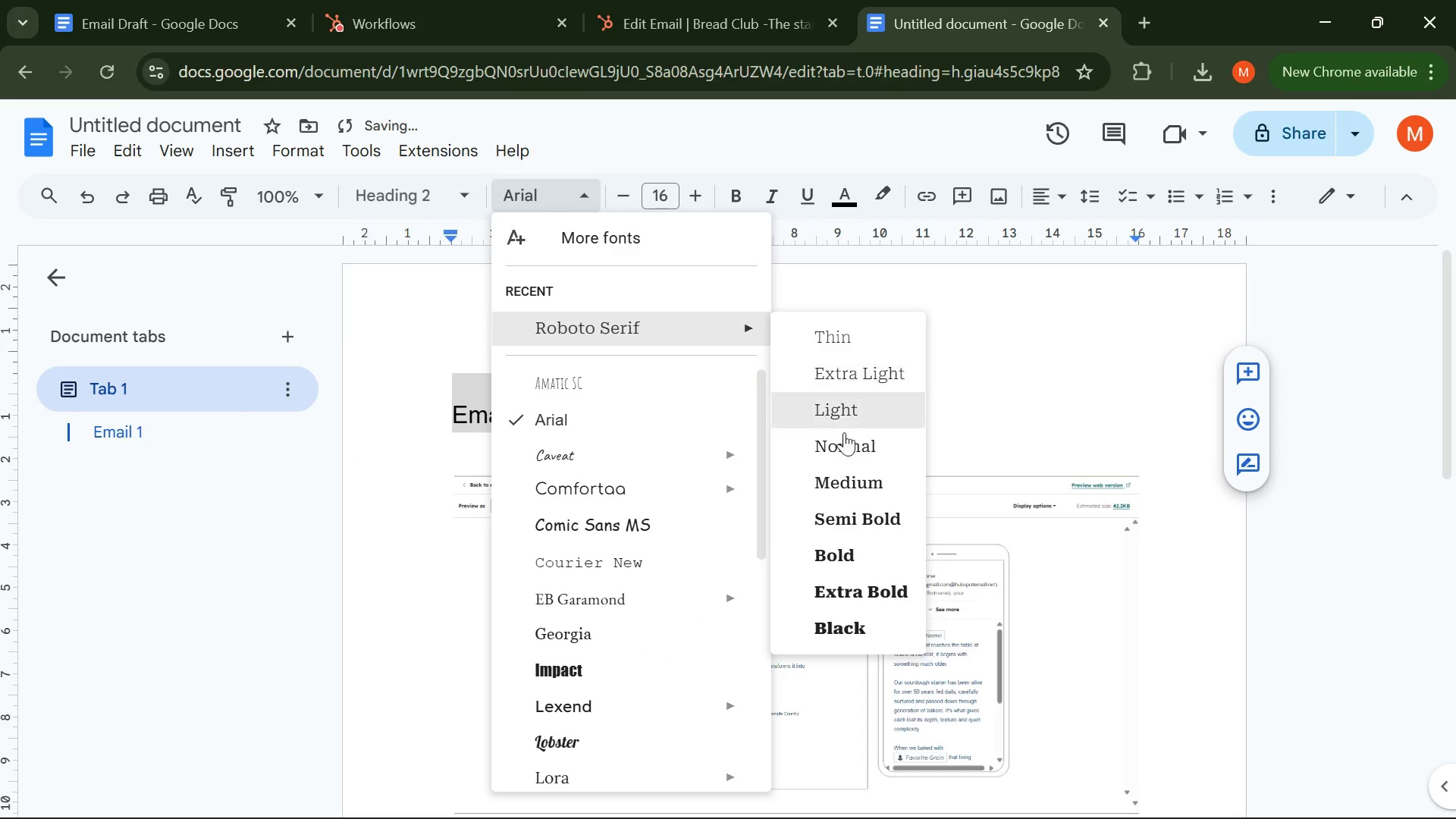 
left_click([840, 494])
 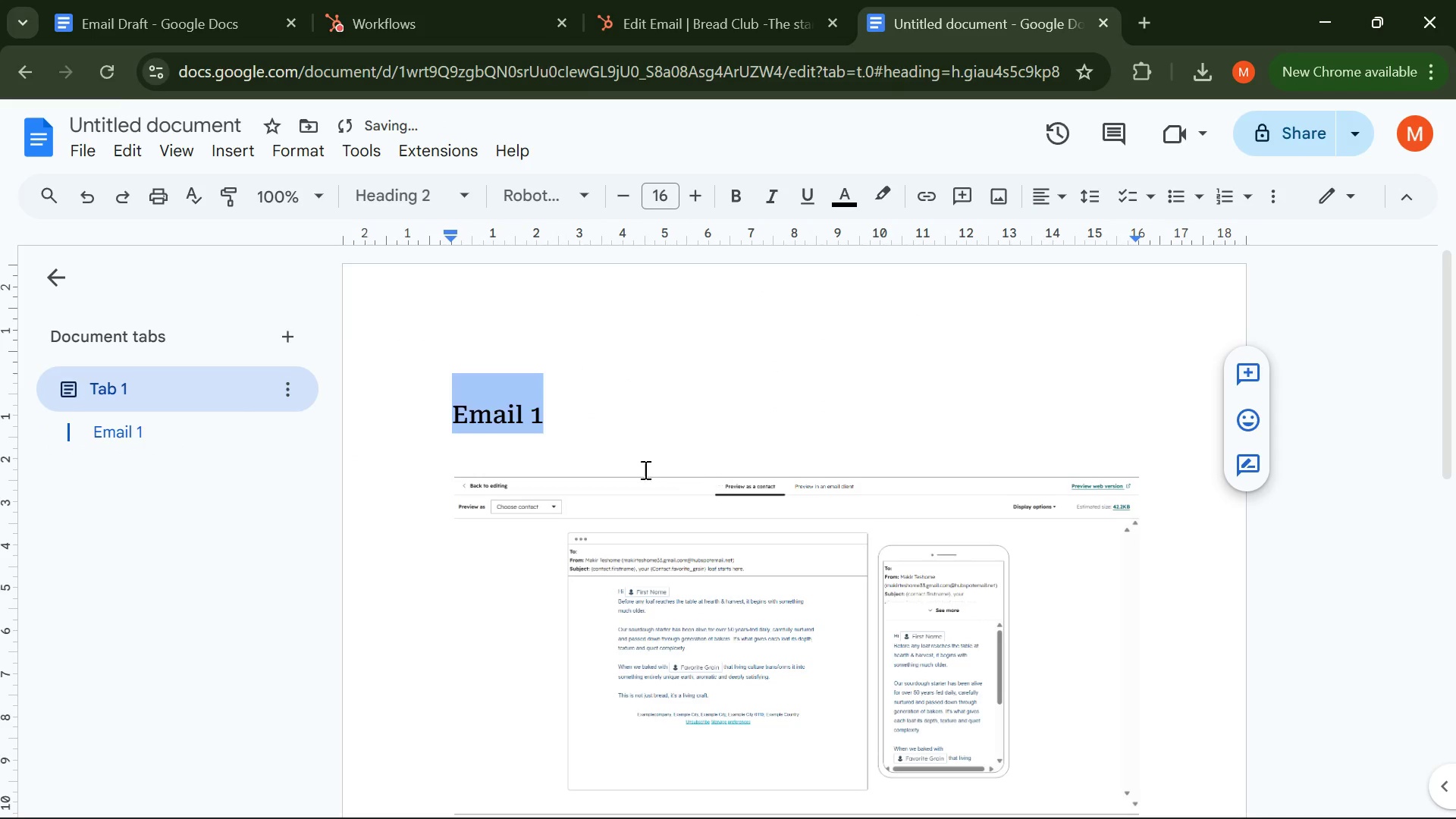 
left_click([601, 444])
 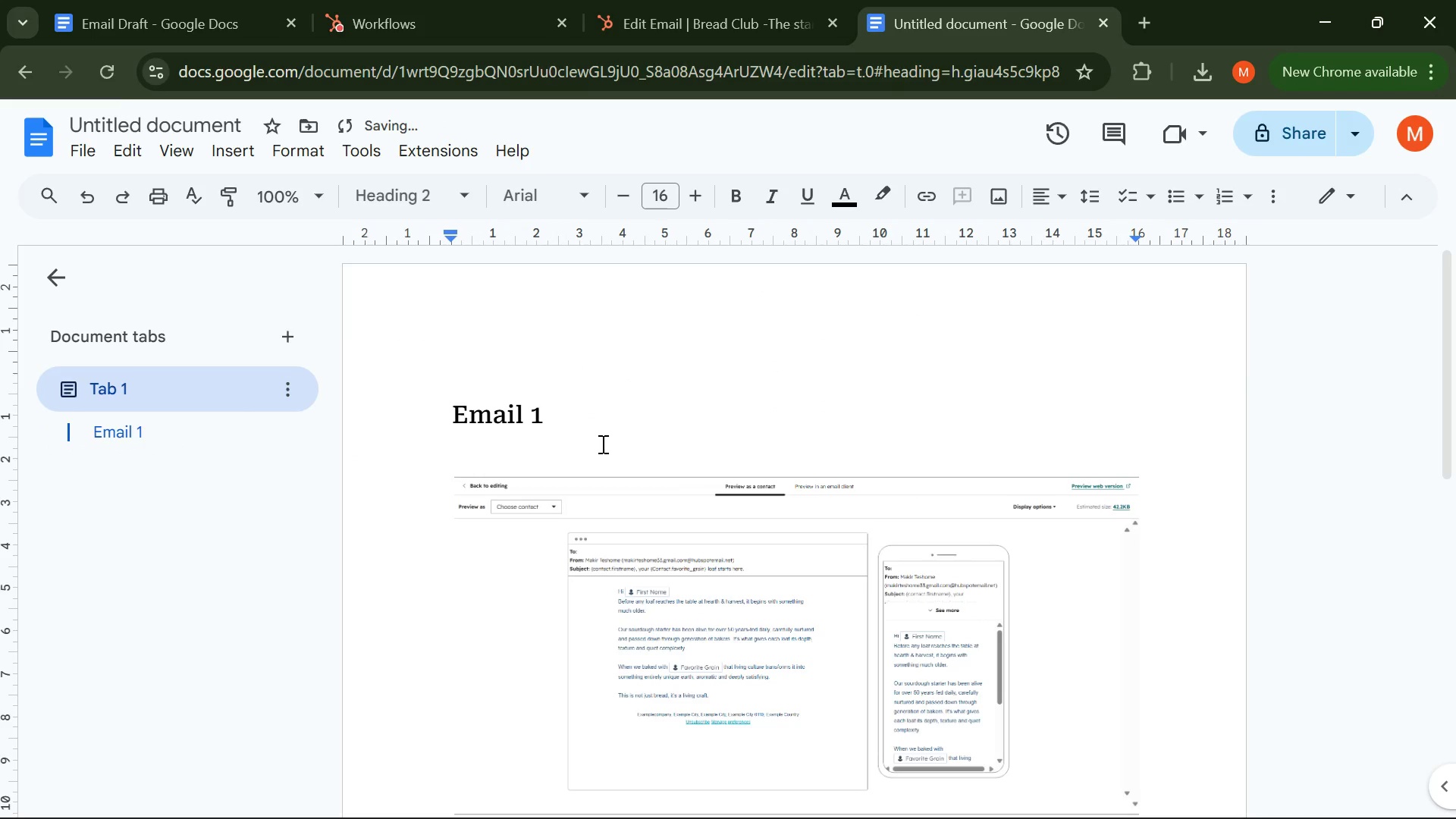 
scroll: coordinate [601, 441], scroll_direction: down, amount: 5.0
 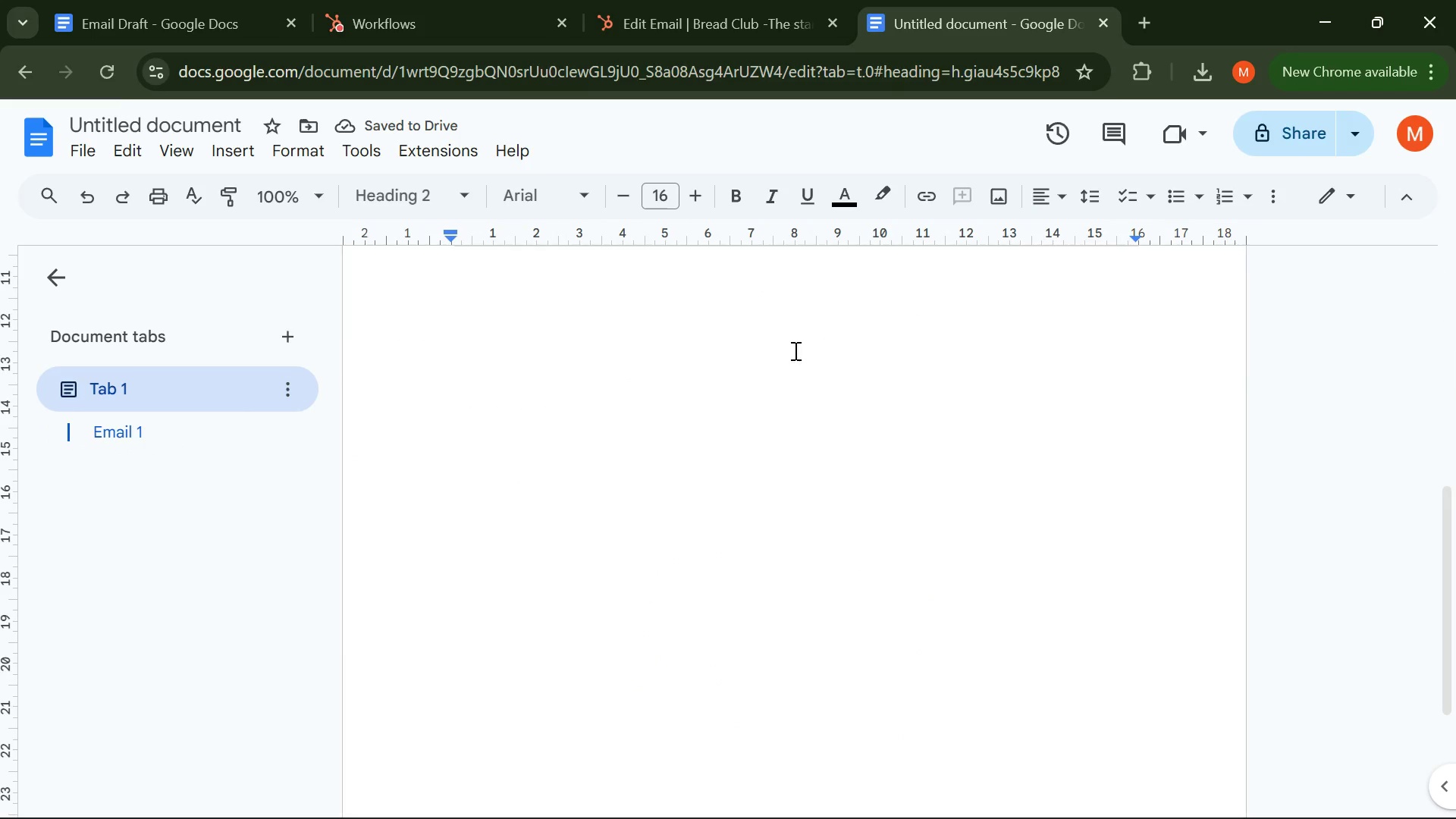 
scroll: coordinate [813, 306], scroll_direction: up, amount: 2.0
 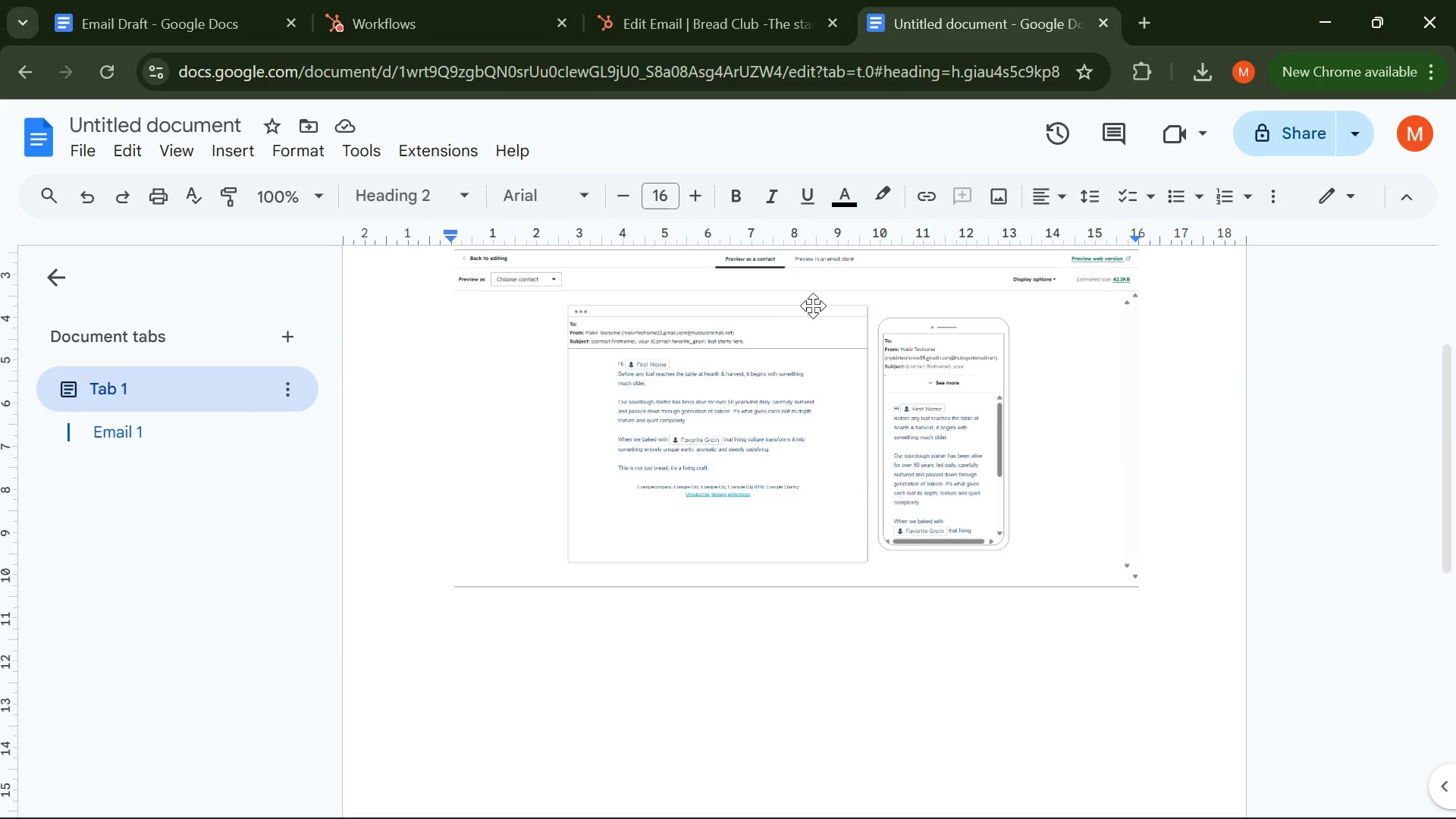 
key(Mute)
 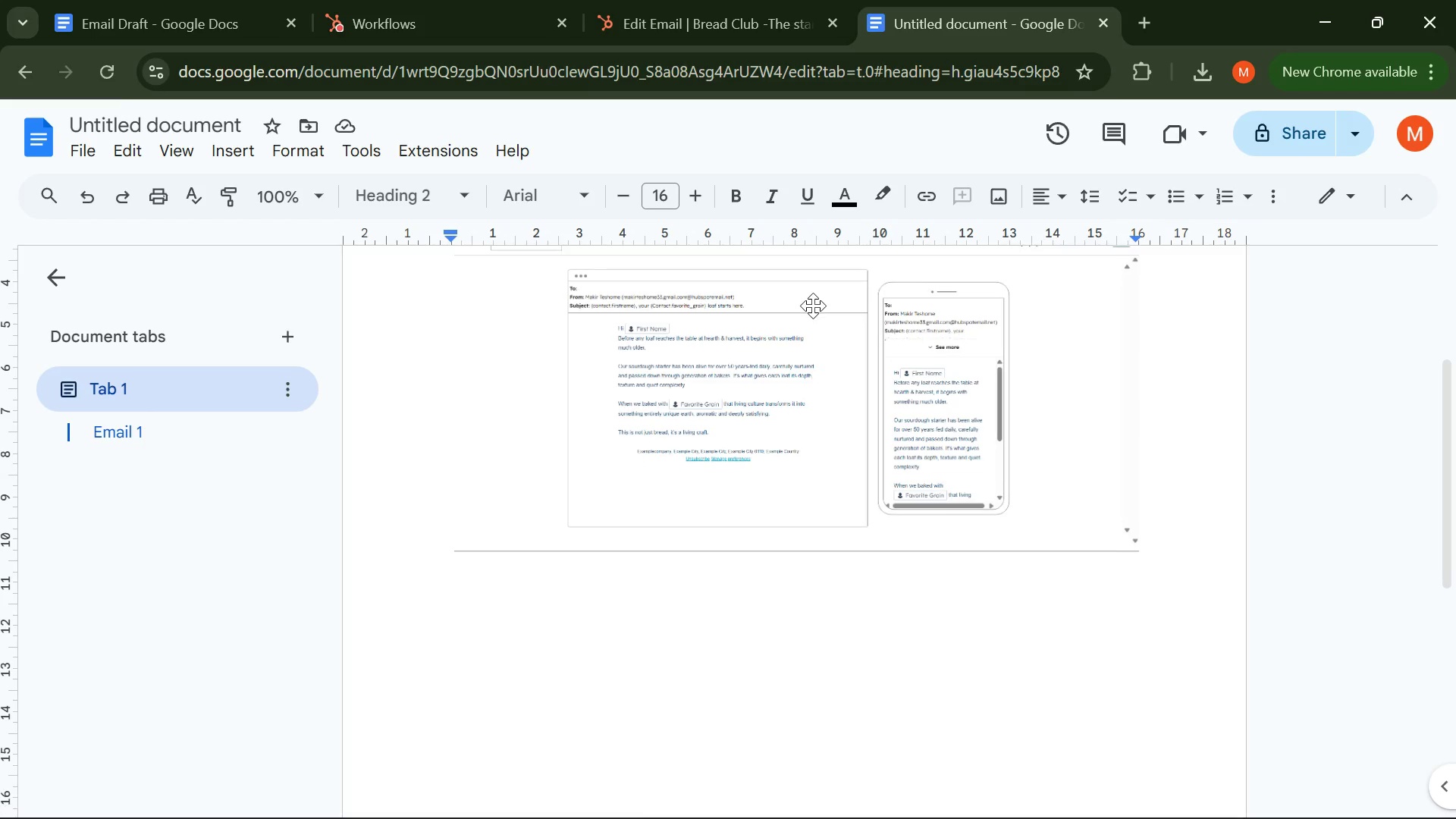 
left_click([1160, 546])
 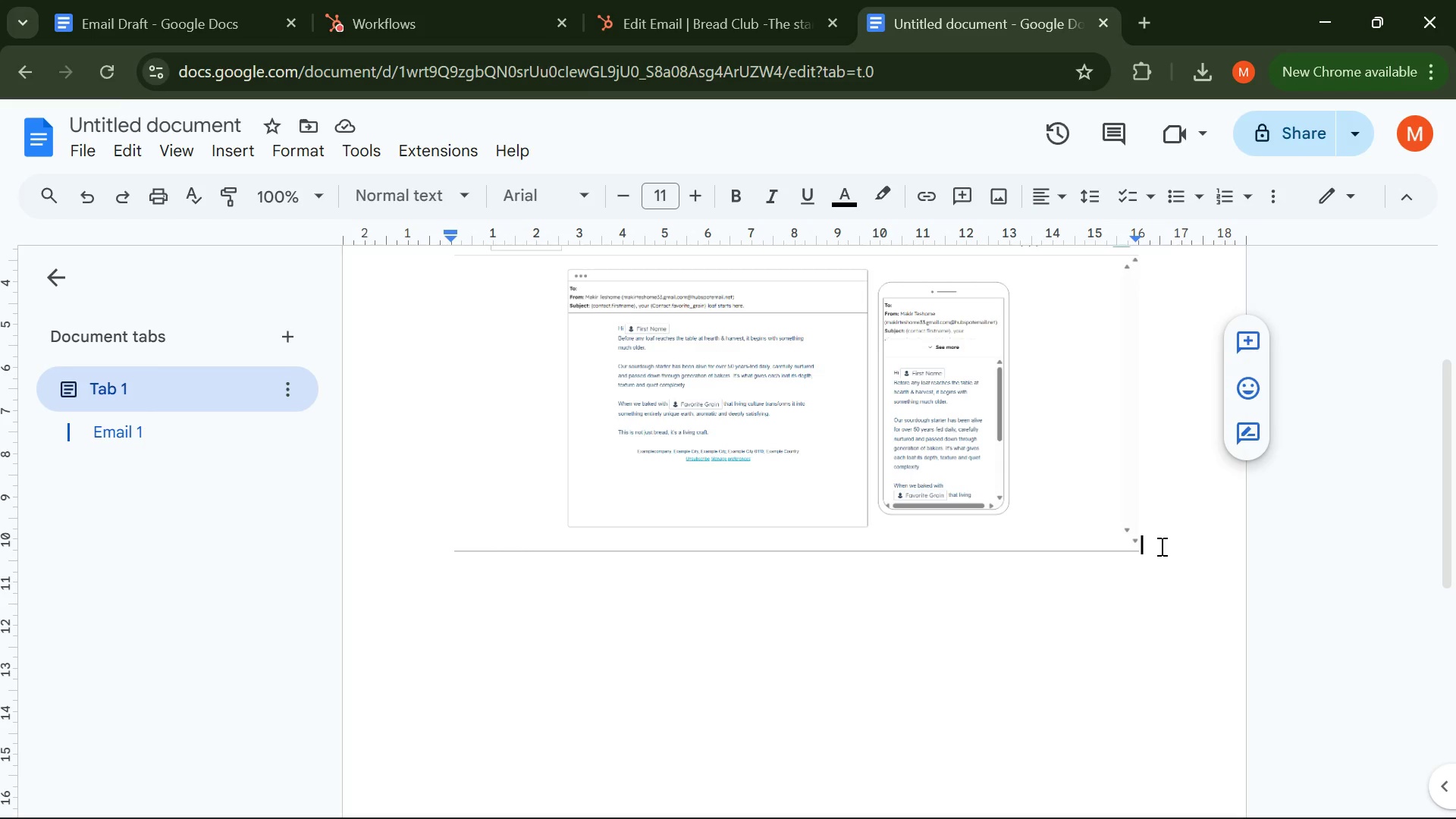 
key(Enter)
 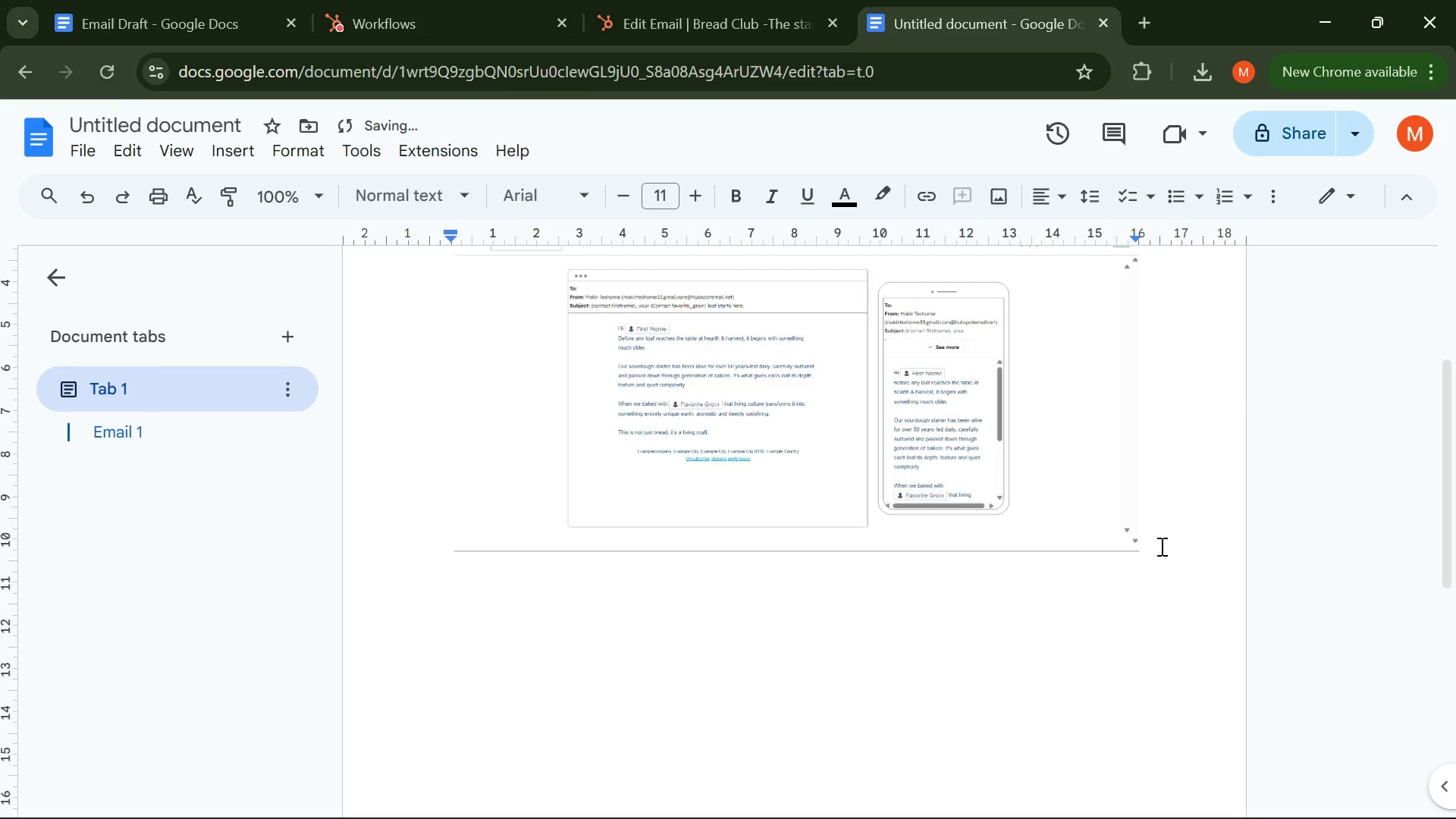 
key(Control+Enter)
 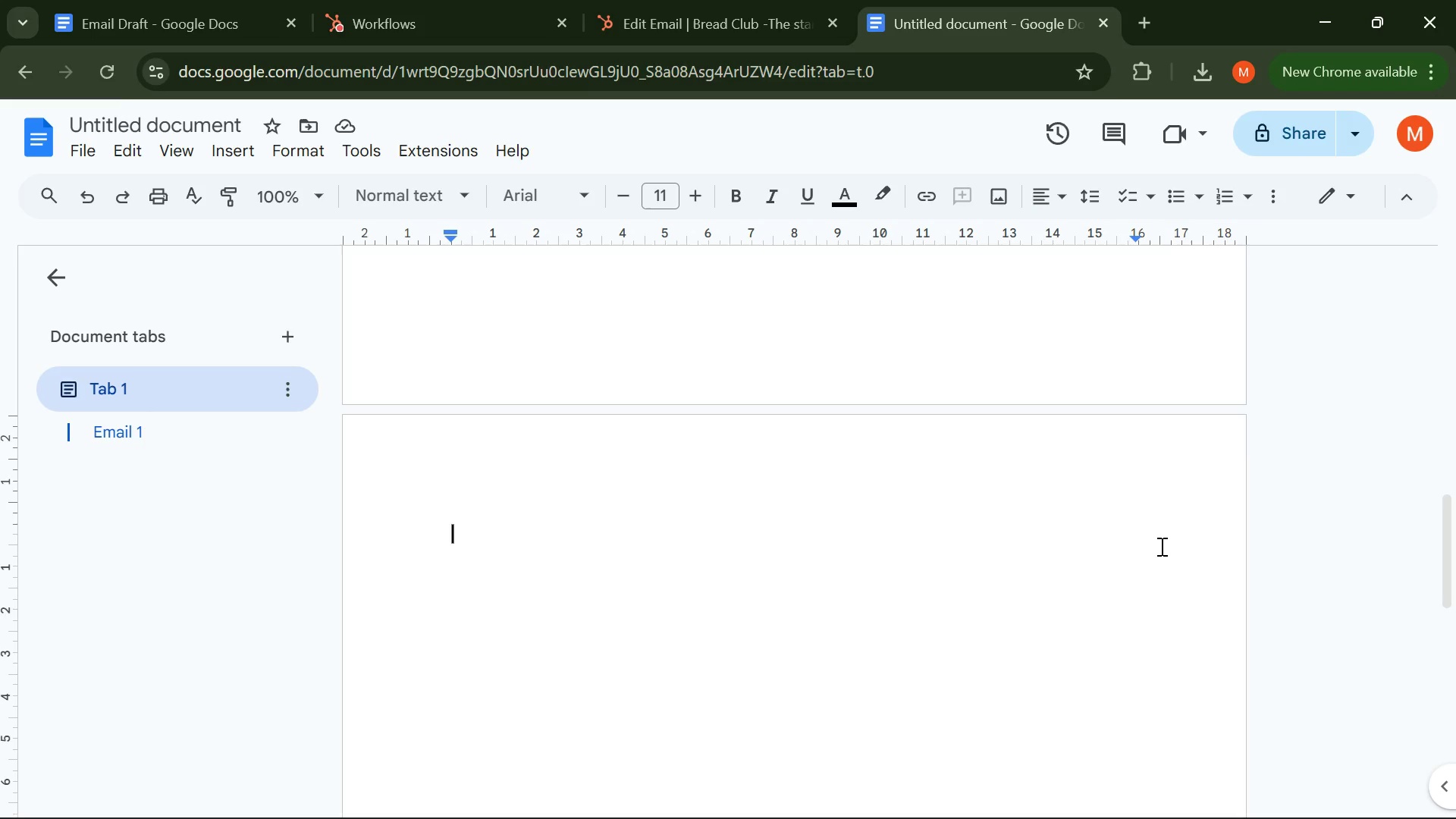 
wait(87.25)
 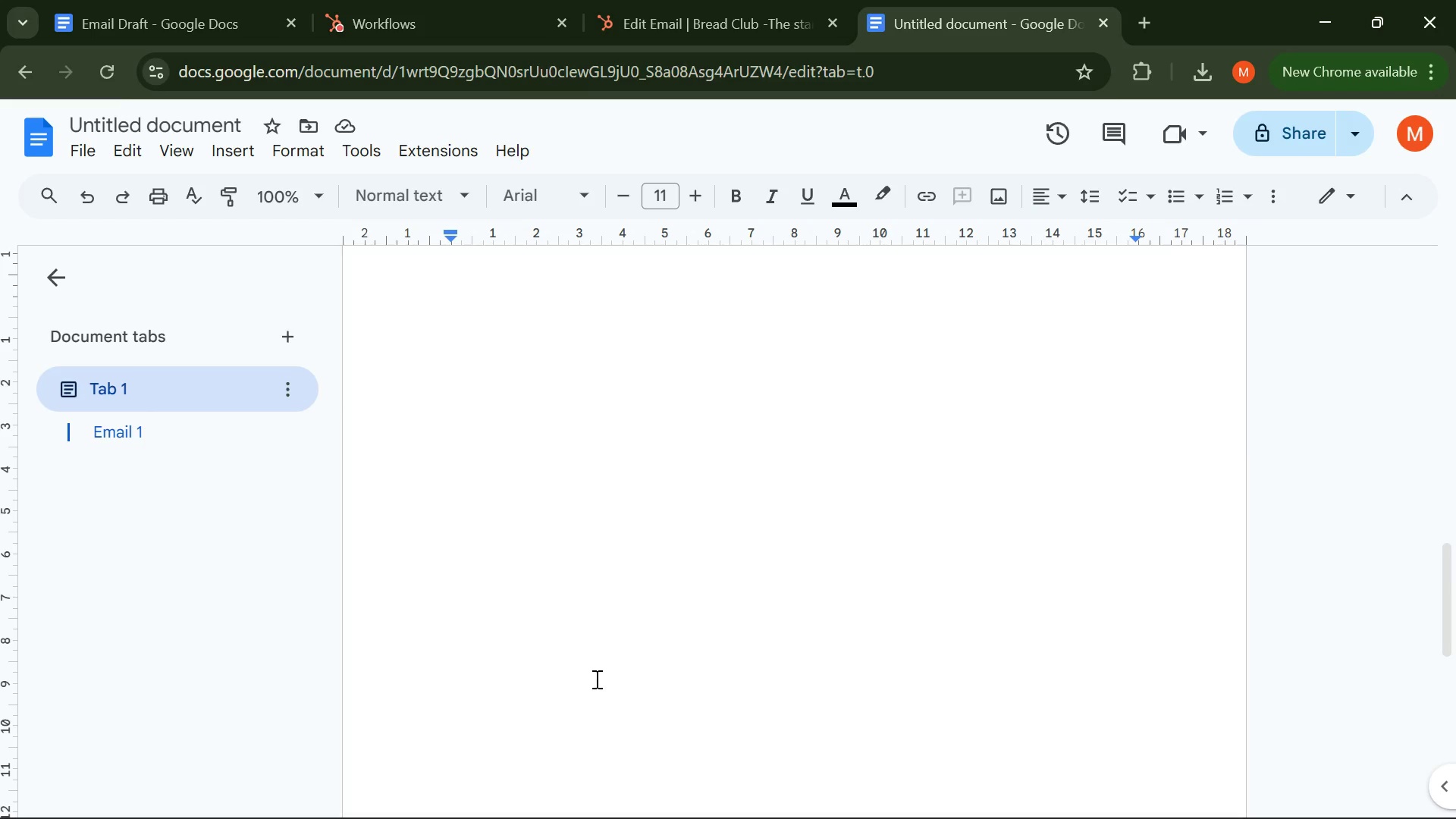 
key(CapsLock)
 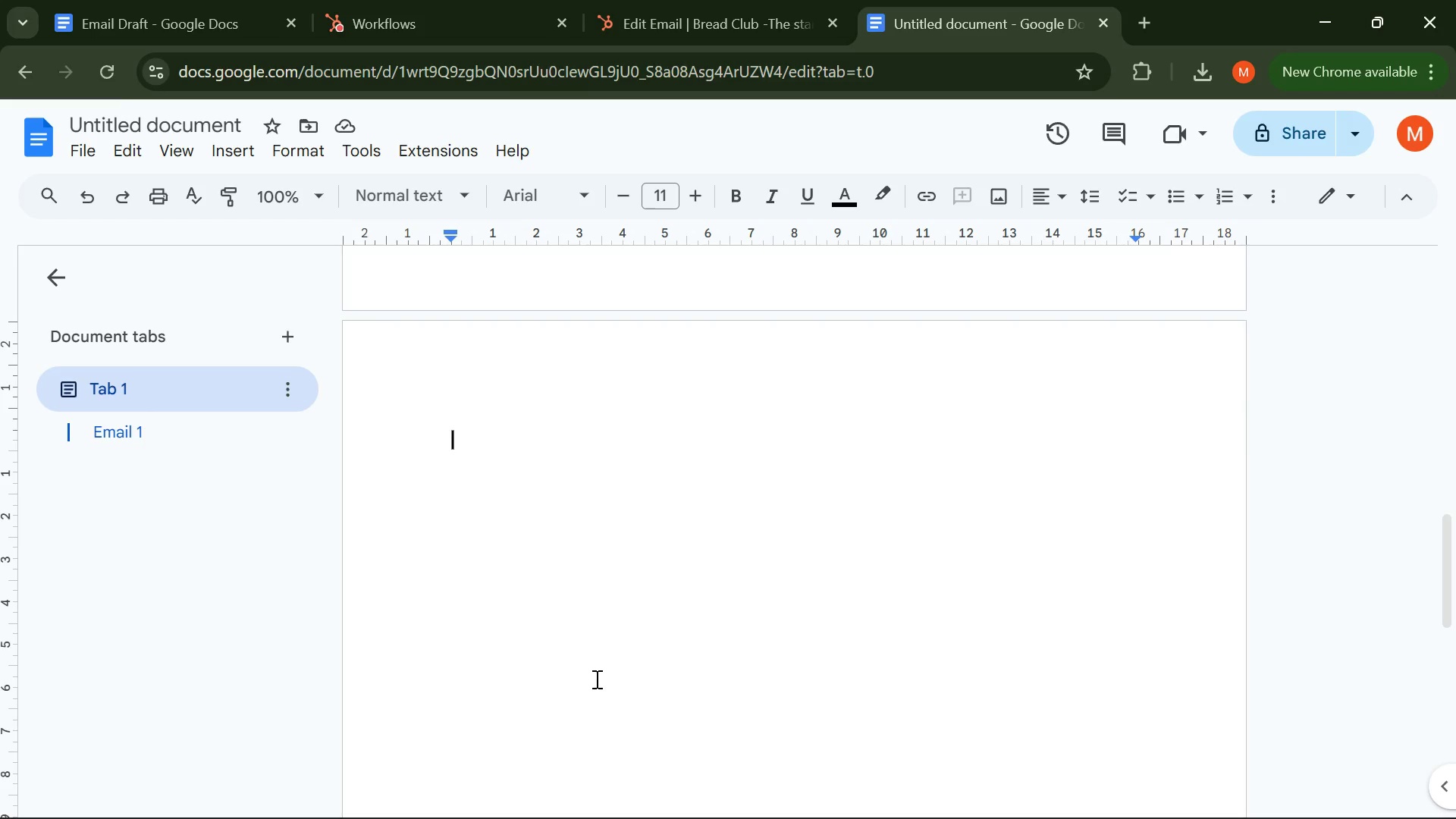 
scroll: coordinate [595, 679], scroll_direction: down, amount: 1.0
 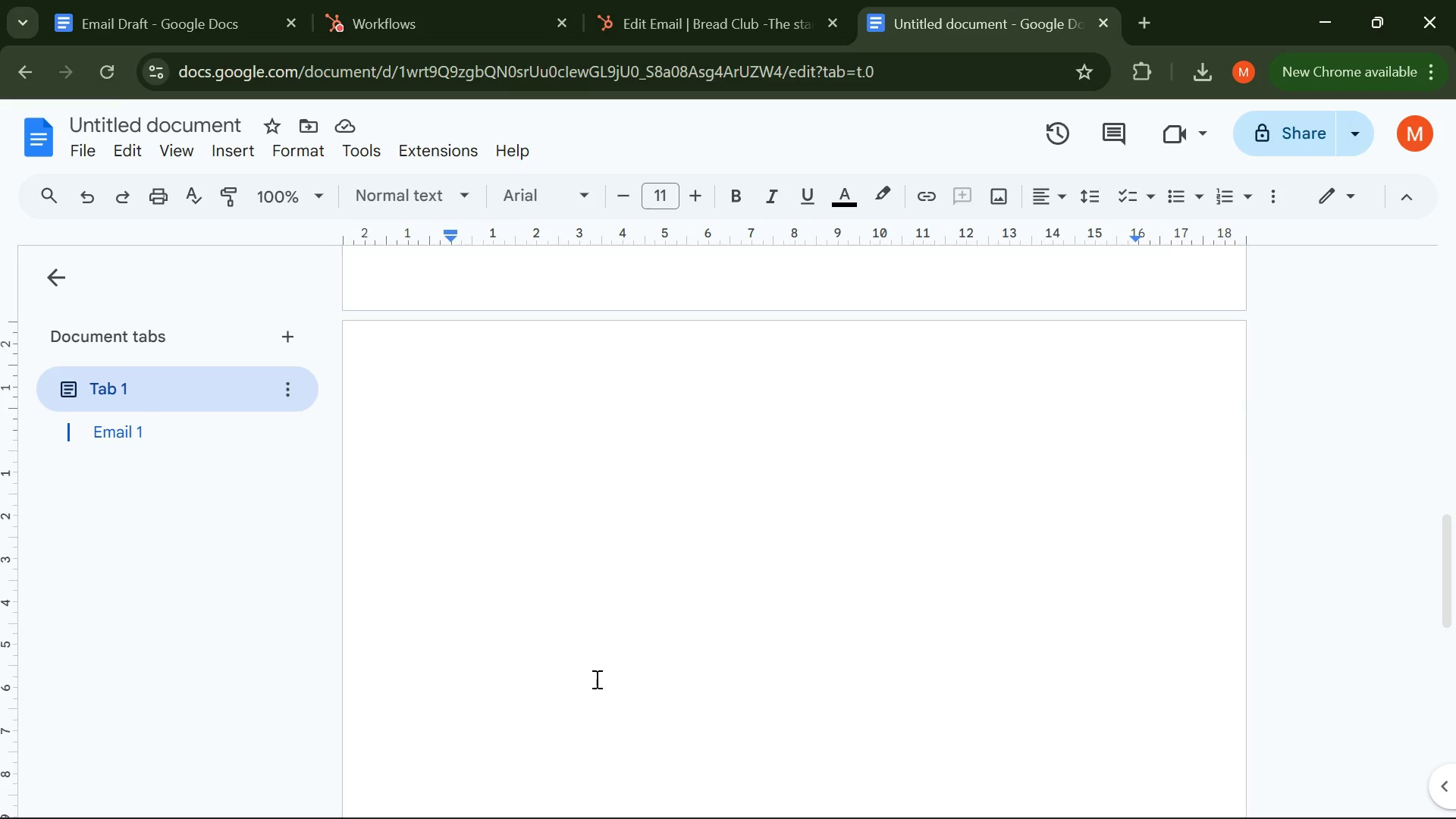 
type(Email 2 )
 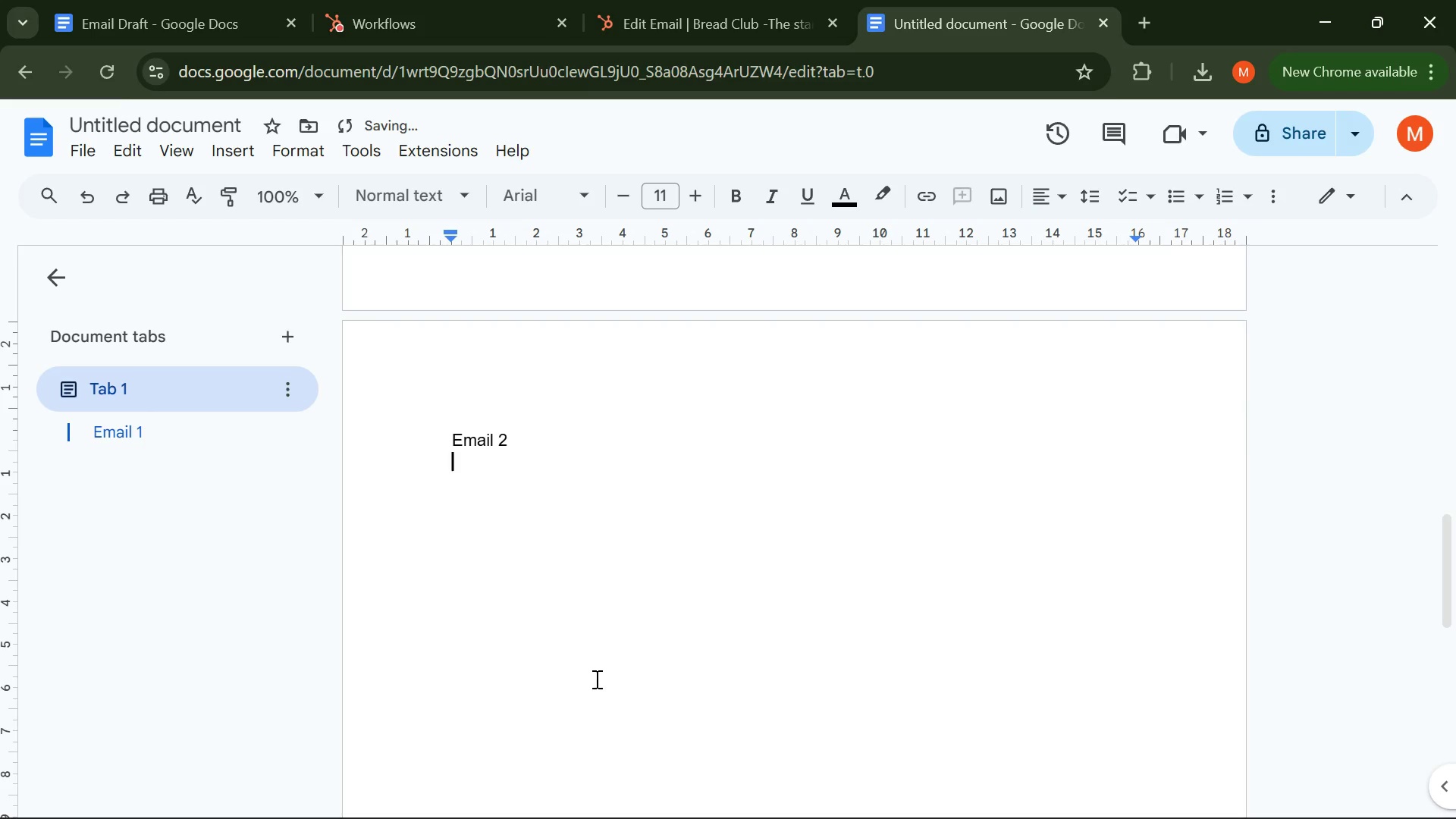 
key(Enter)
 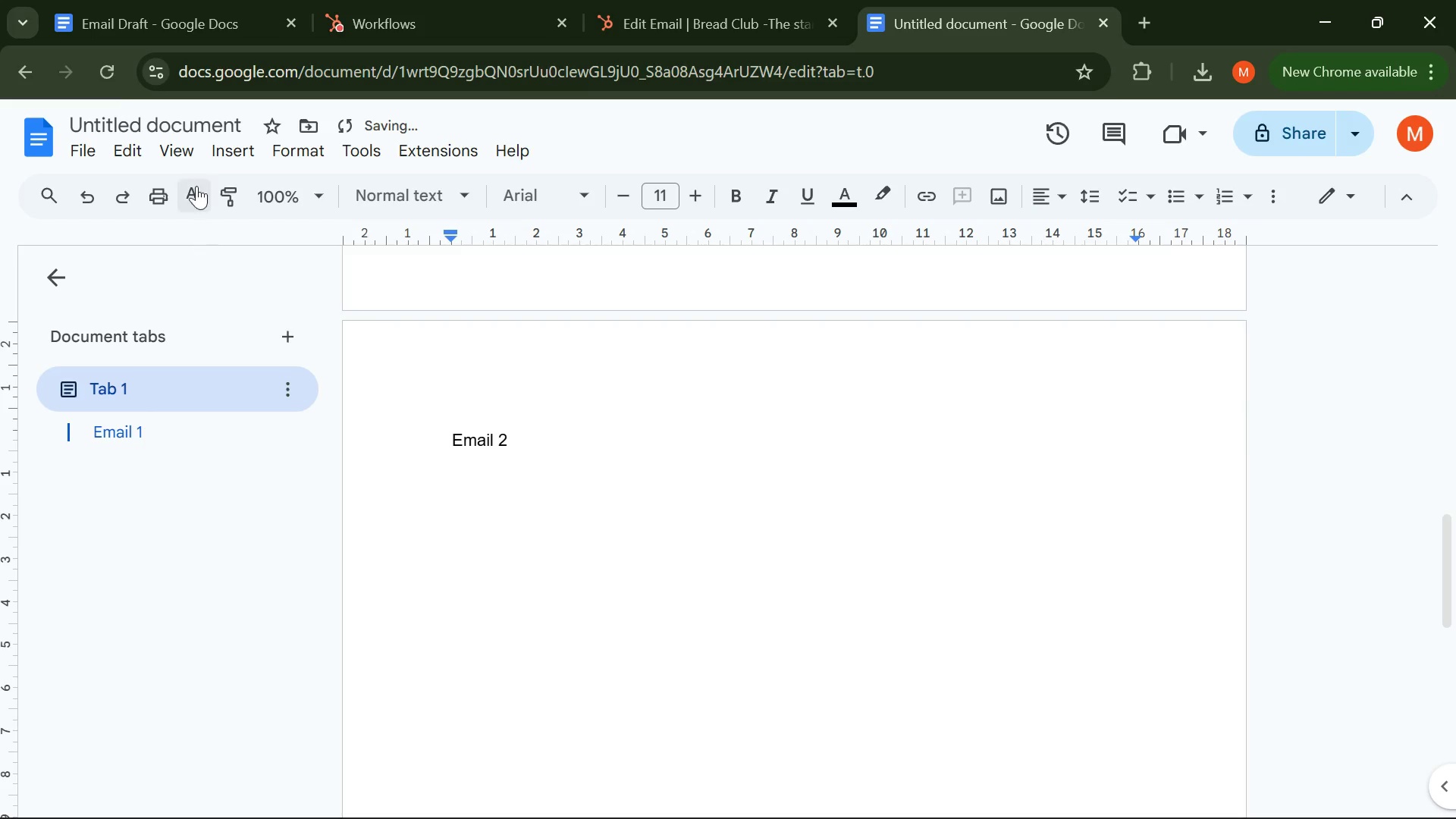 
left_click([173, 10])
 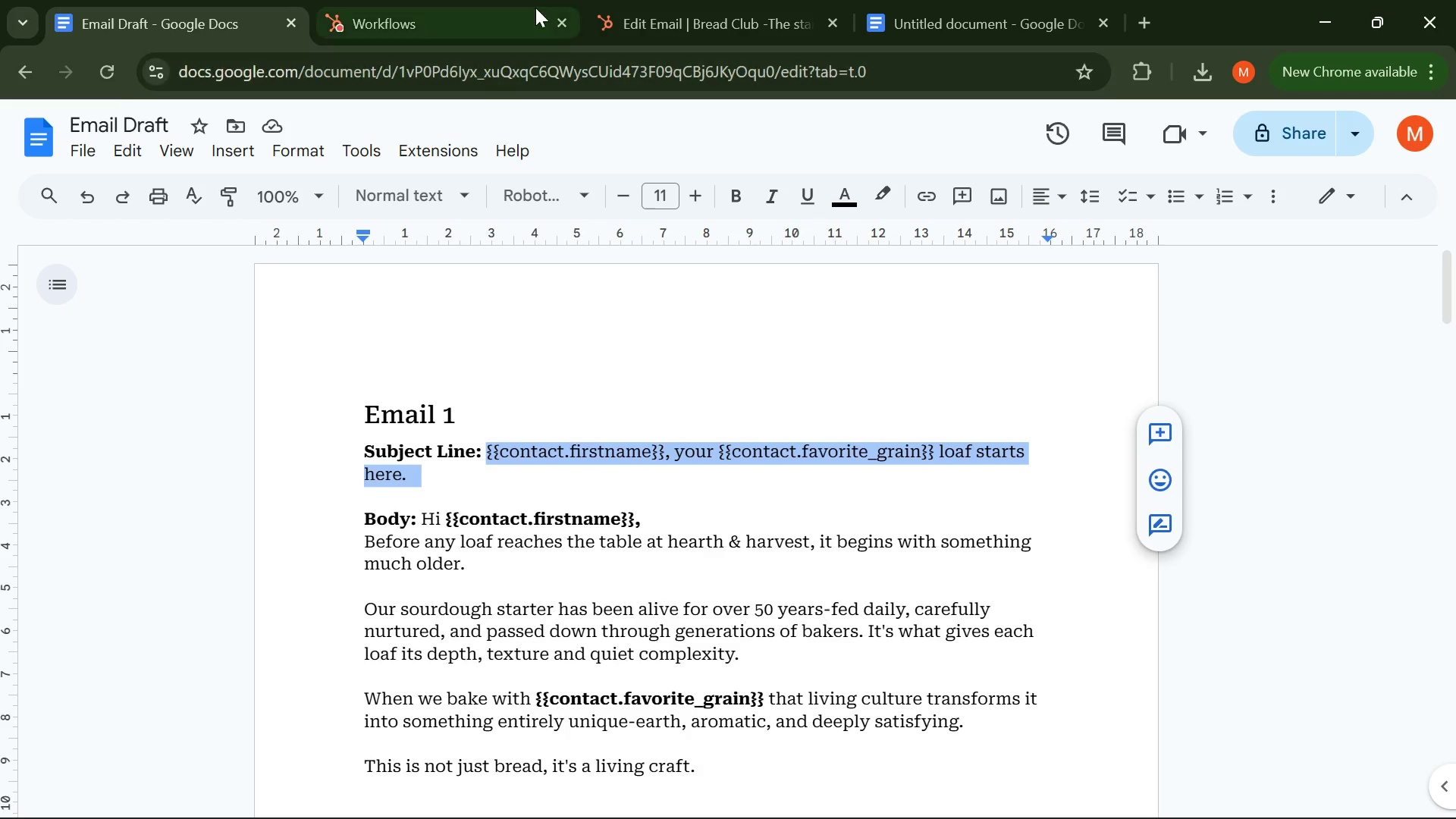 
left_click([672, 9])
 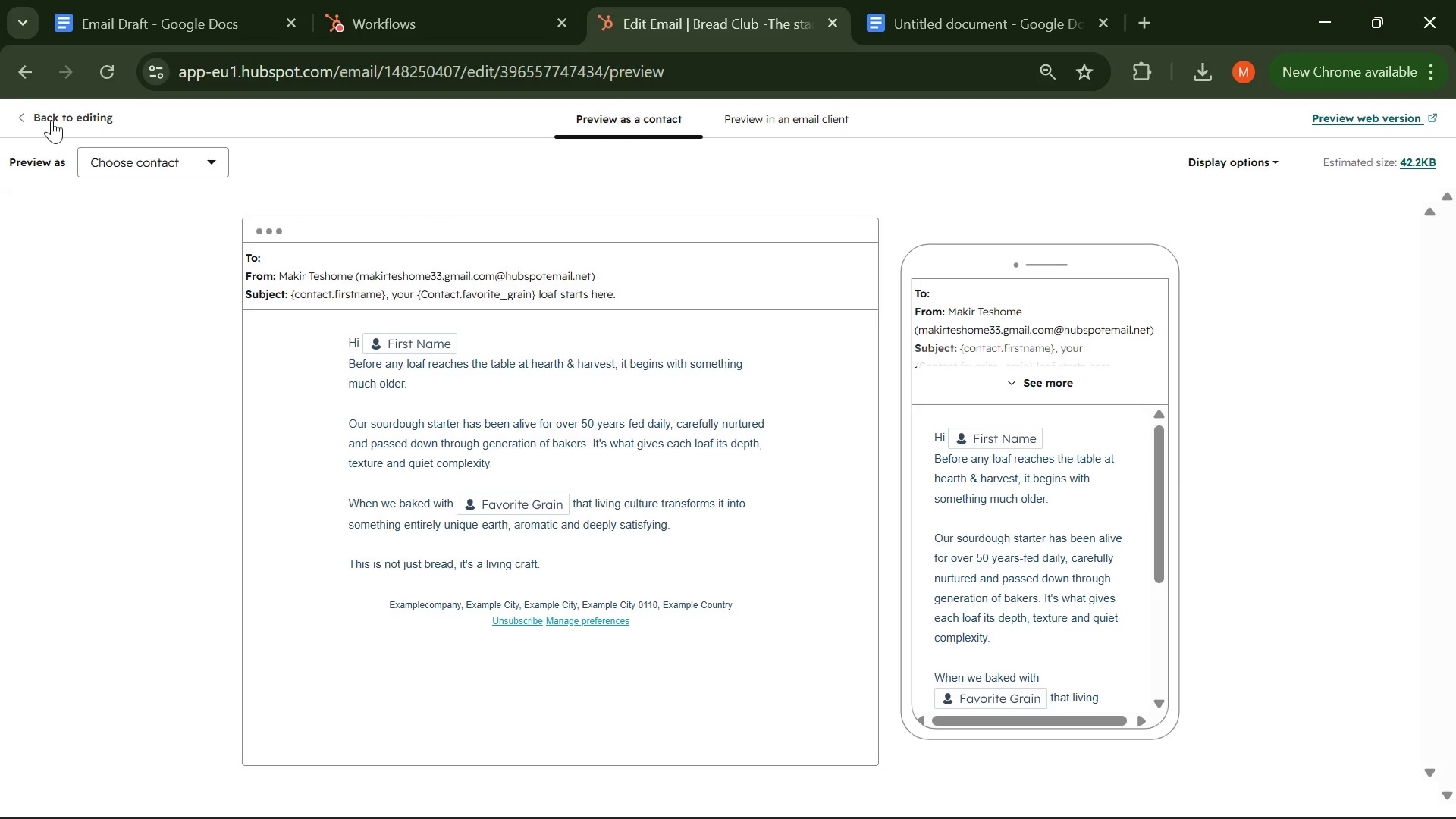 
left_click([51, 116])
 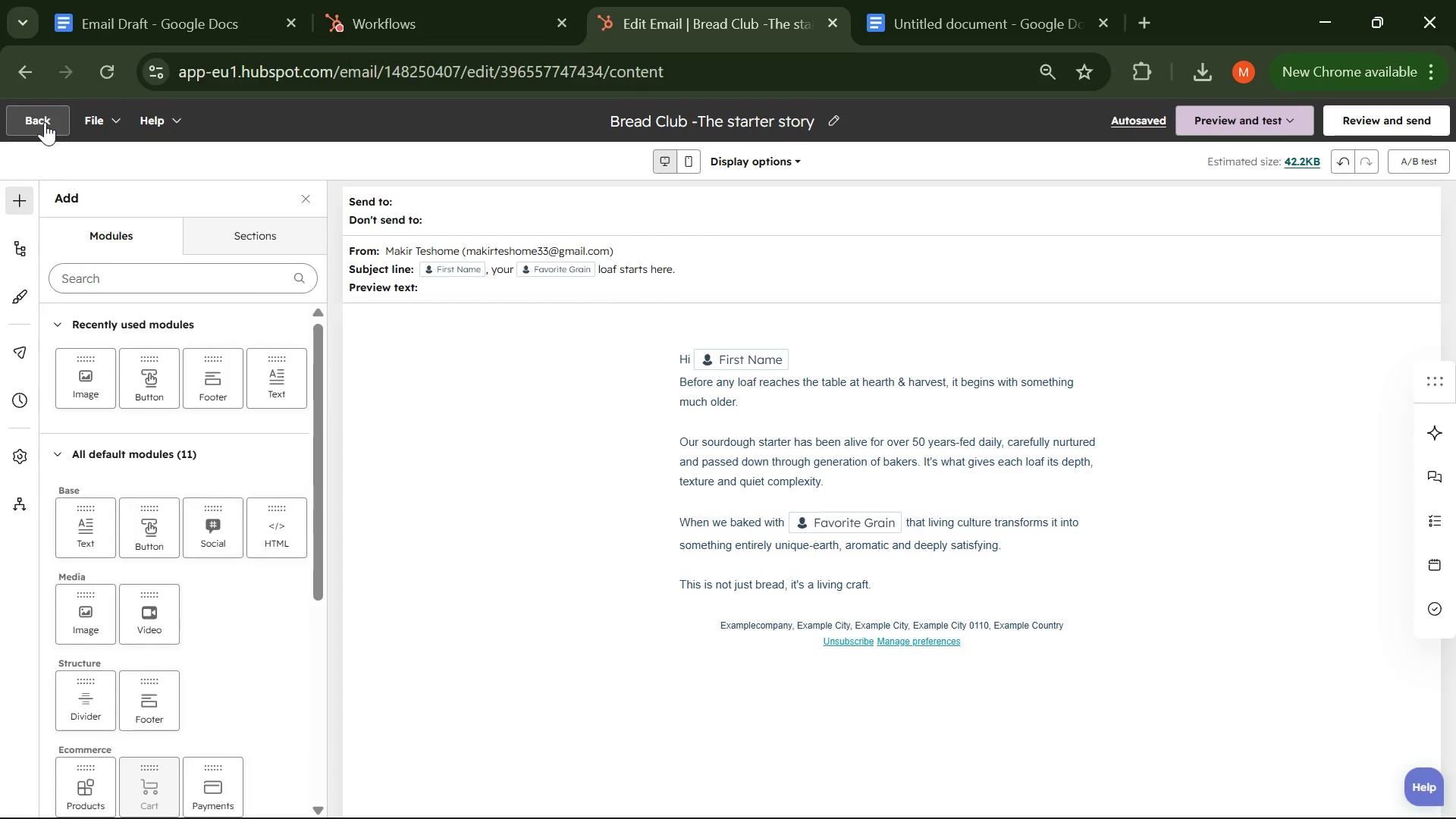 
left_click([45, 122])
 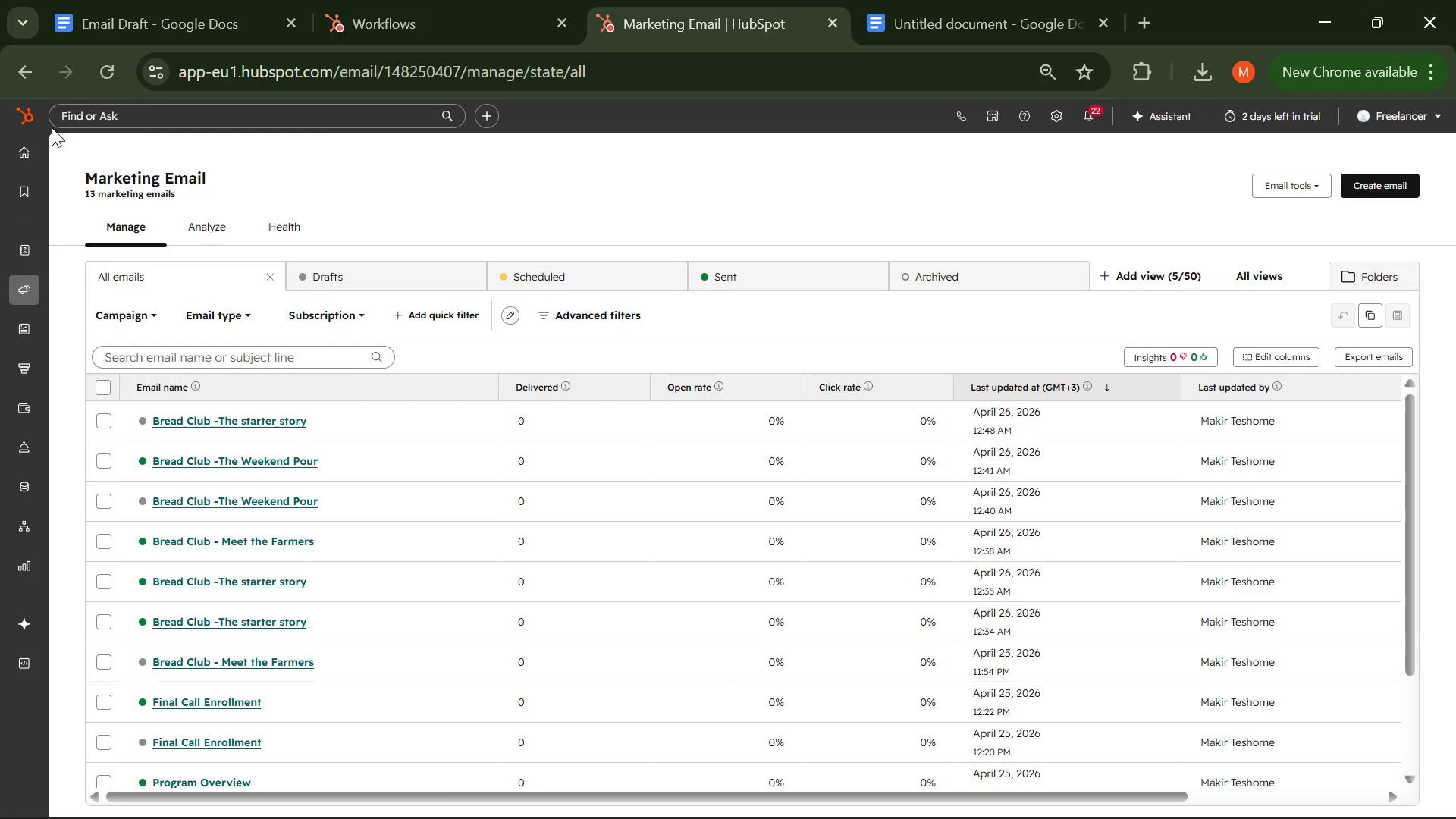 
wait(35.7)
 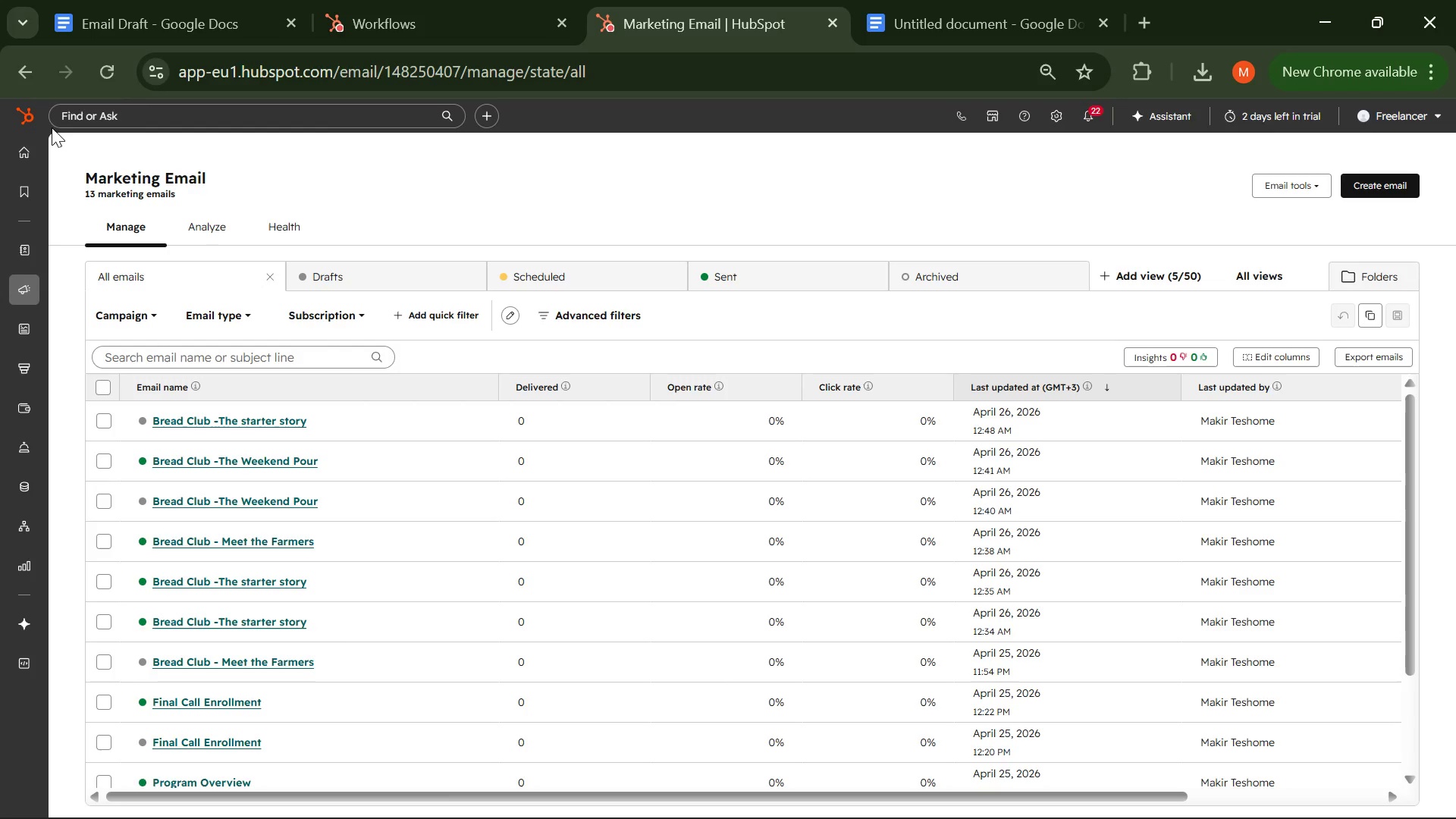 
left_click([182, 662])
 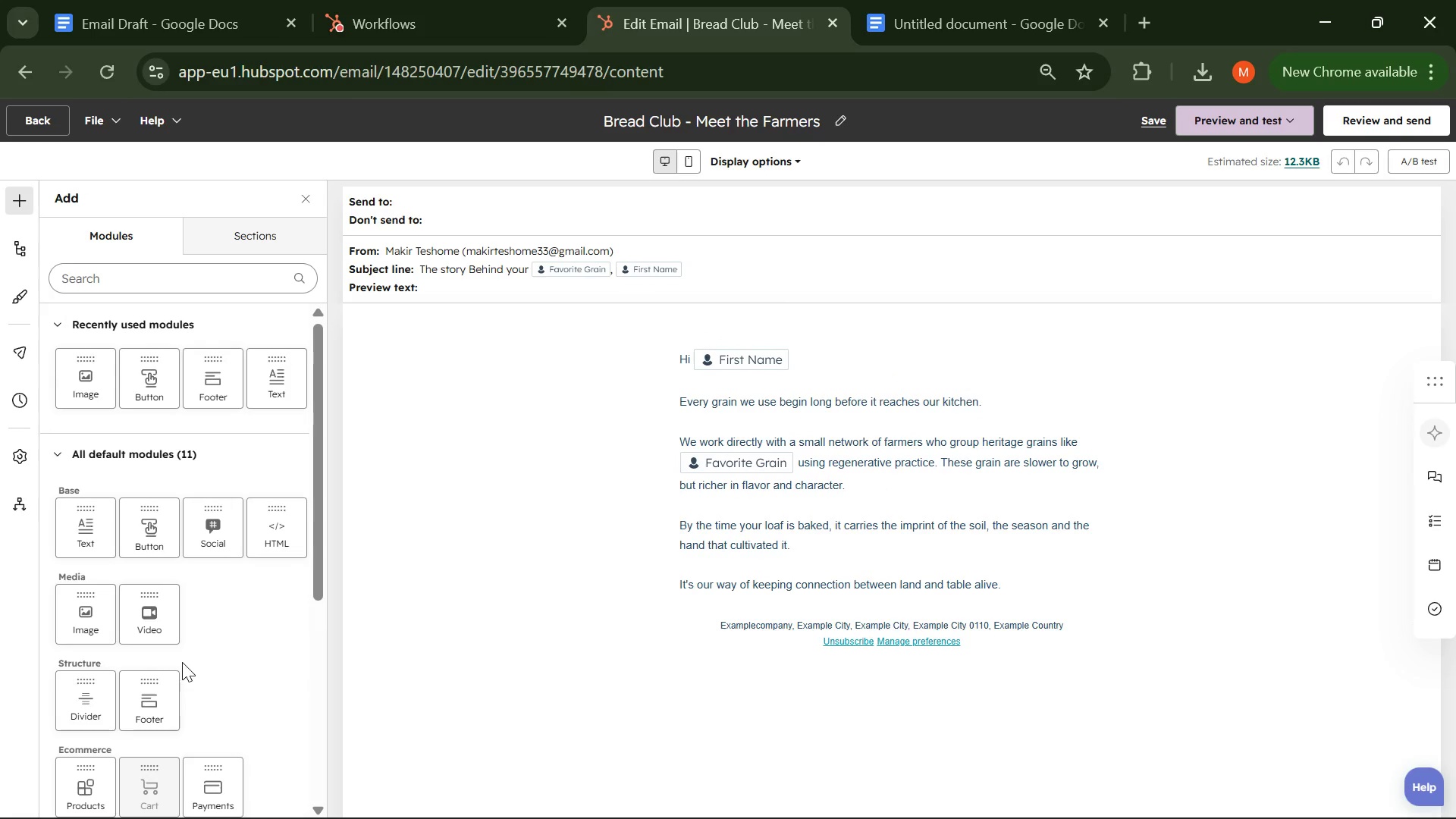 
wait(7.36)
 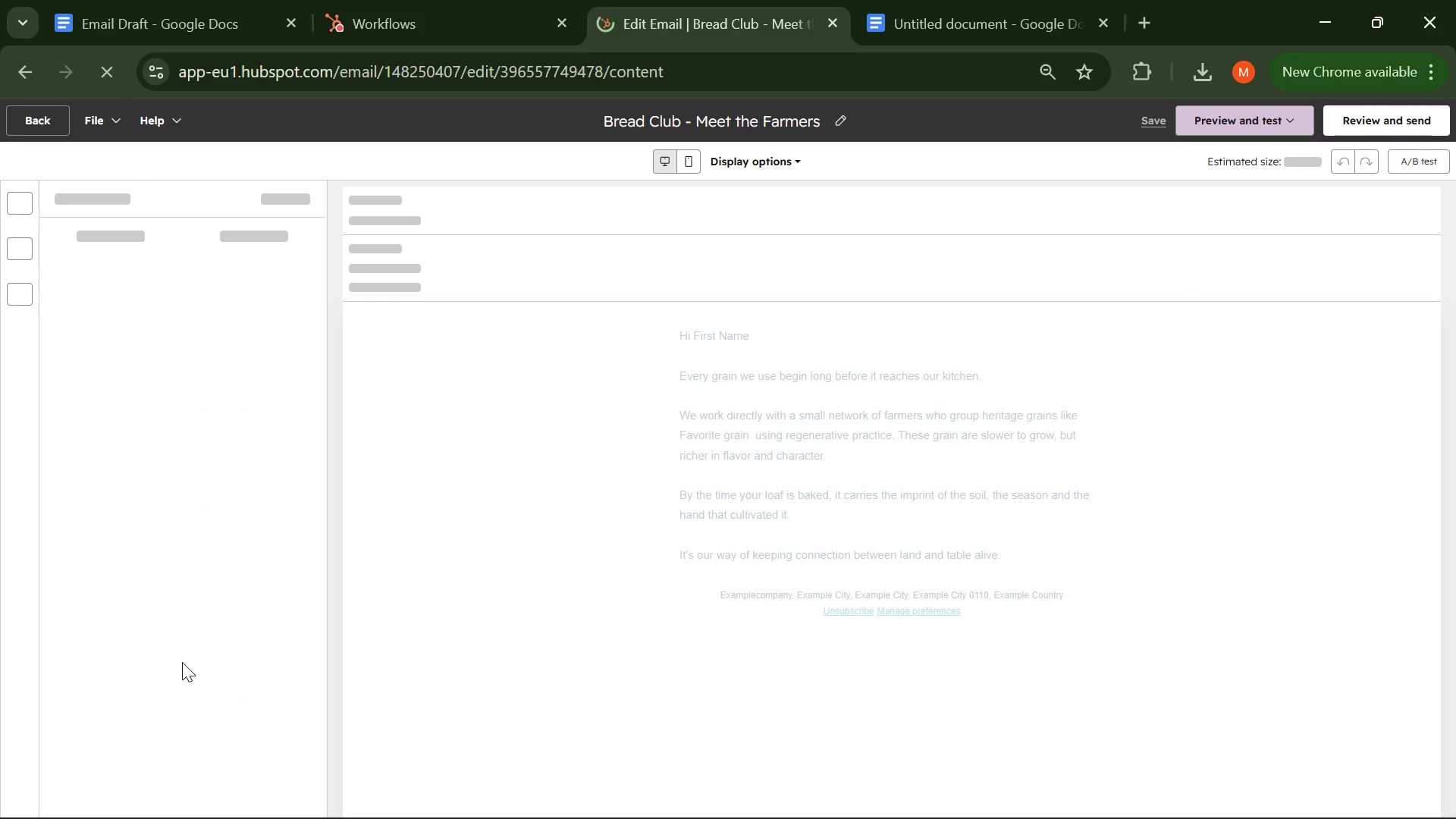 
left_click([552, 271])
 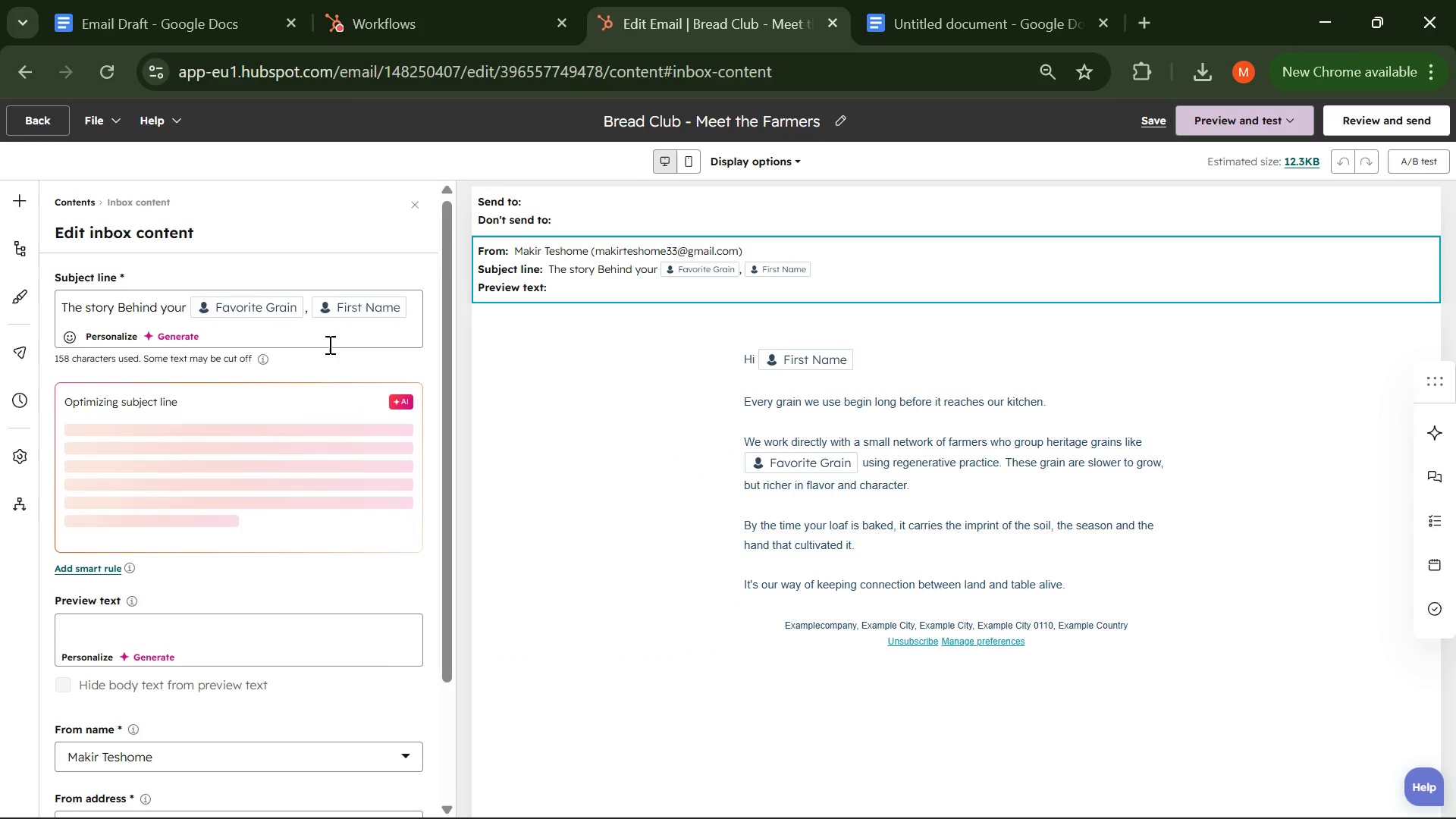 
left_click([266, 308])
 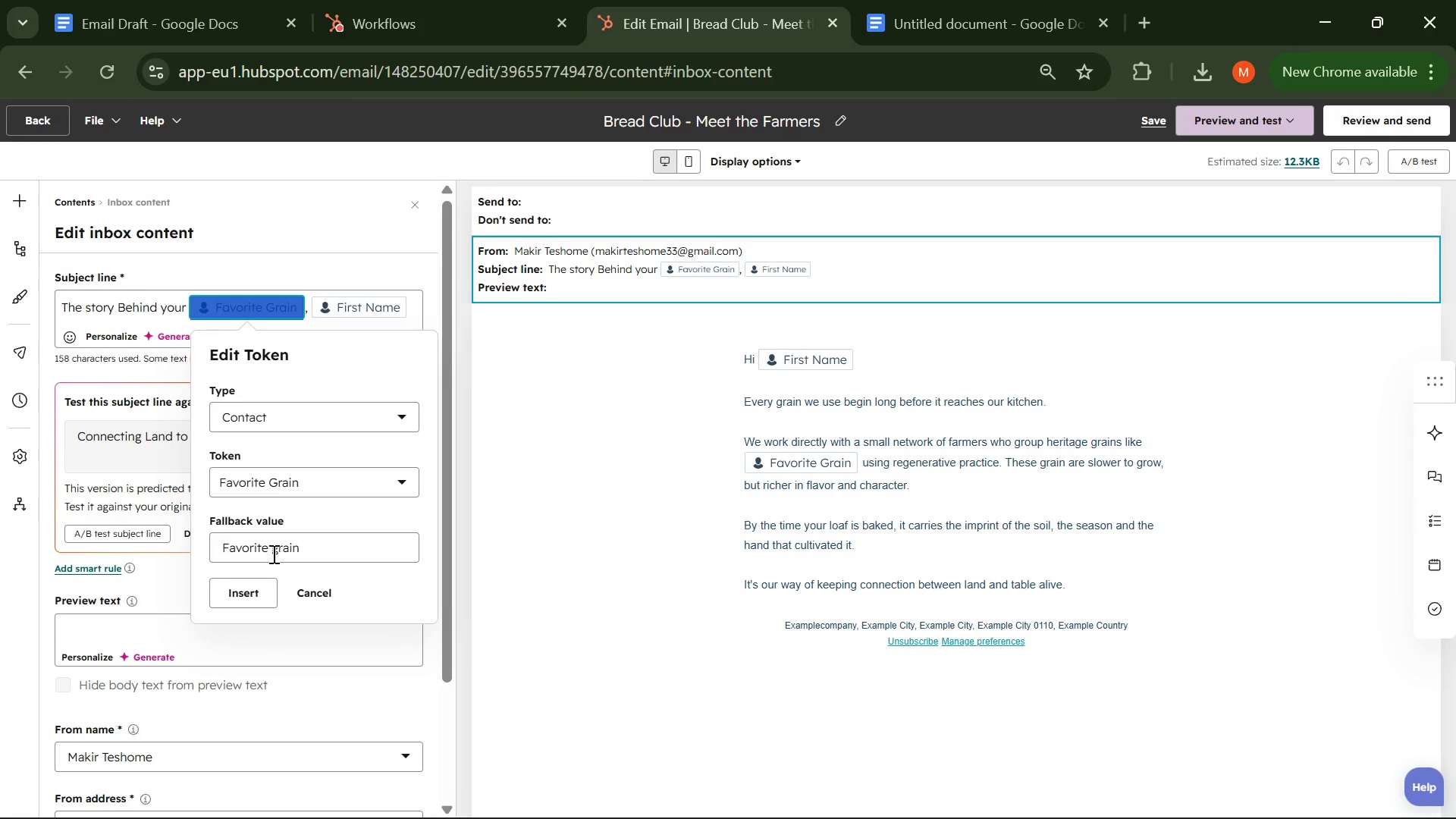 
left_click([308, 554])
 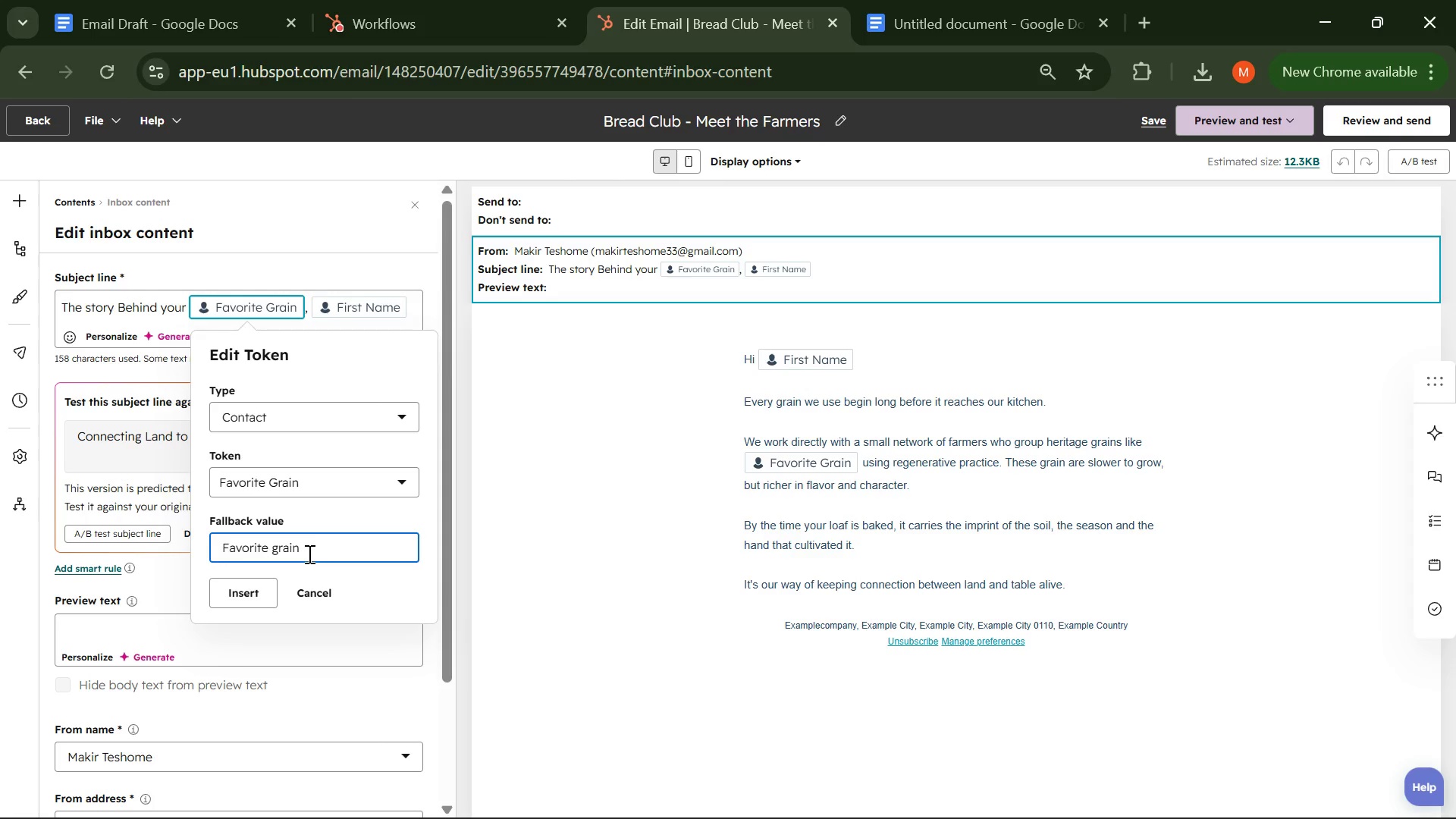 
key(ArrowLeft)
 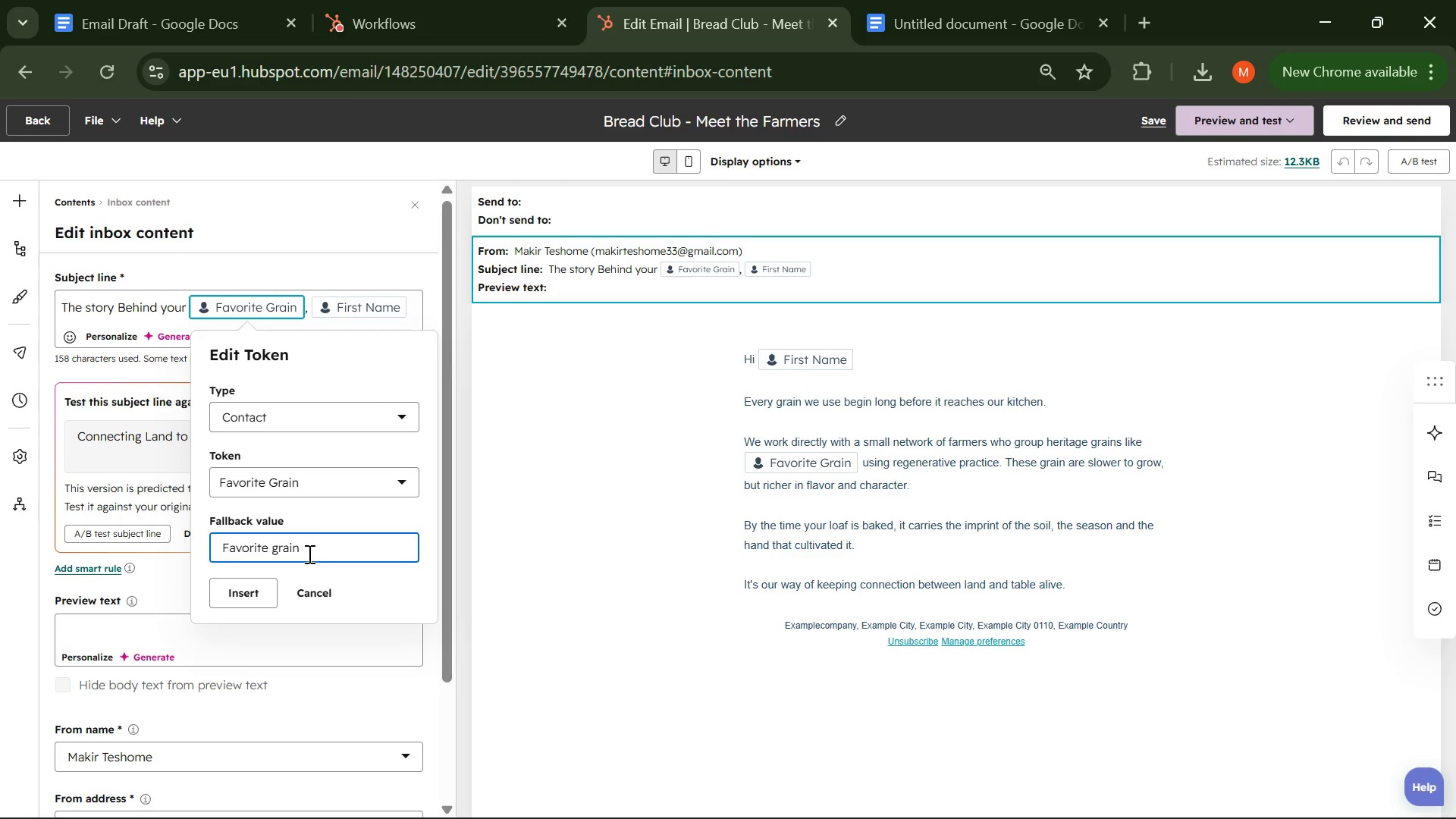 
key(Meta+V)
 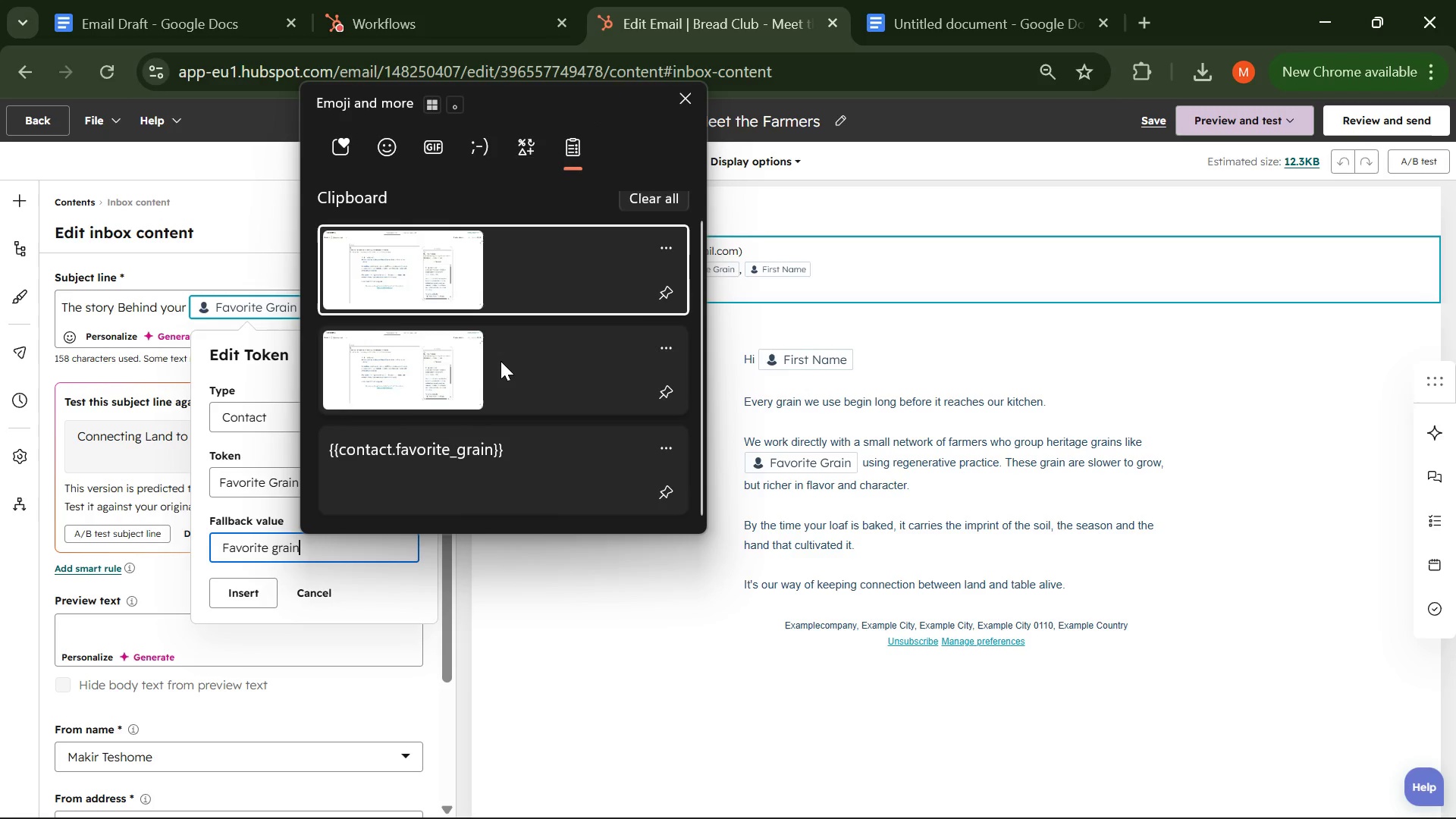 
left_click([324, 557])
 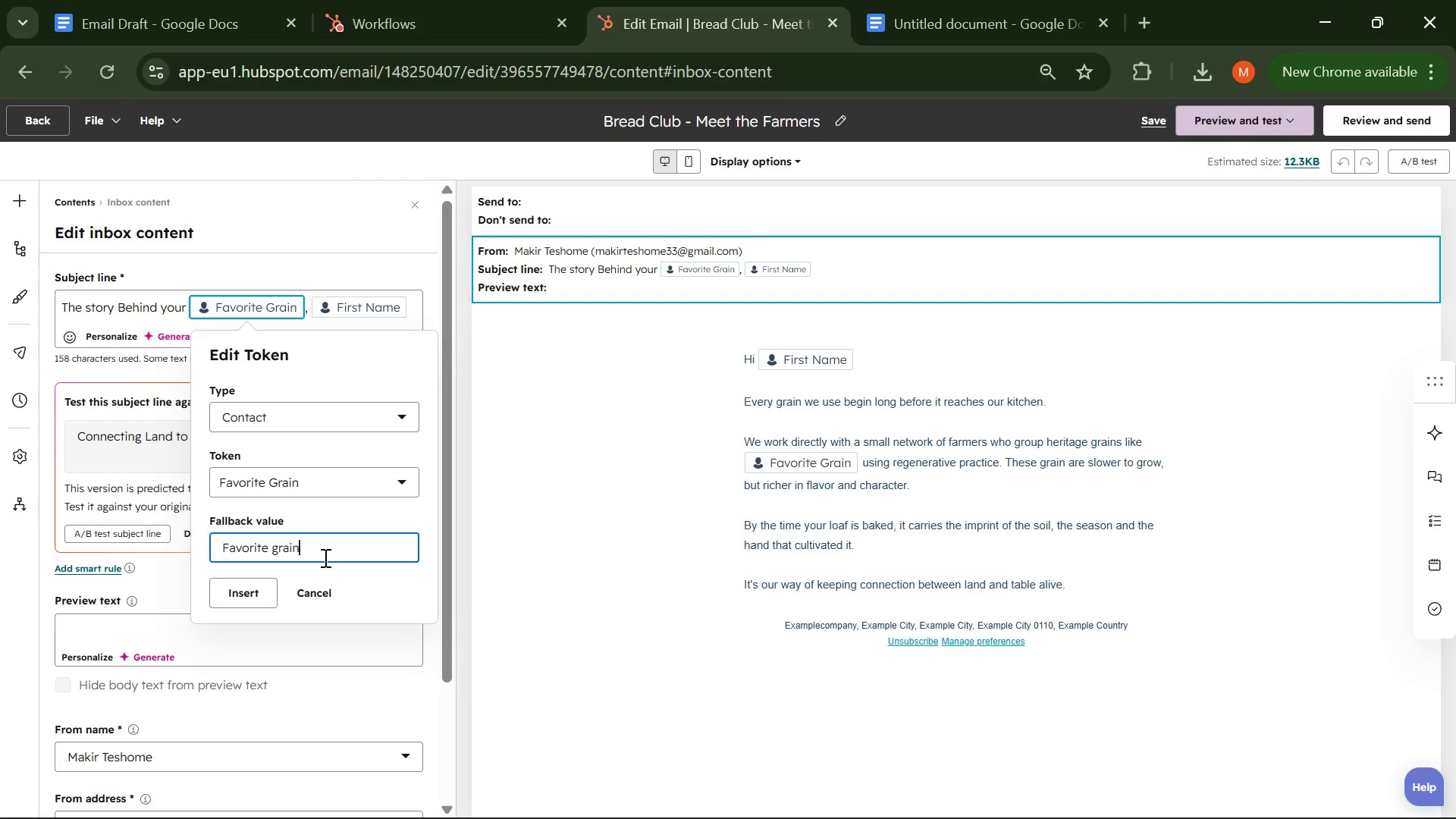 
hold_key(key=Backspace, duration=1.22)
 